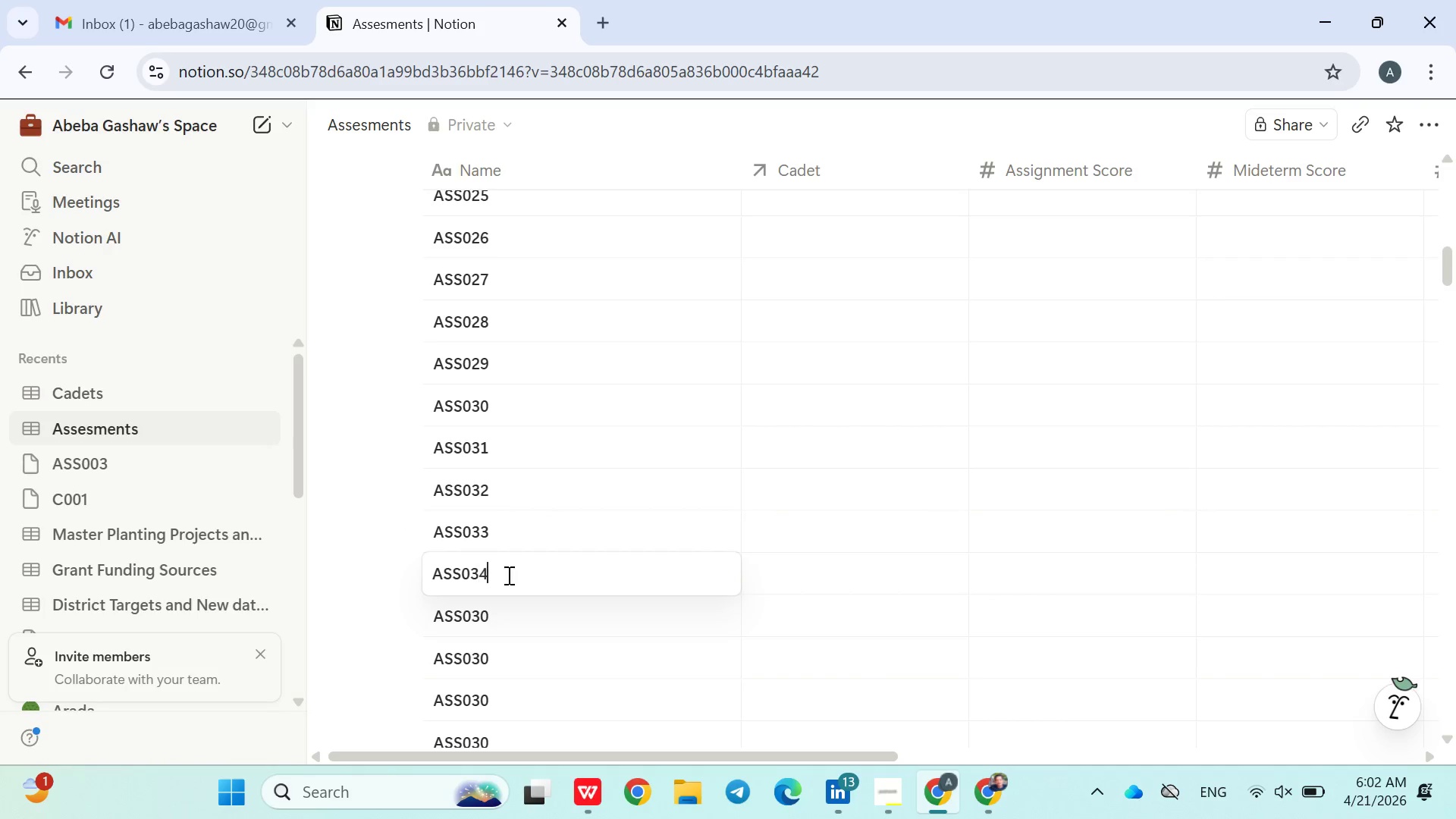 
key(4)
 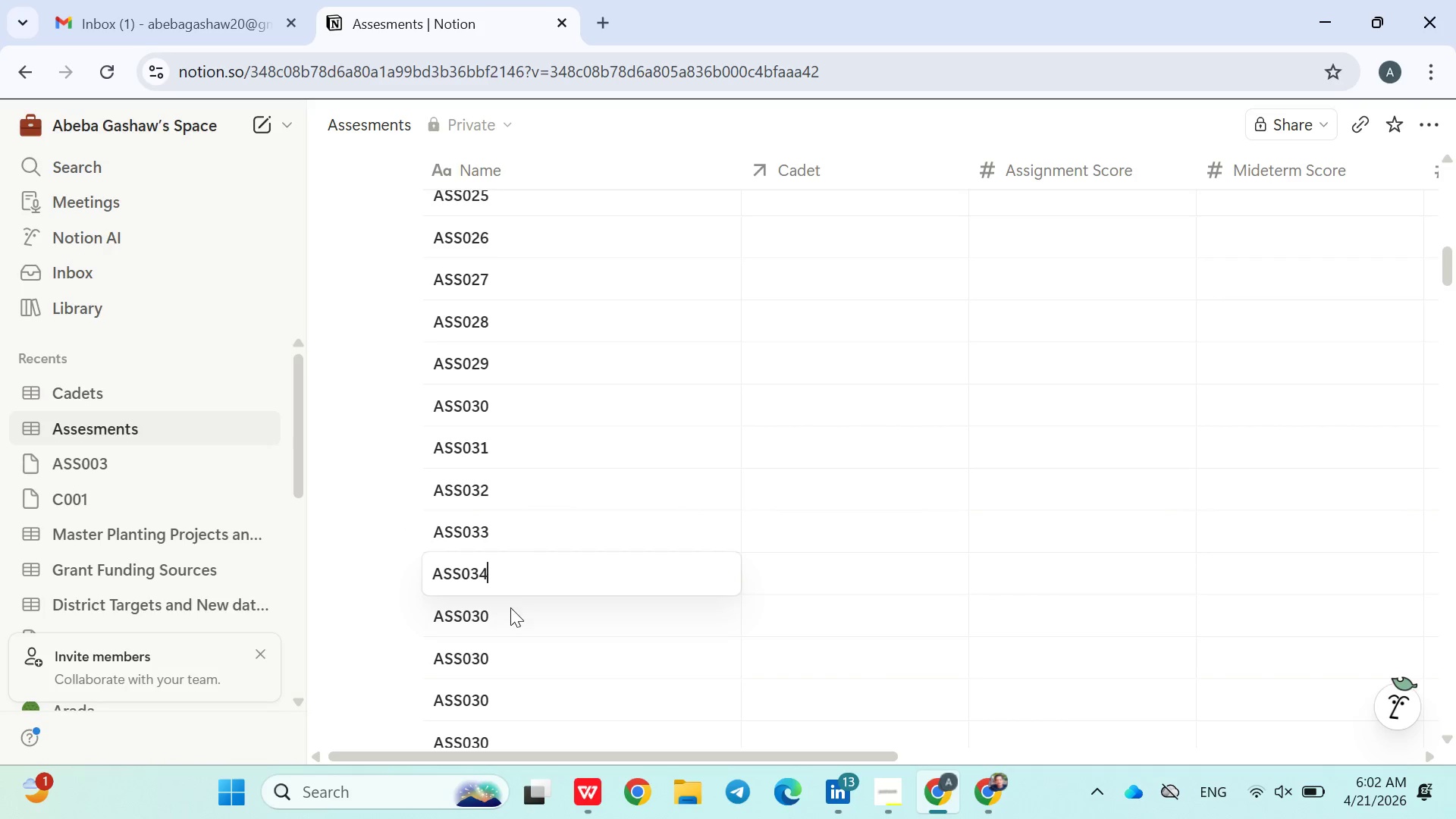 
left_click([511, 622])
 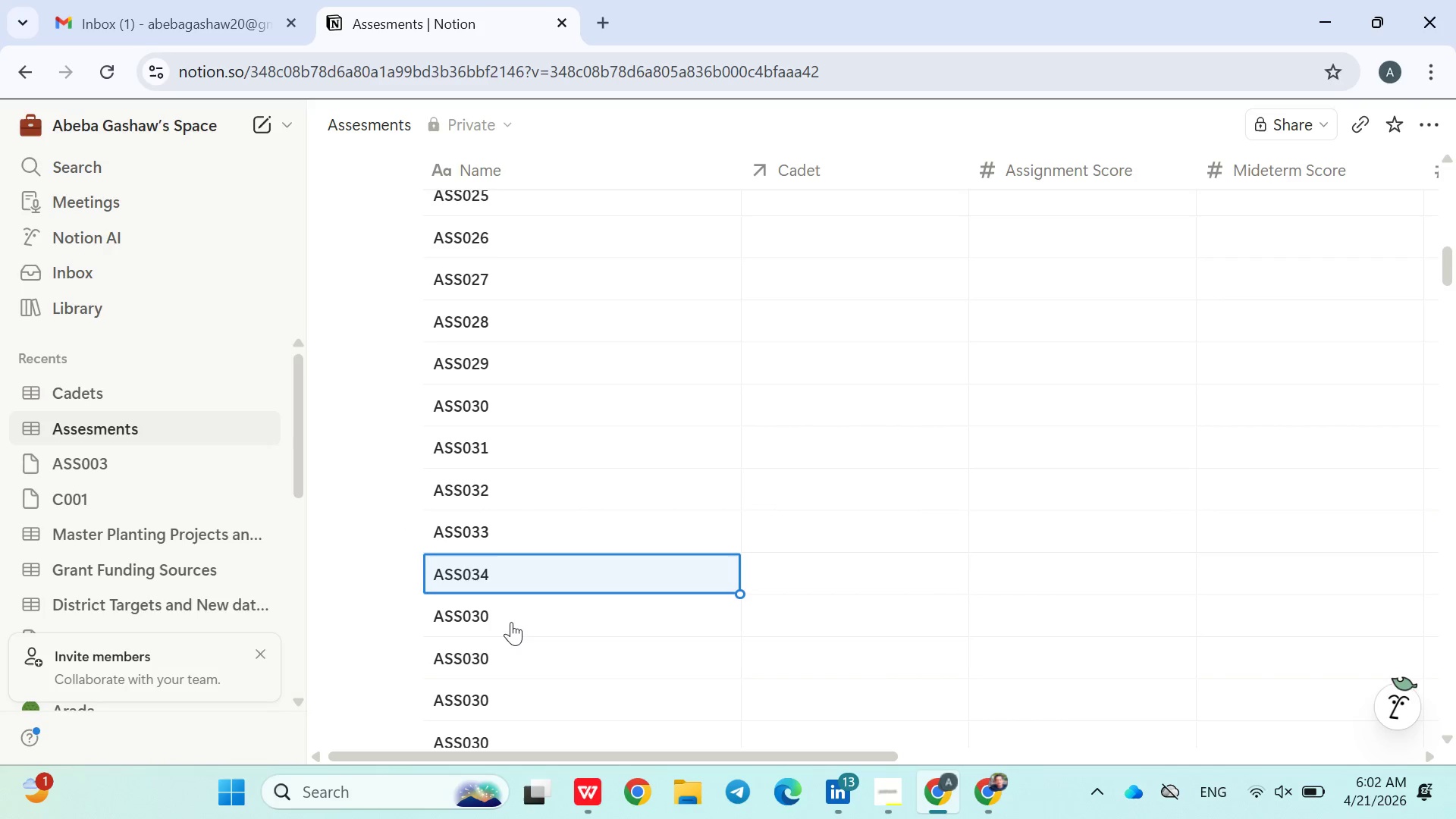 
double_click([511, 622])
 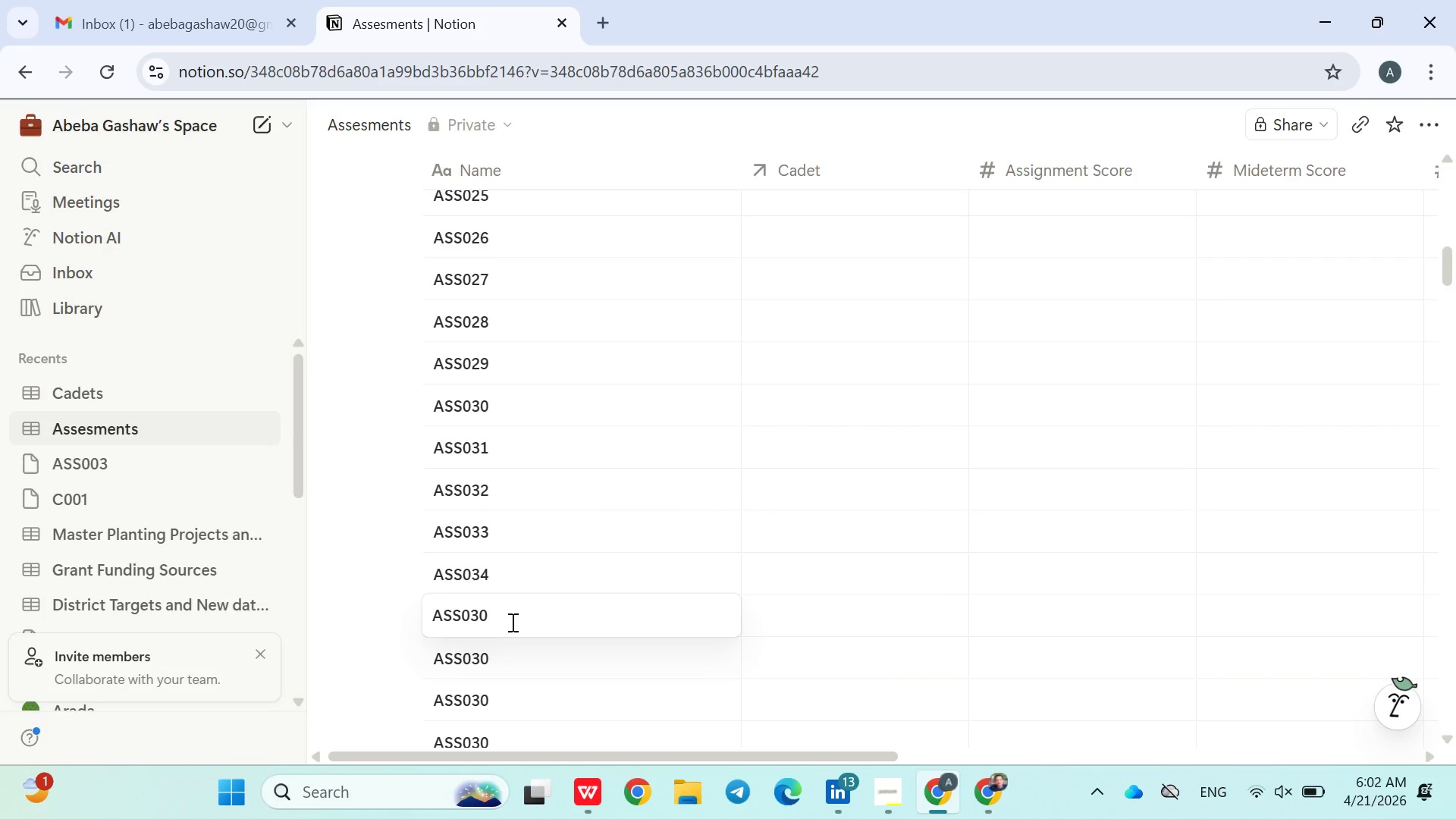 
key(Backspace)
 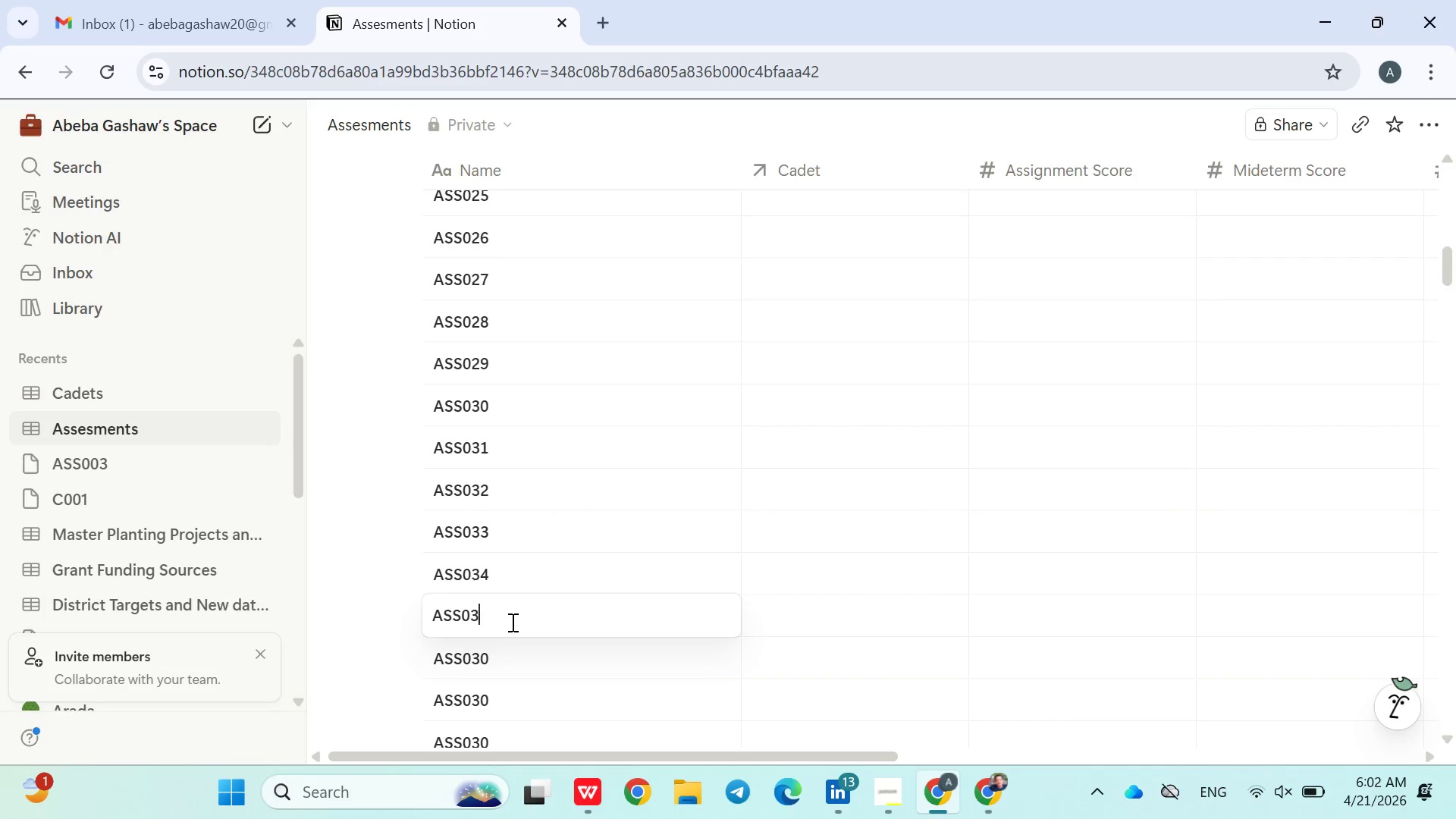 
key(5)
 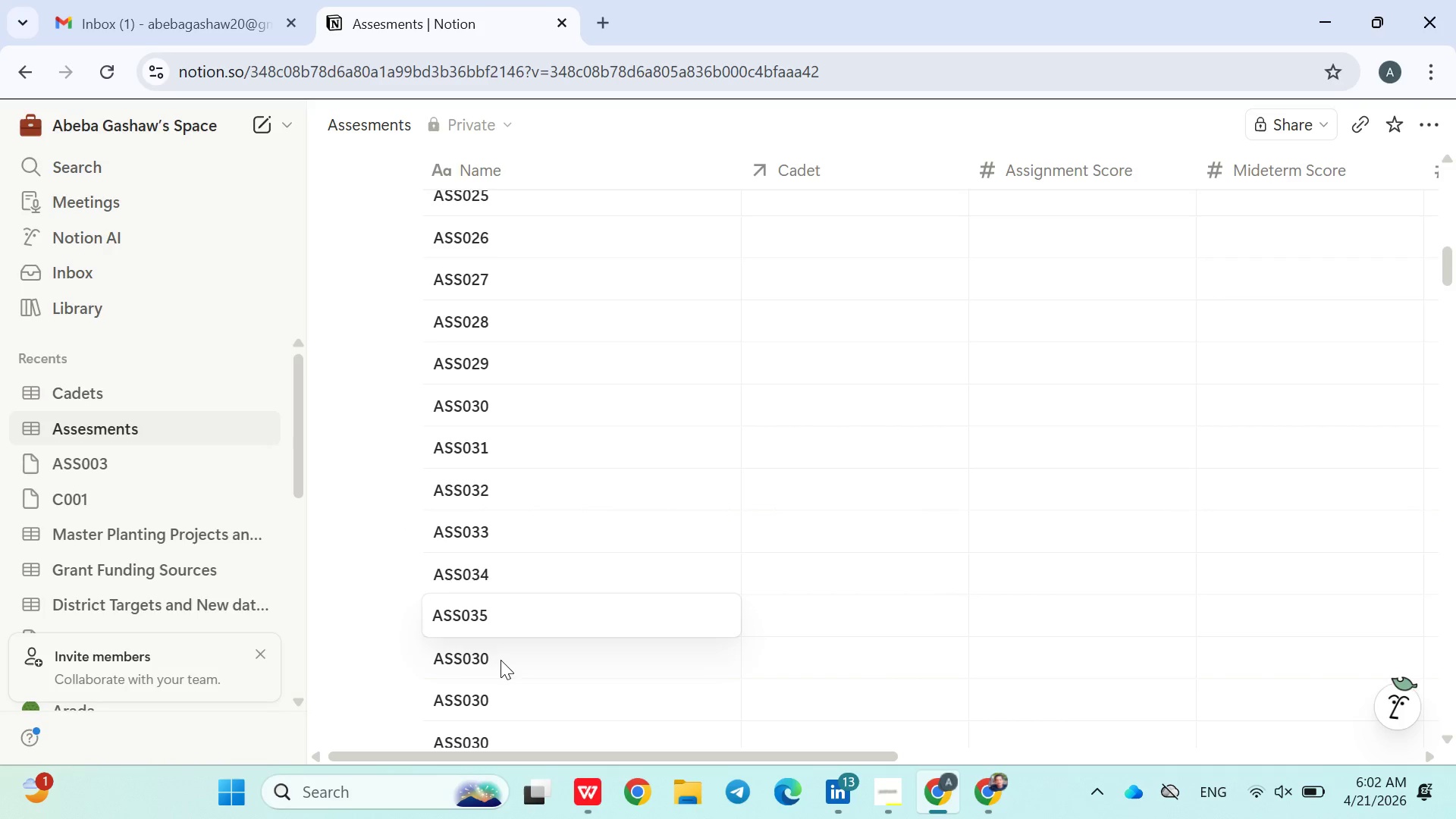 
left_click([500, 662])
 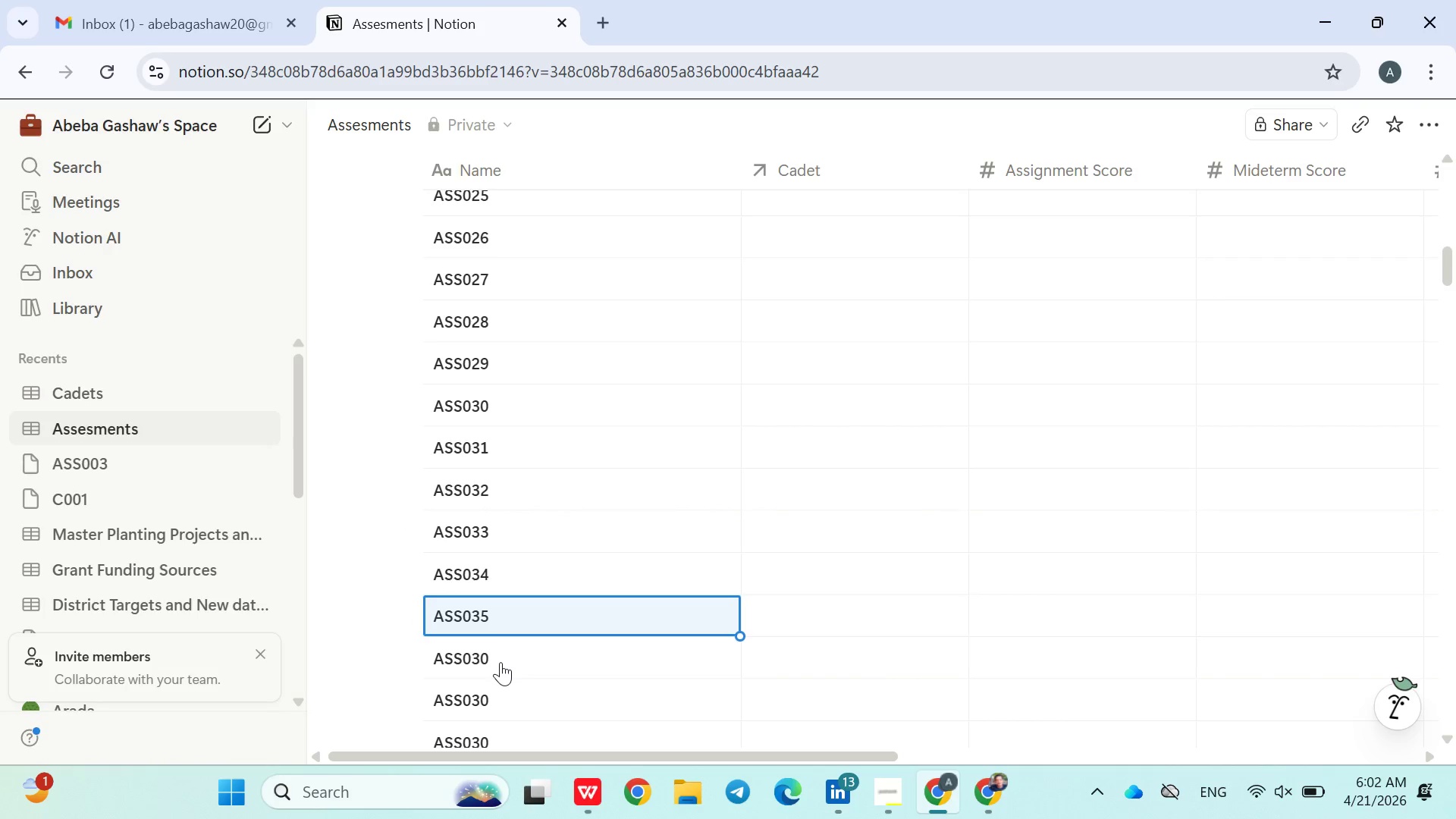 
double_click([500, 662])
 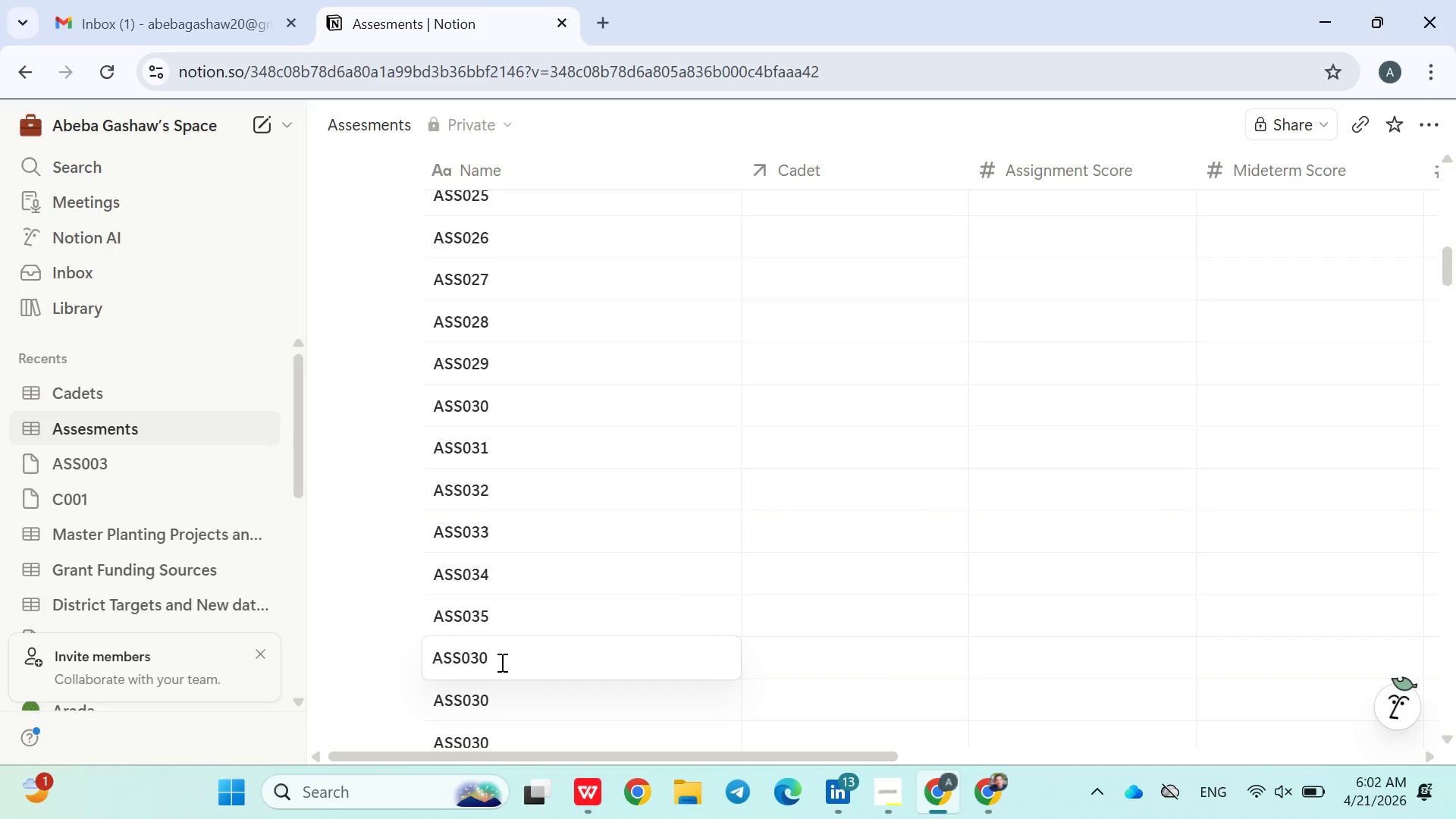 
key(Backspace)
 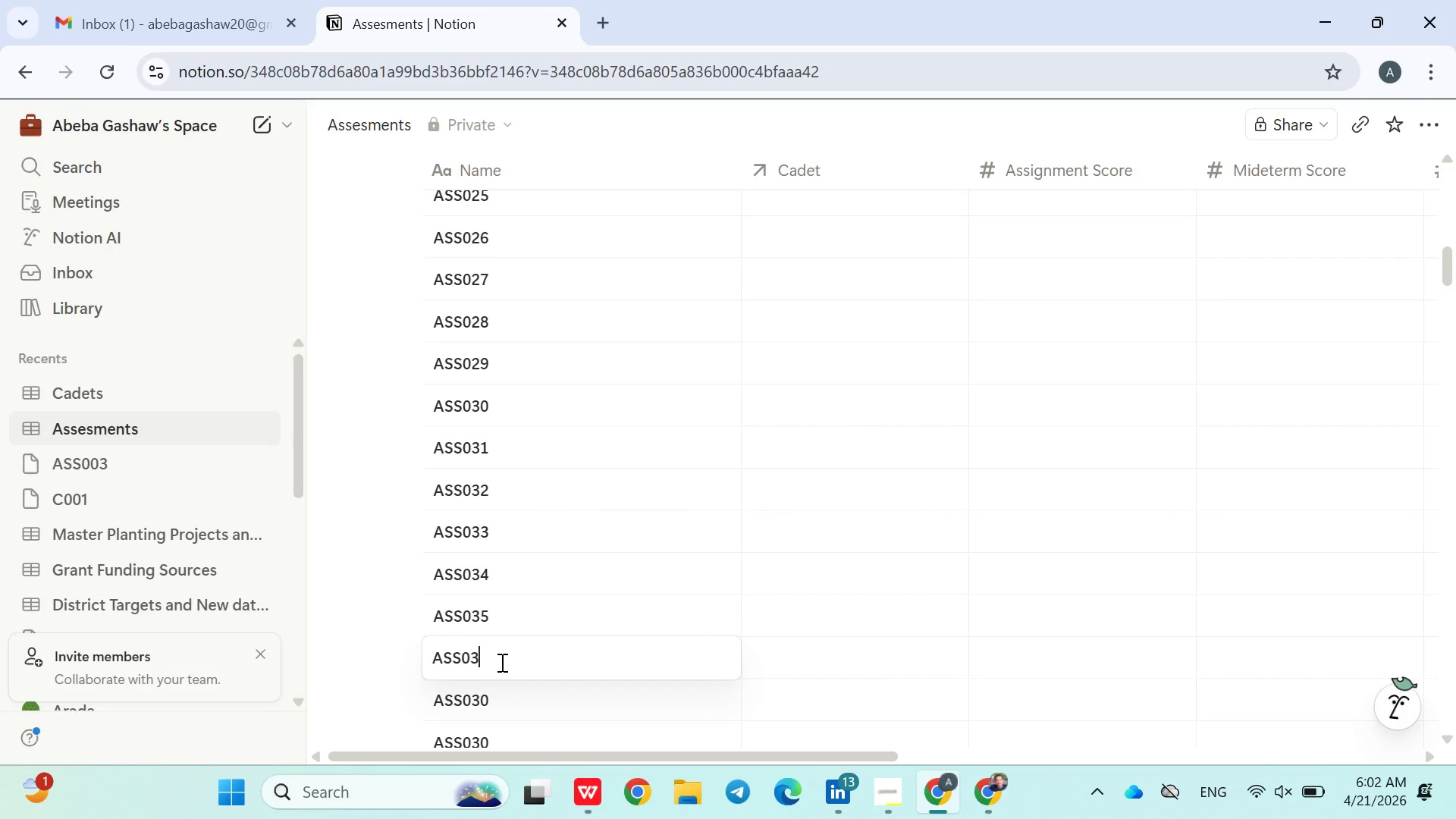 
key(6)
 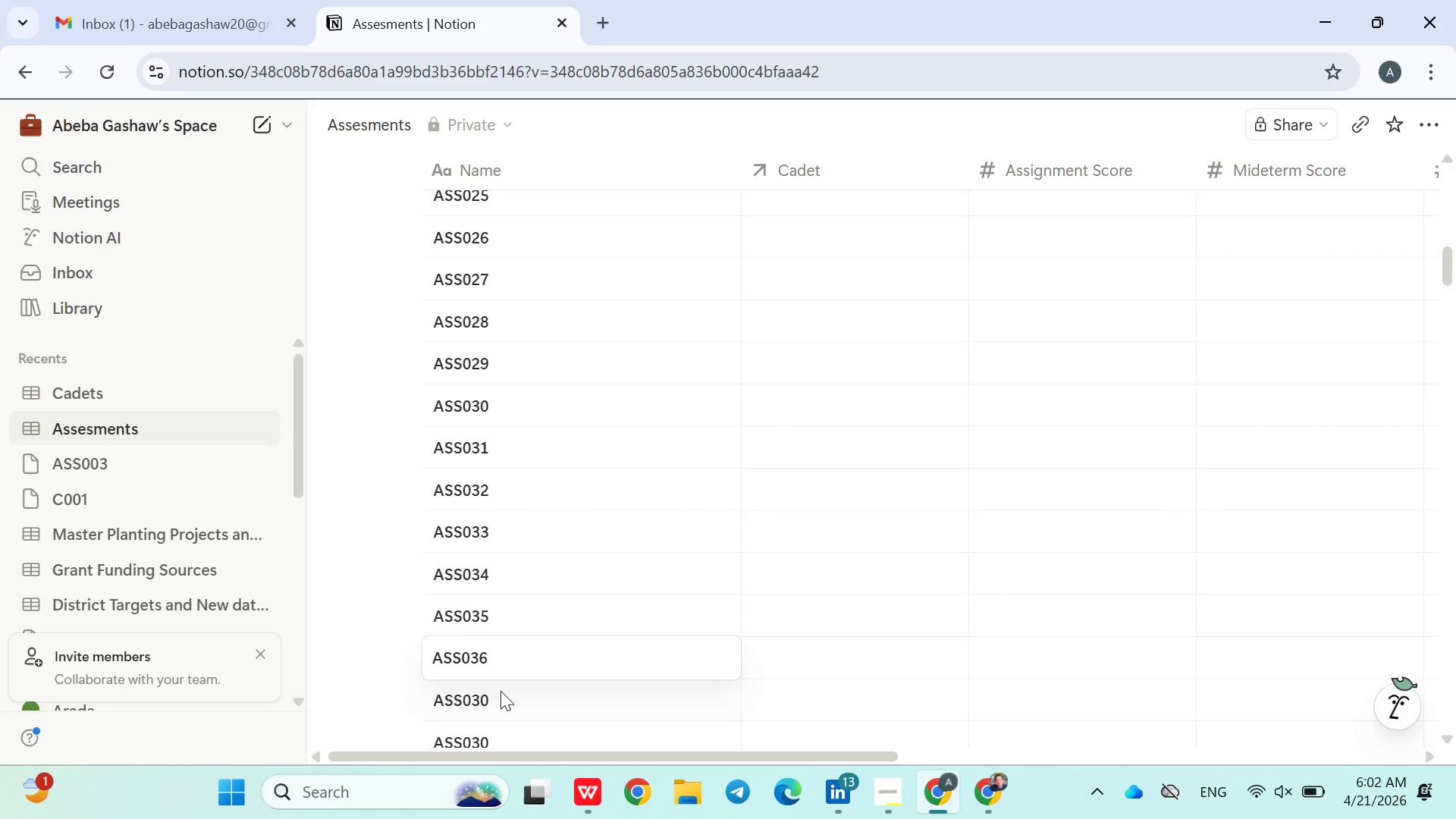 
left_click([500, 691])
 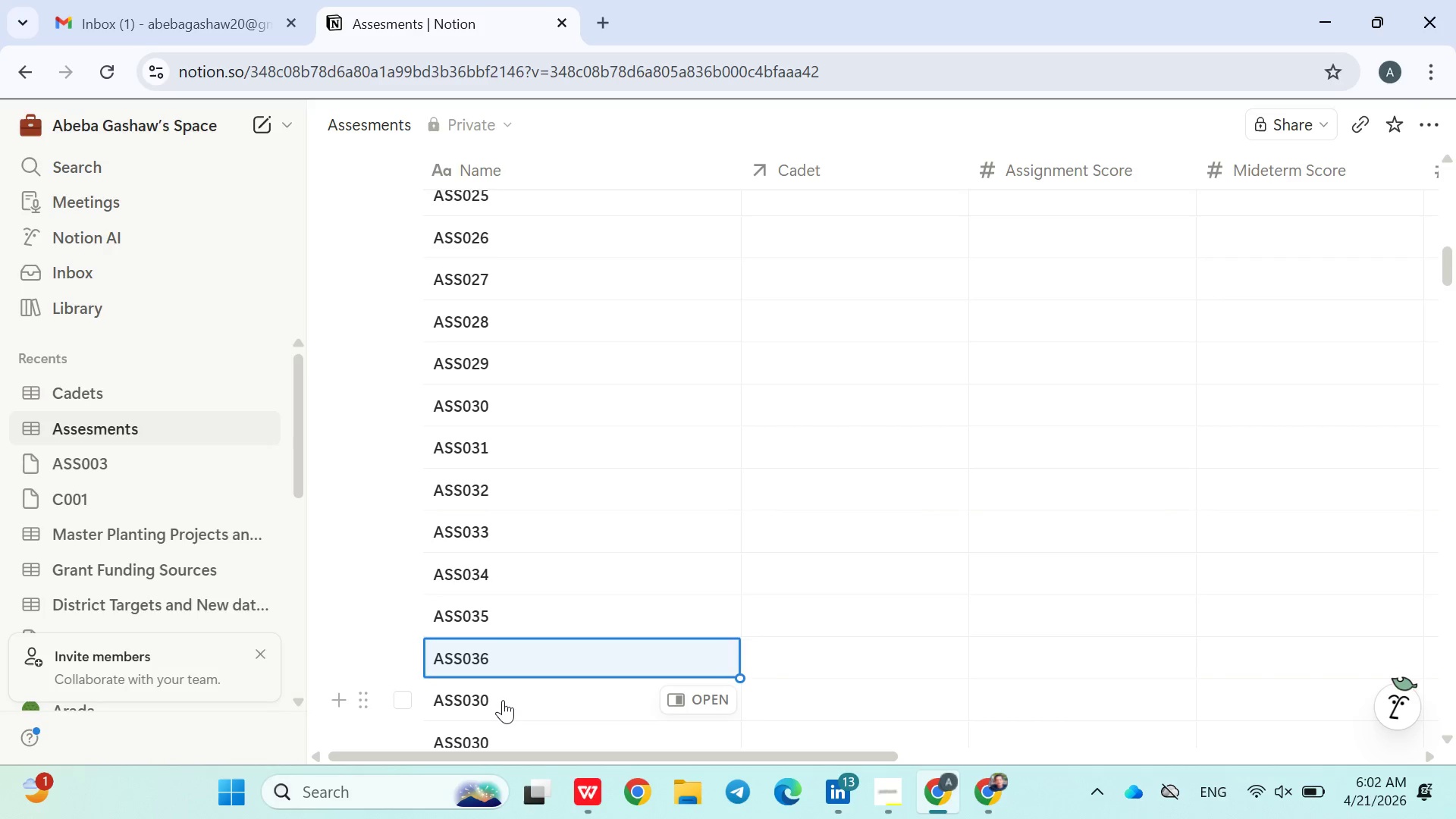 
double_click([503, 700])
 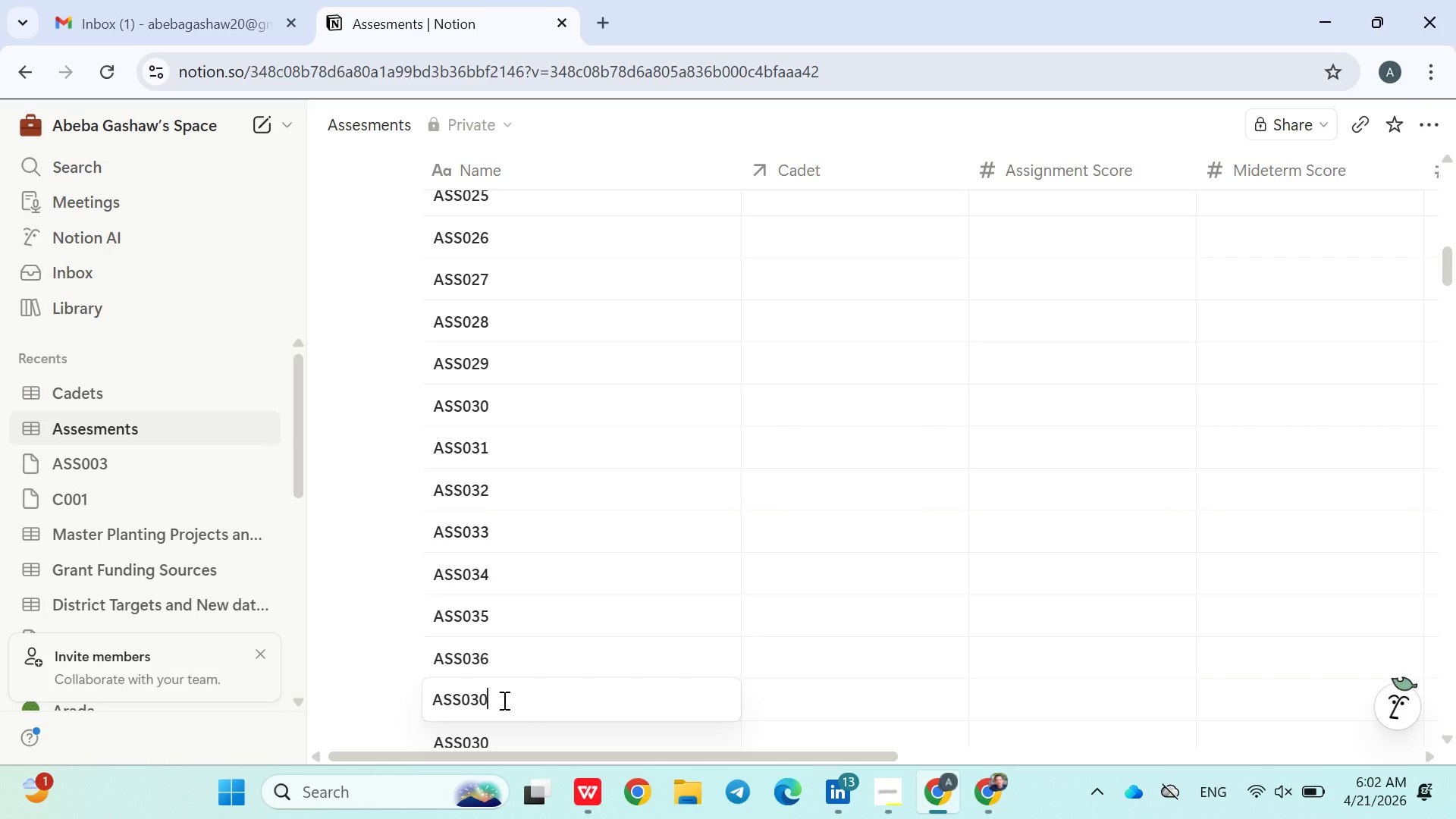 
key(Backspace)
 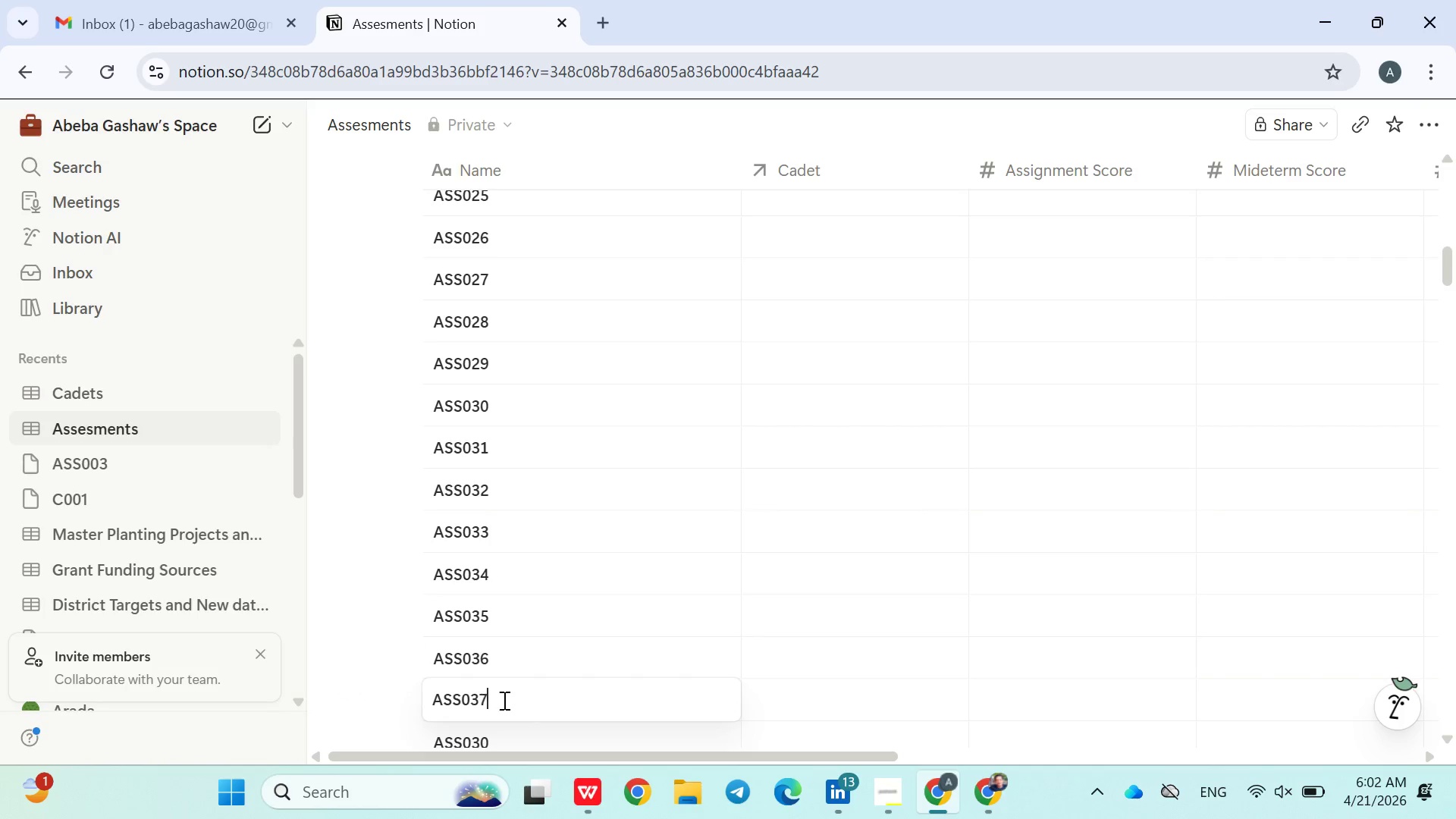 
key(7)
 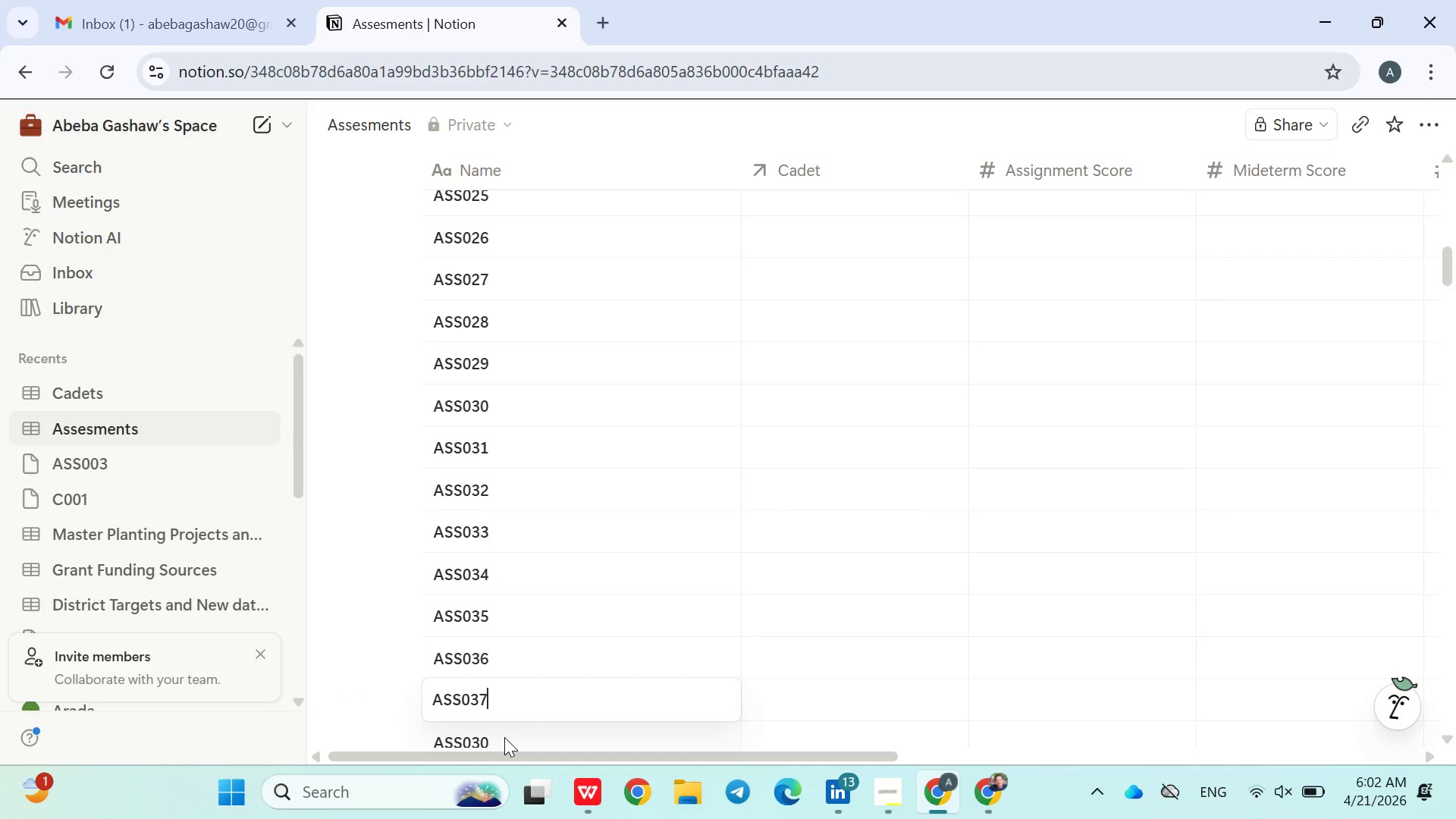 
double_click([504, 737])
 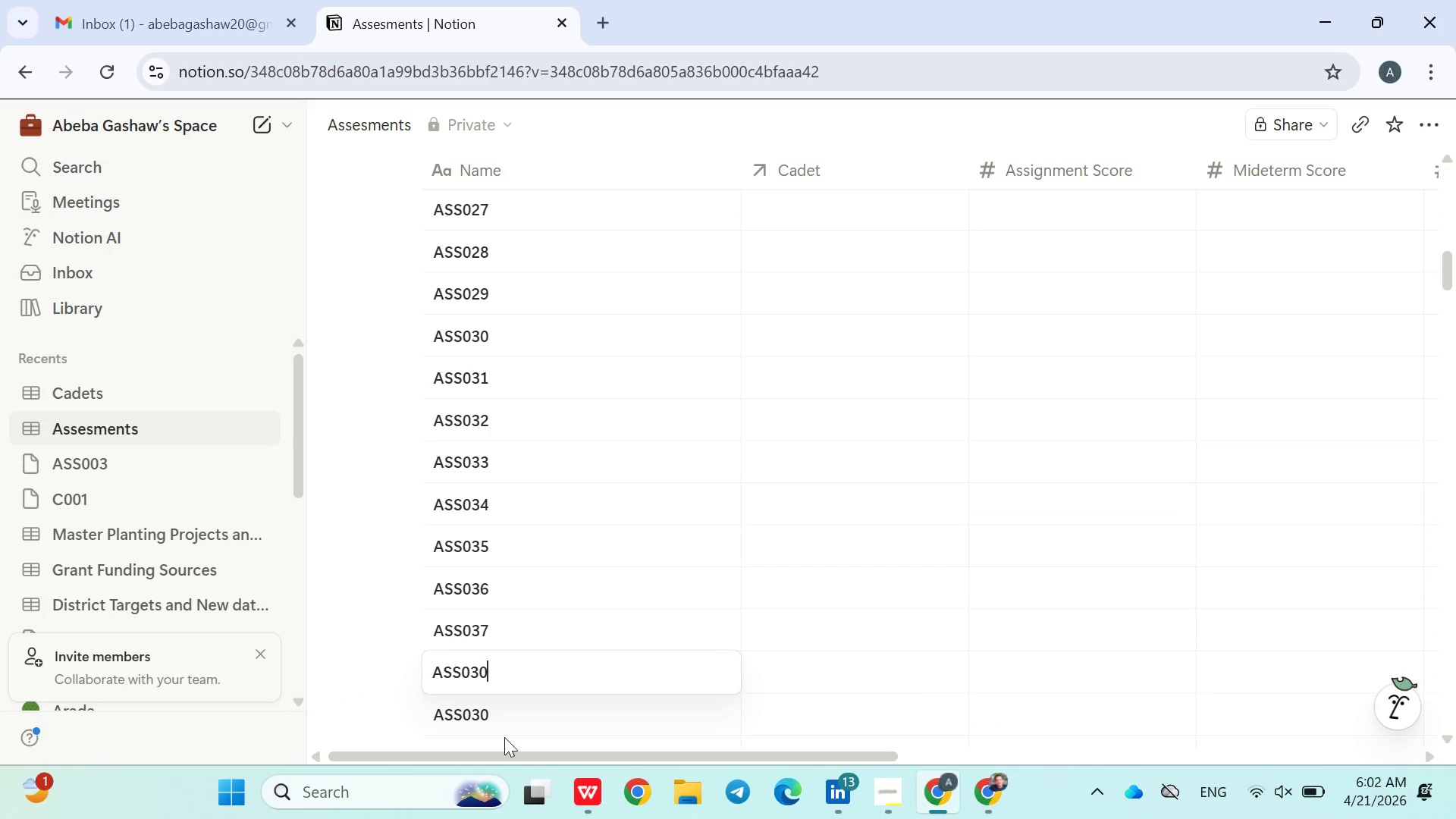 
key(Backspace)
 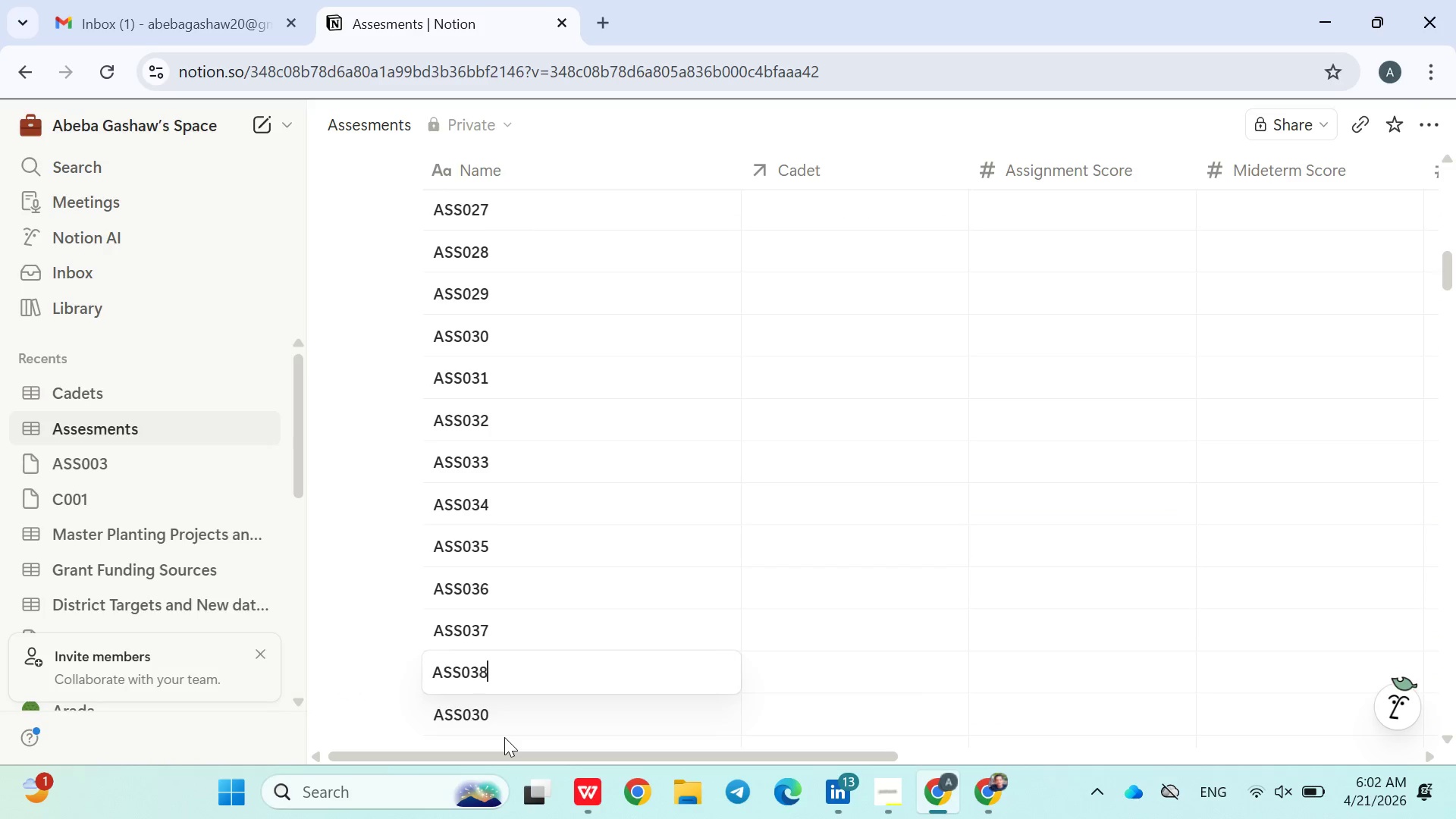 
key(8)
 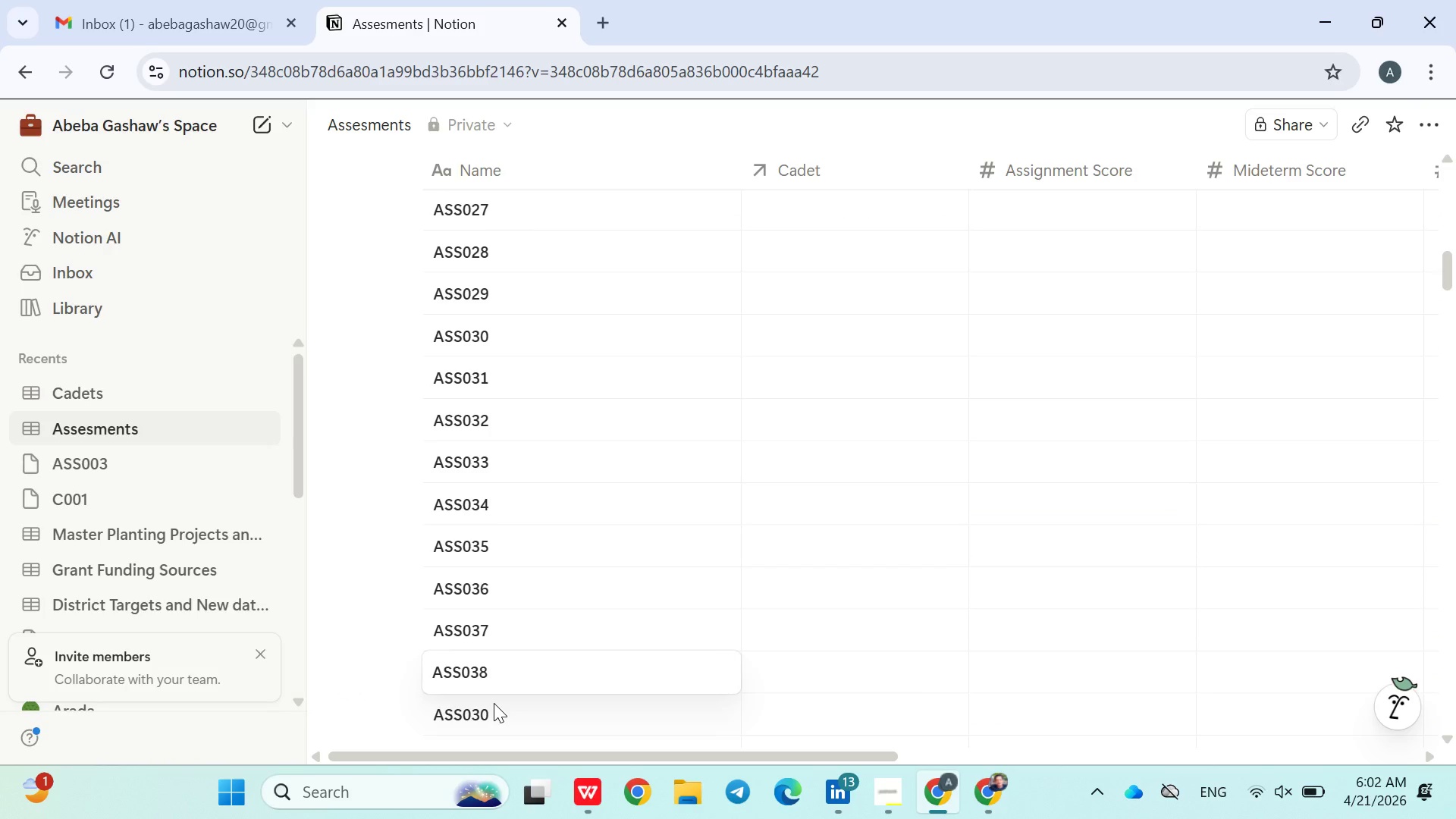 
double_click([494, 703])
 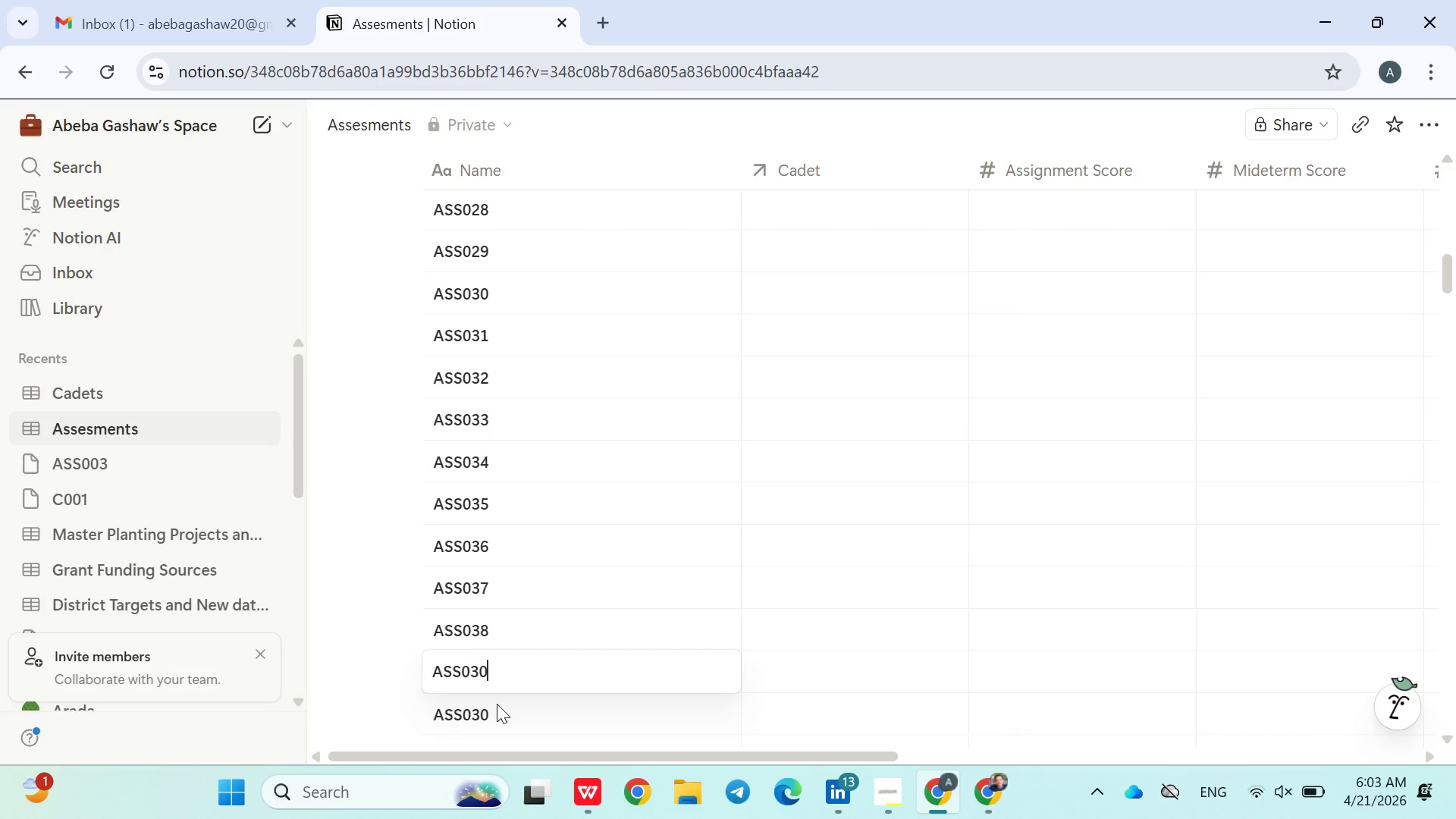 
key(Backspace)
 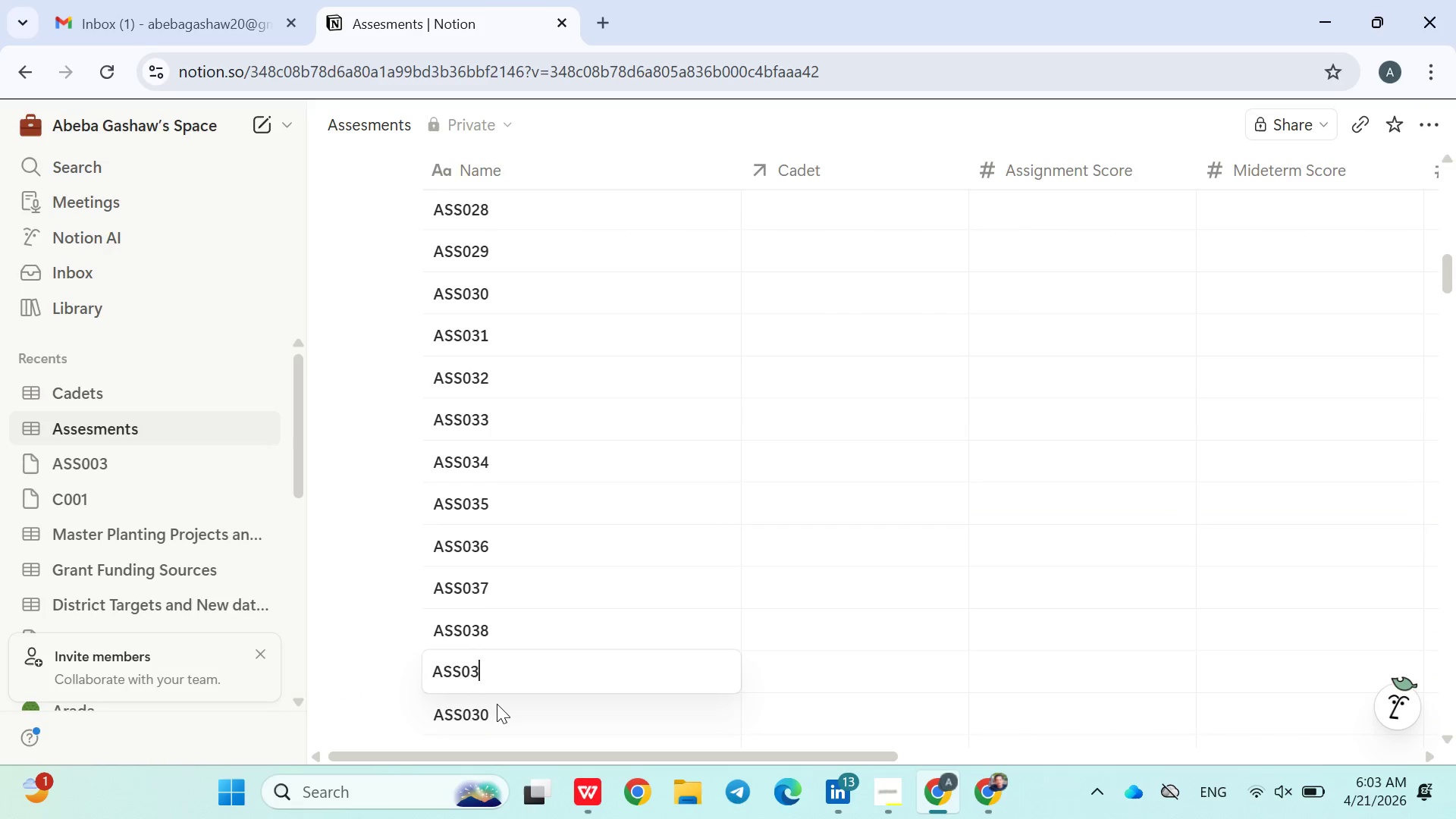 
key(9)
 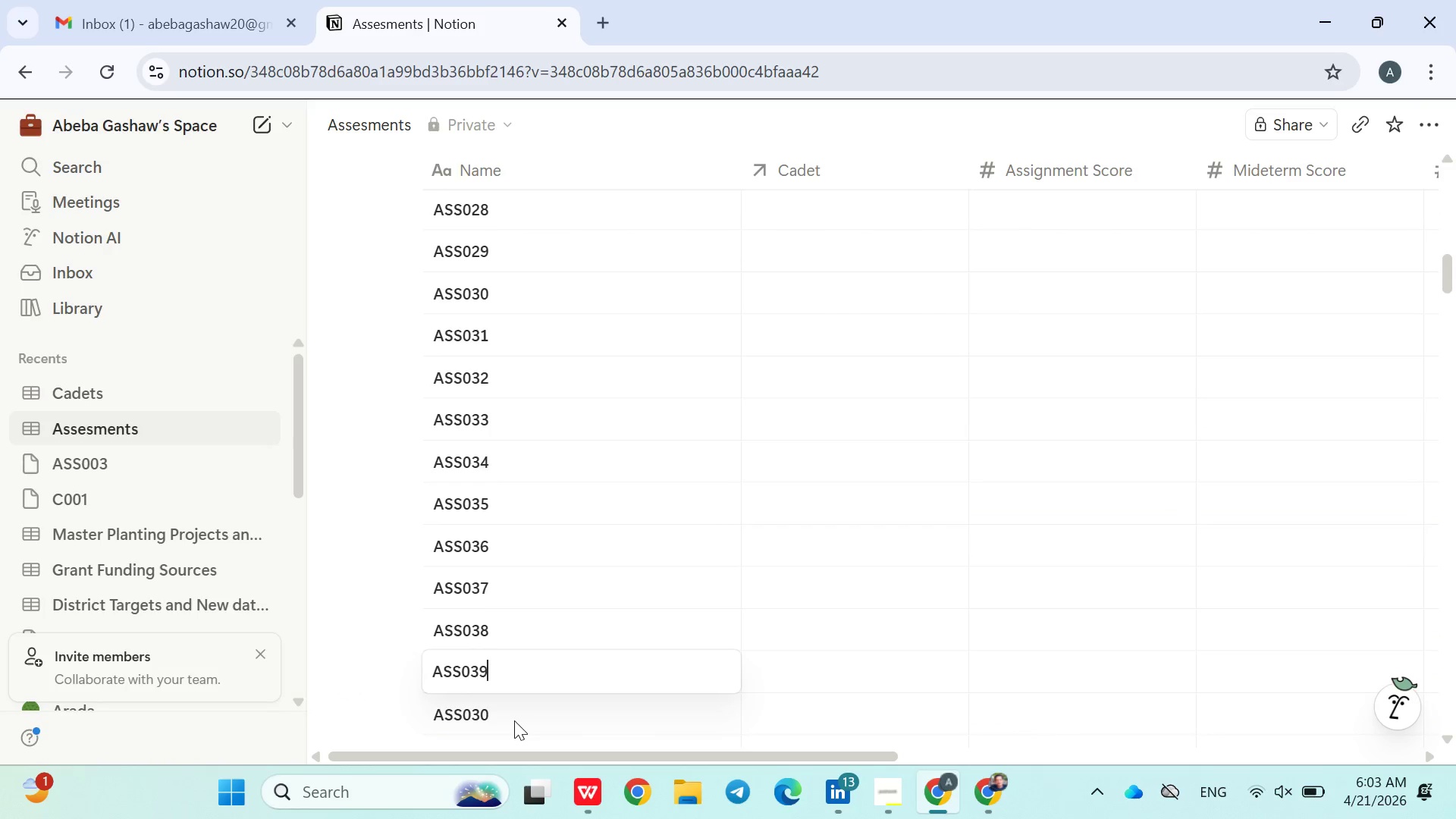 
double_click([514, 720])
 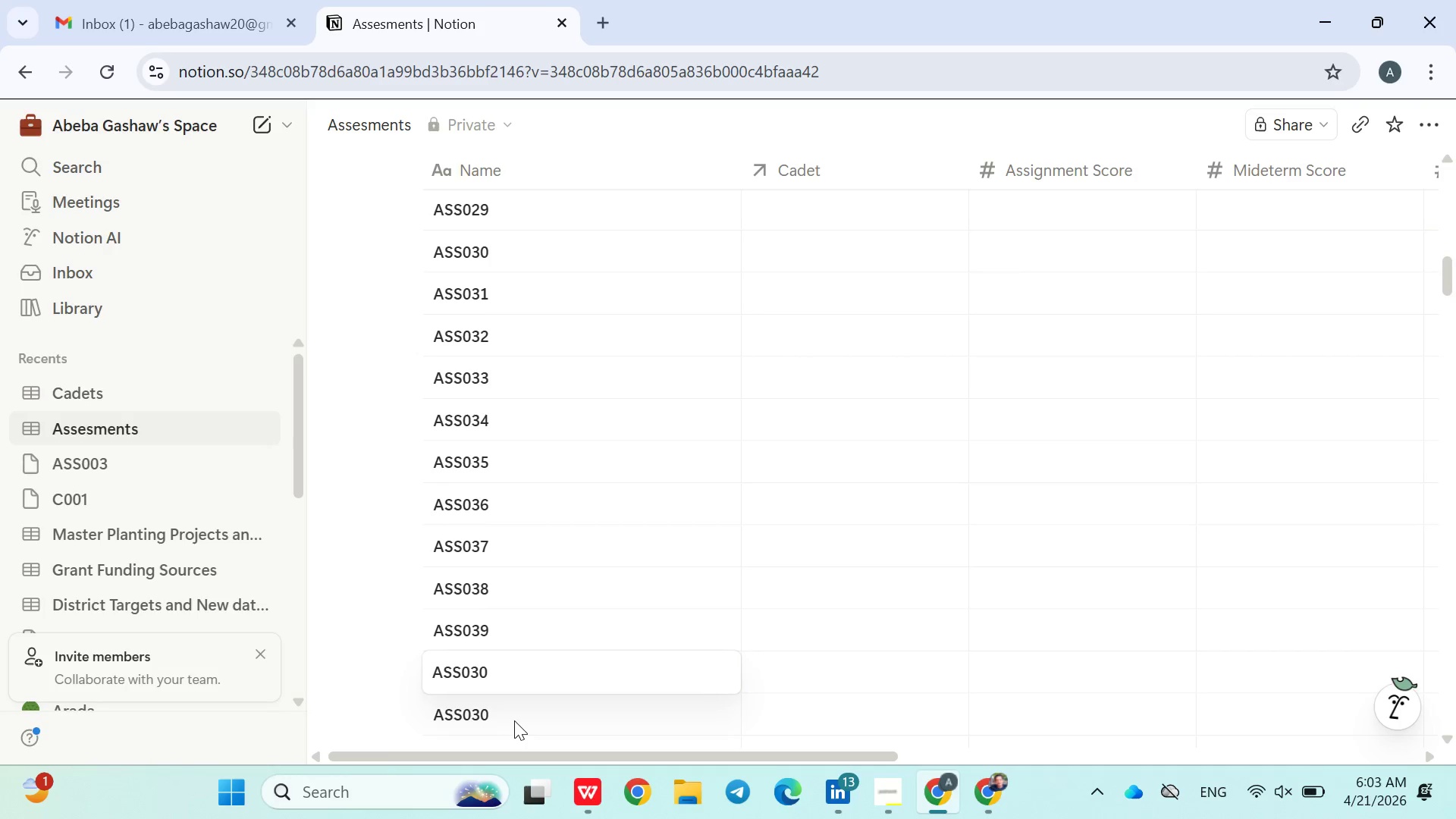 
key(Backspace)
key(Backspace)
type(40)
 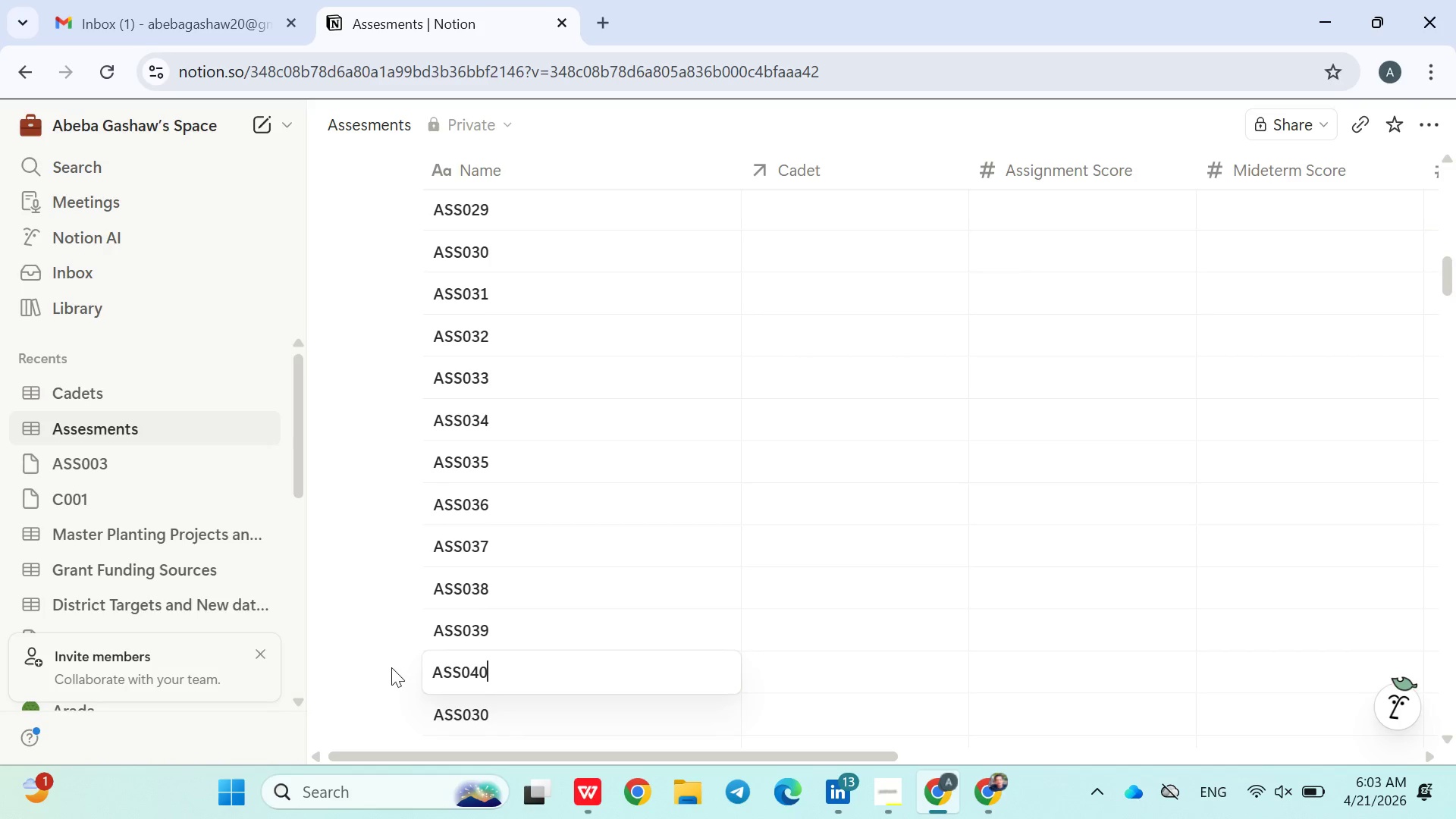 
left_click([391, 667])
 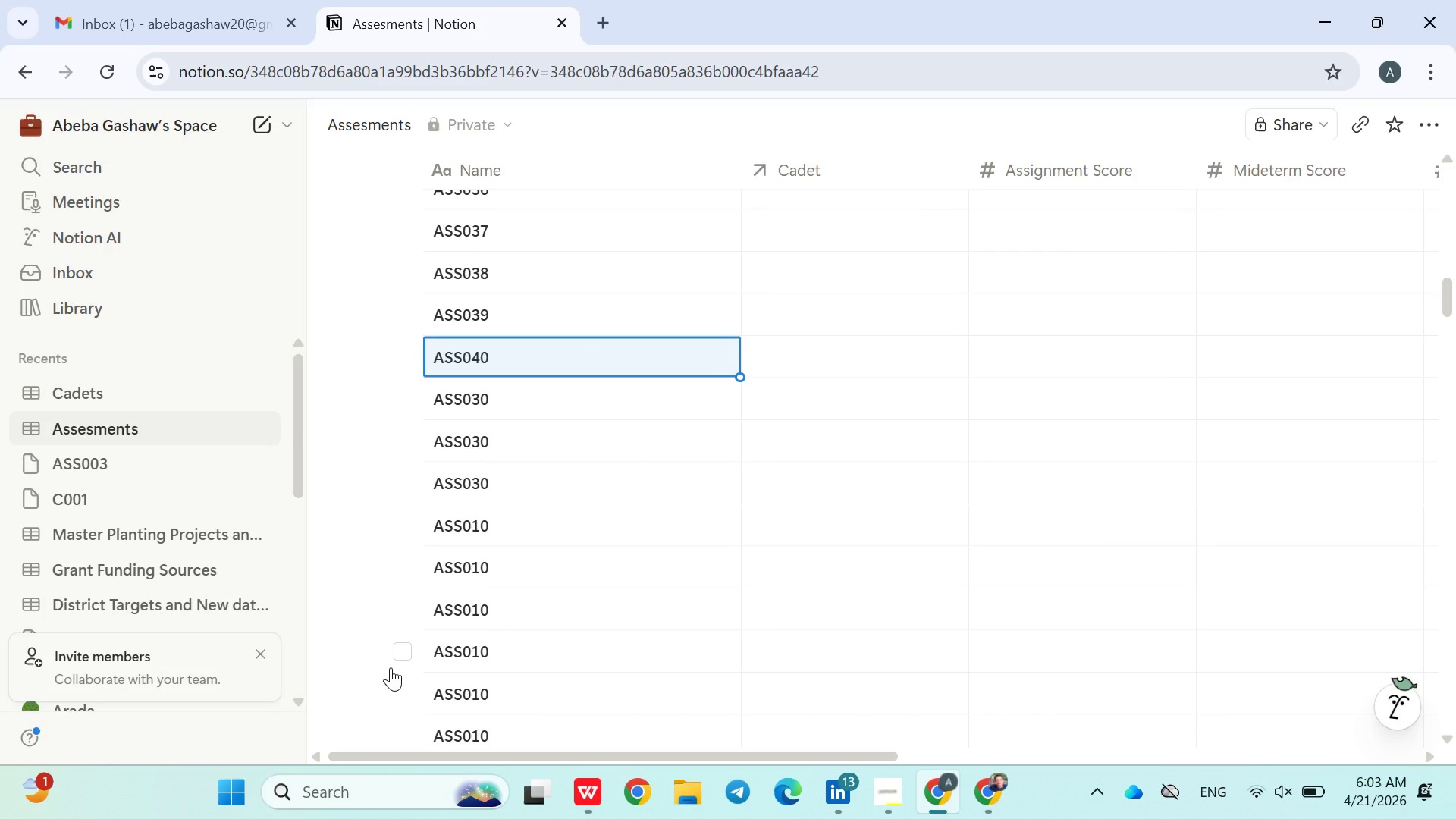 
wait(8.08)
 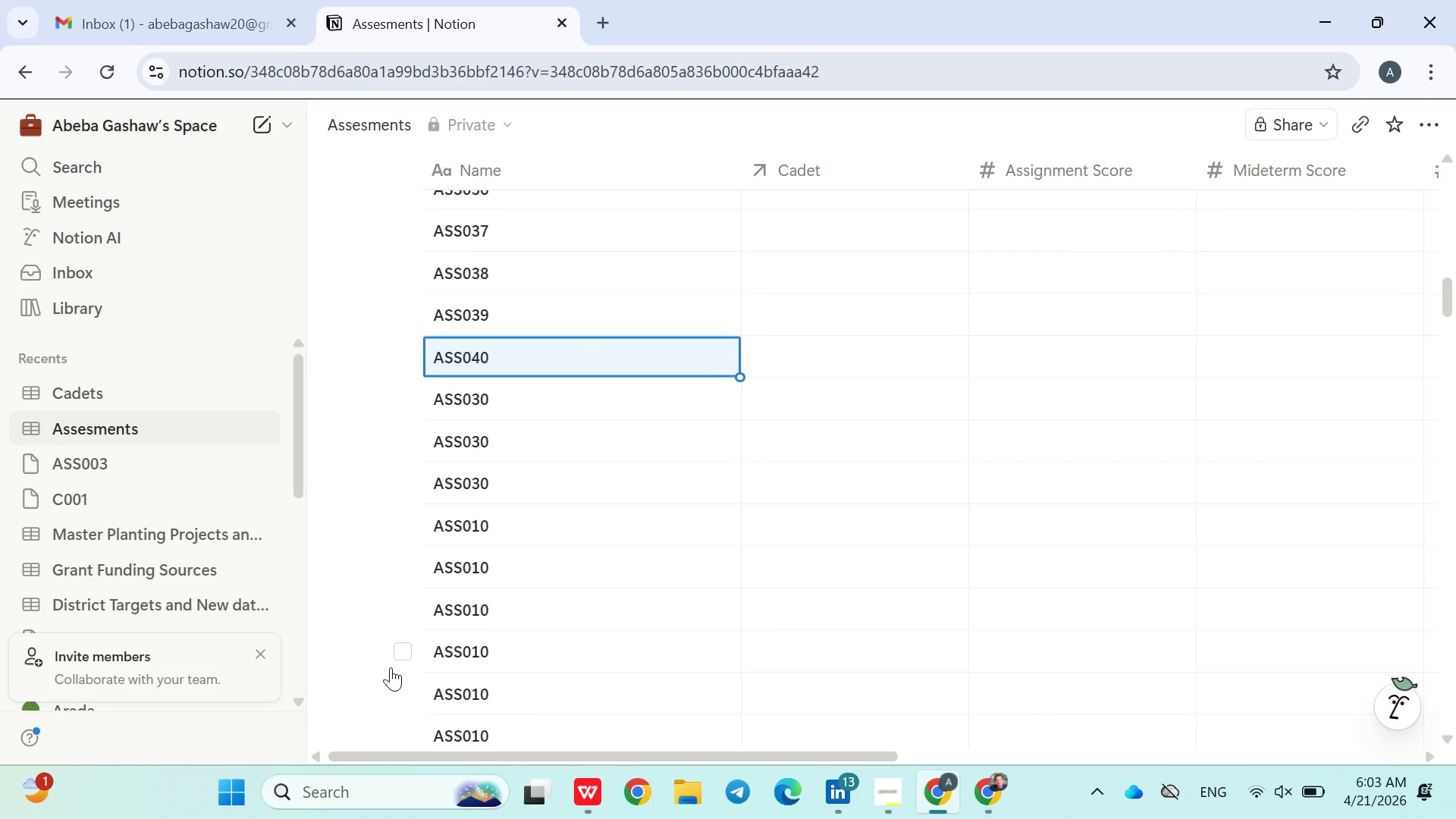 
left_click_drag(start_coordinate=[738, 279], to_coordinate=[647, 438])
 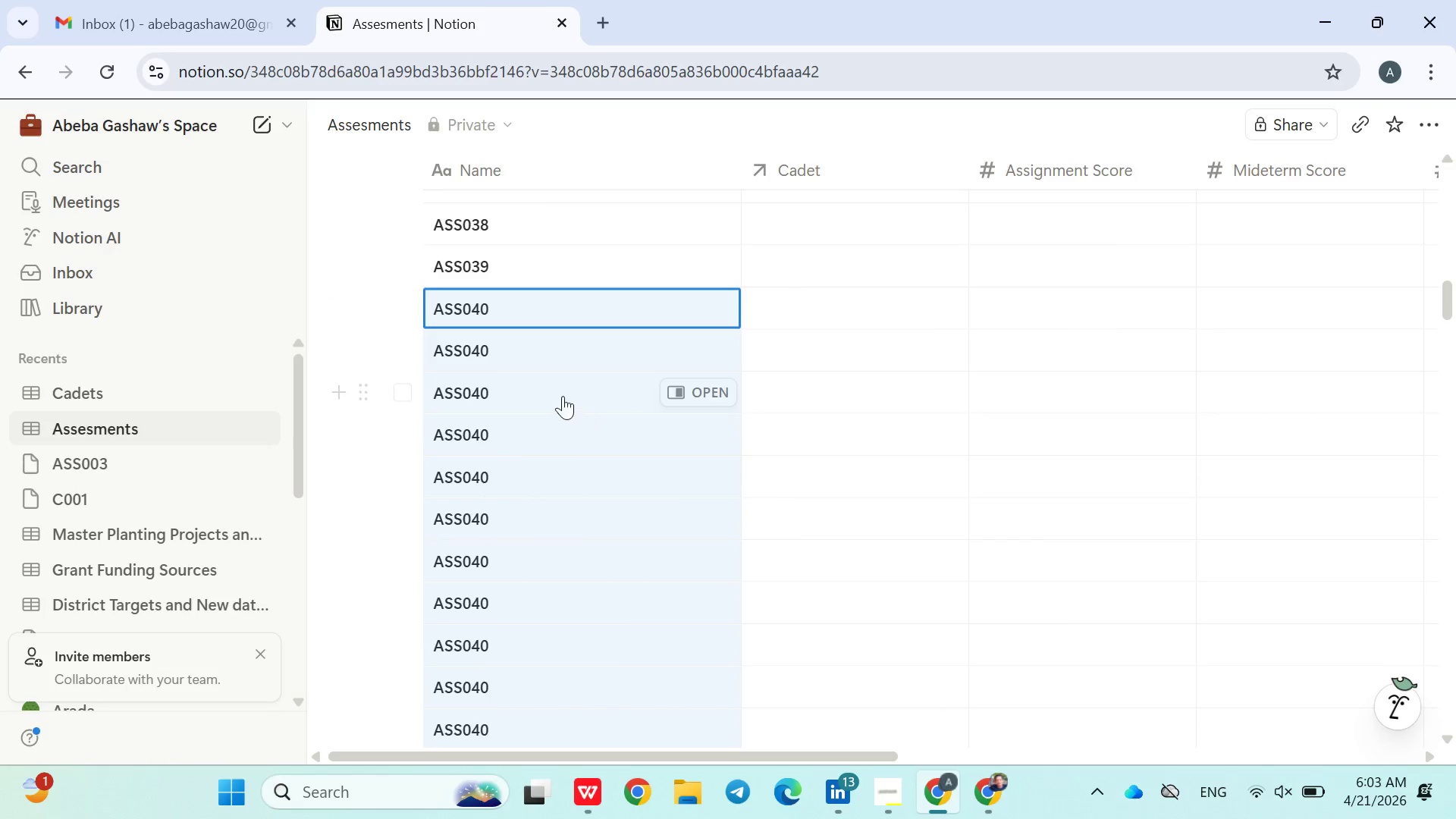 
left_click([524, 354])
 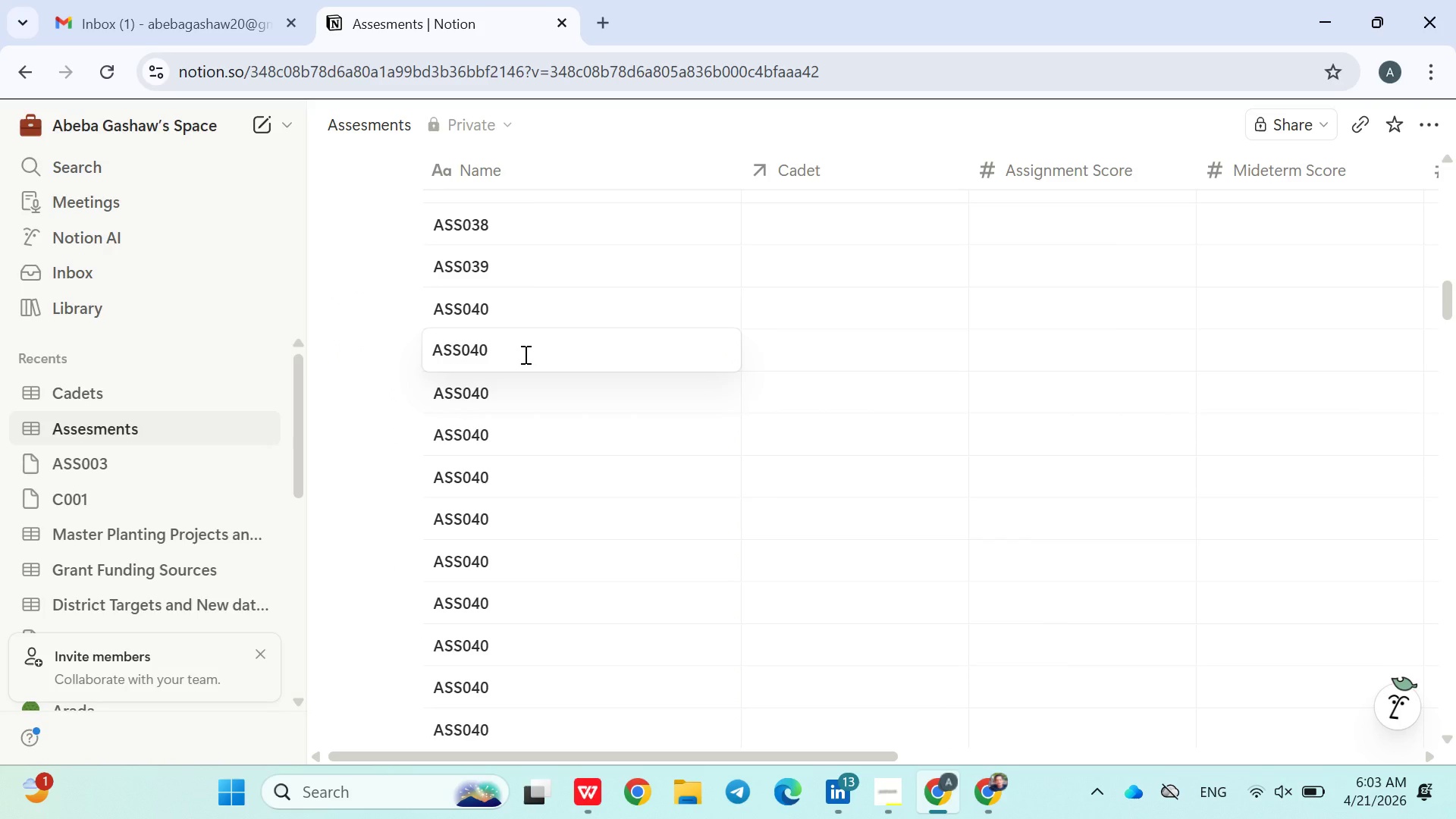 
key(Backspace)
 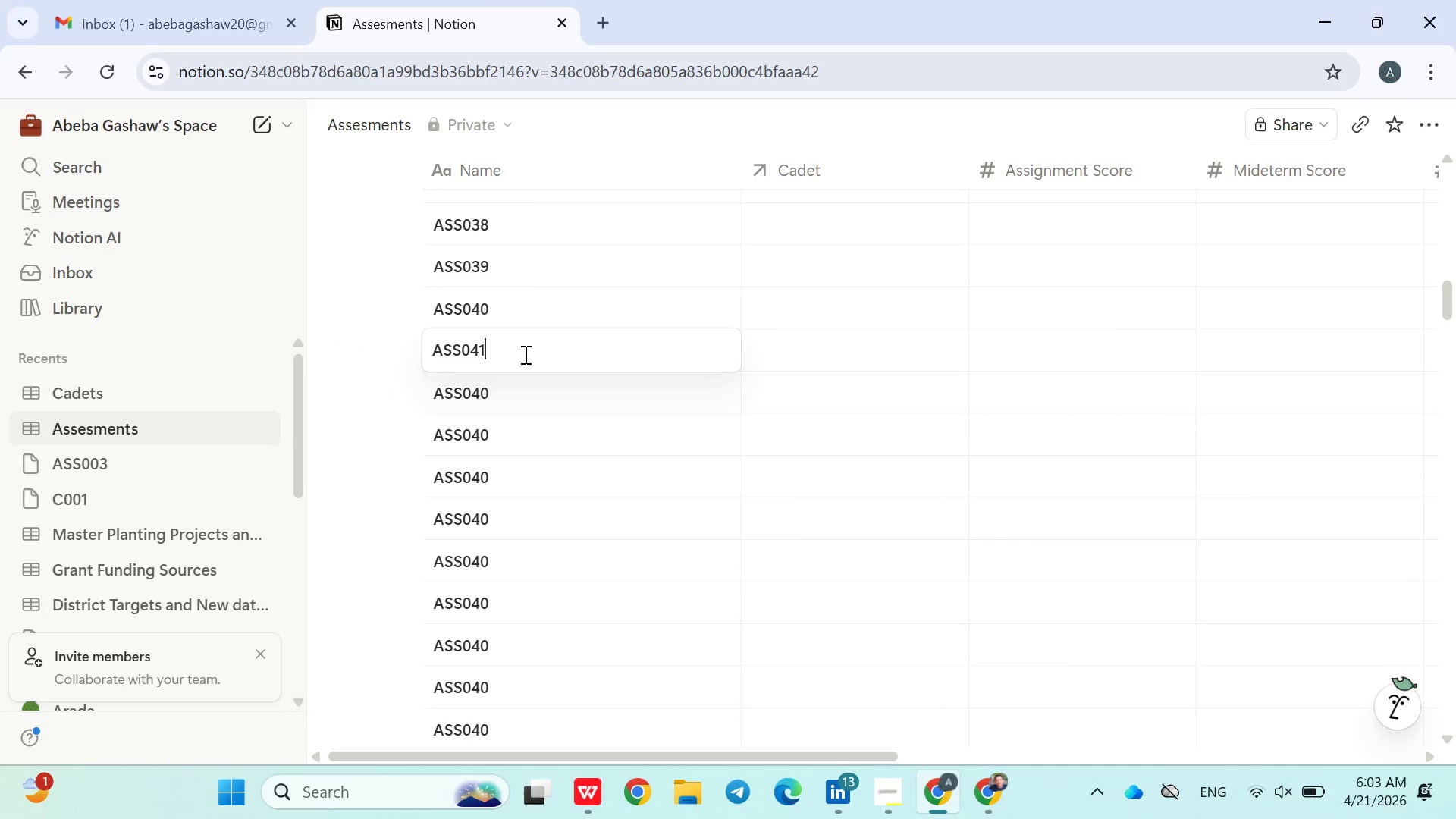 
key(1)
 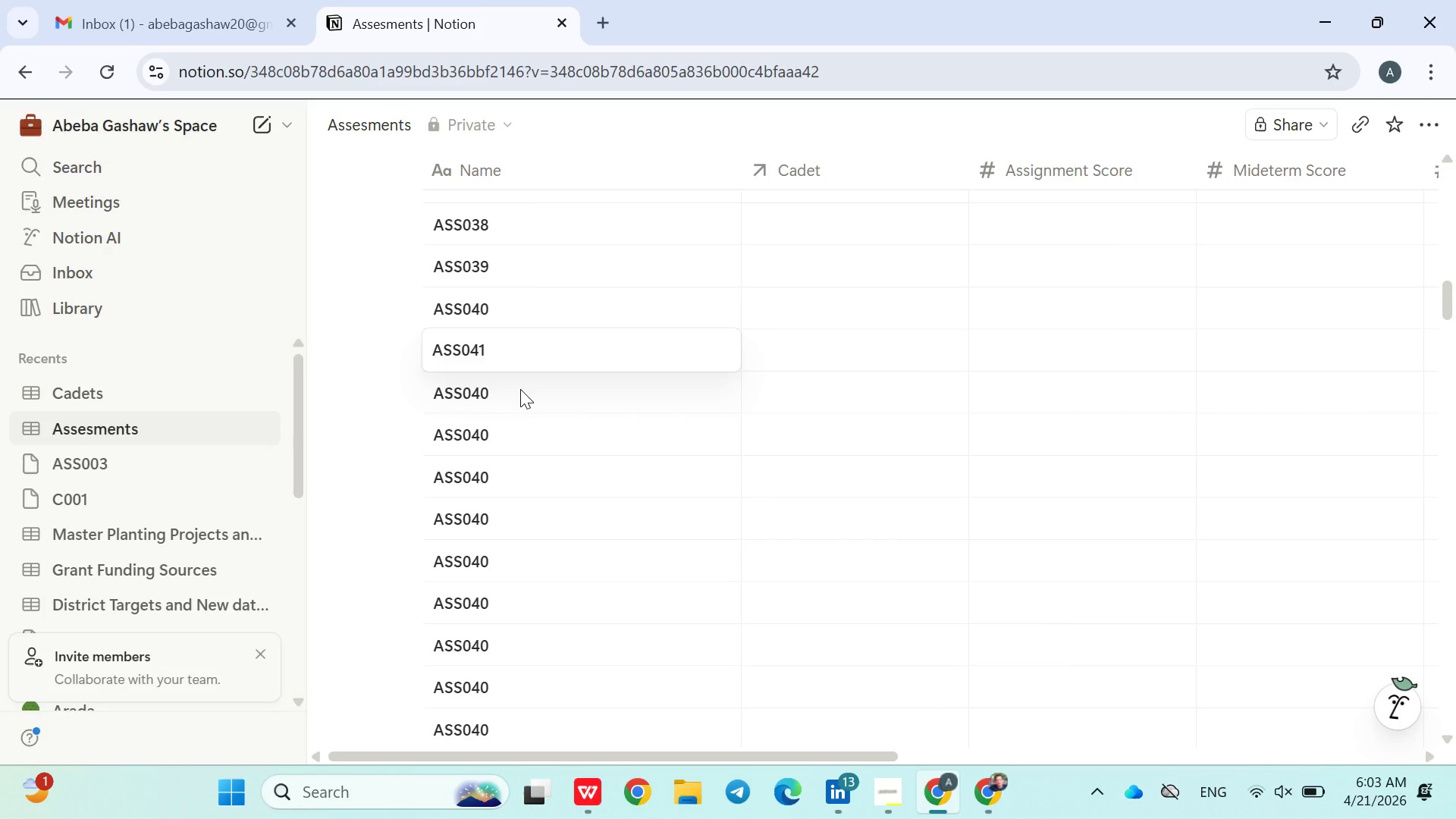 
double_click([520, 389])
 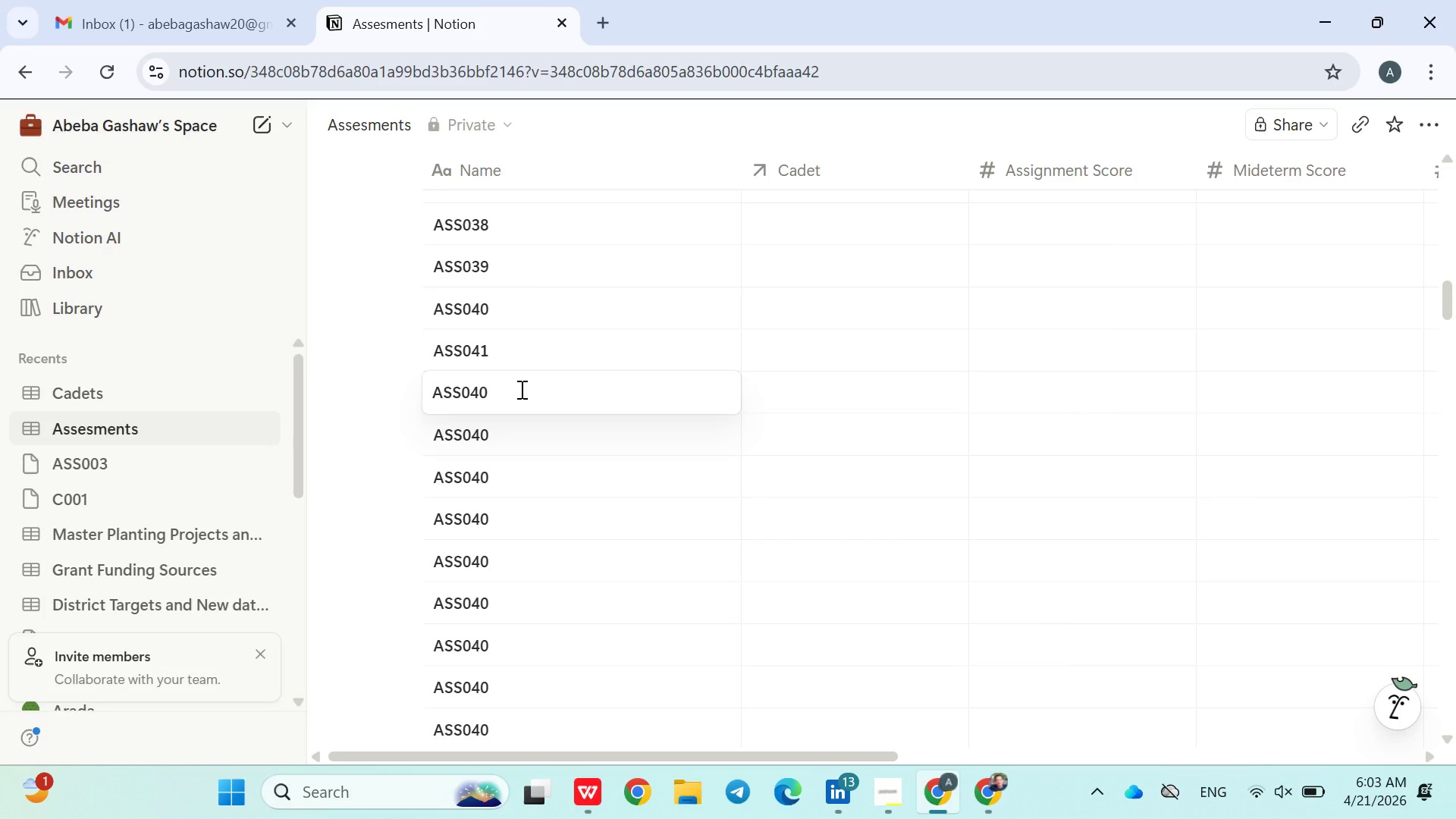 
key(Backspace)
 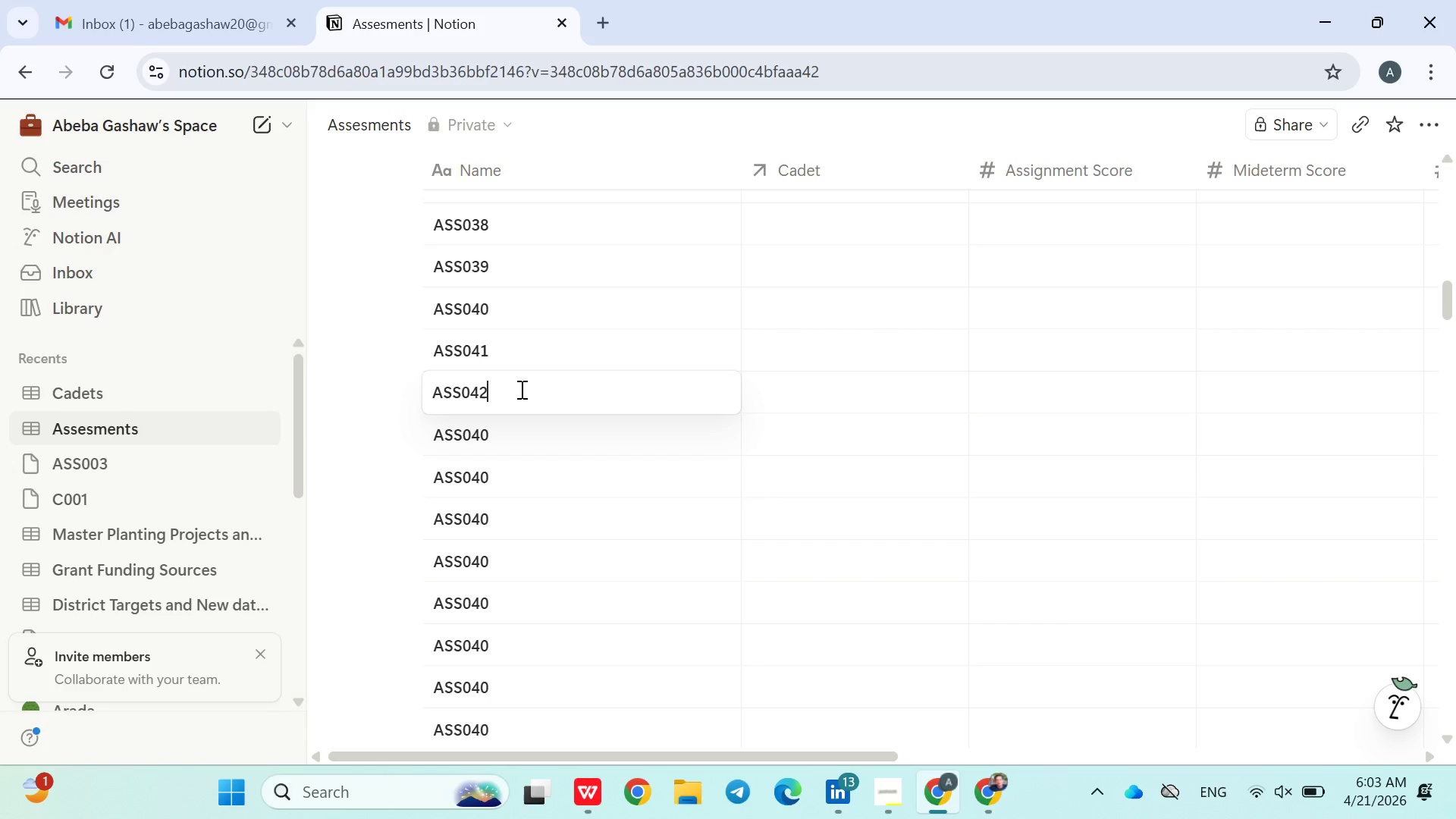 
key(2)
 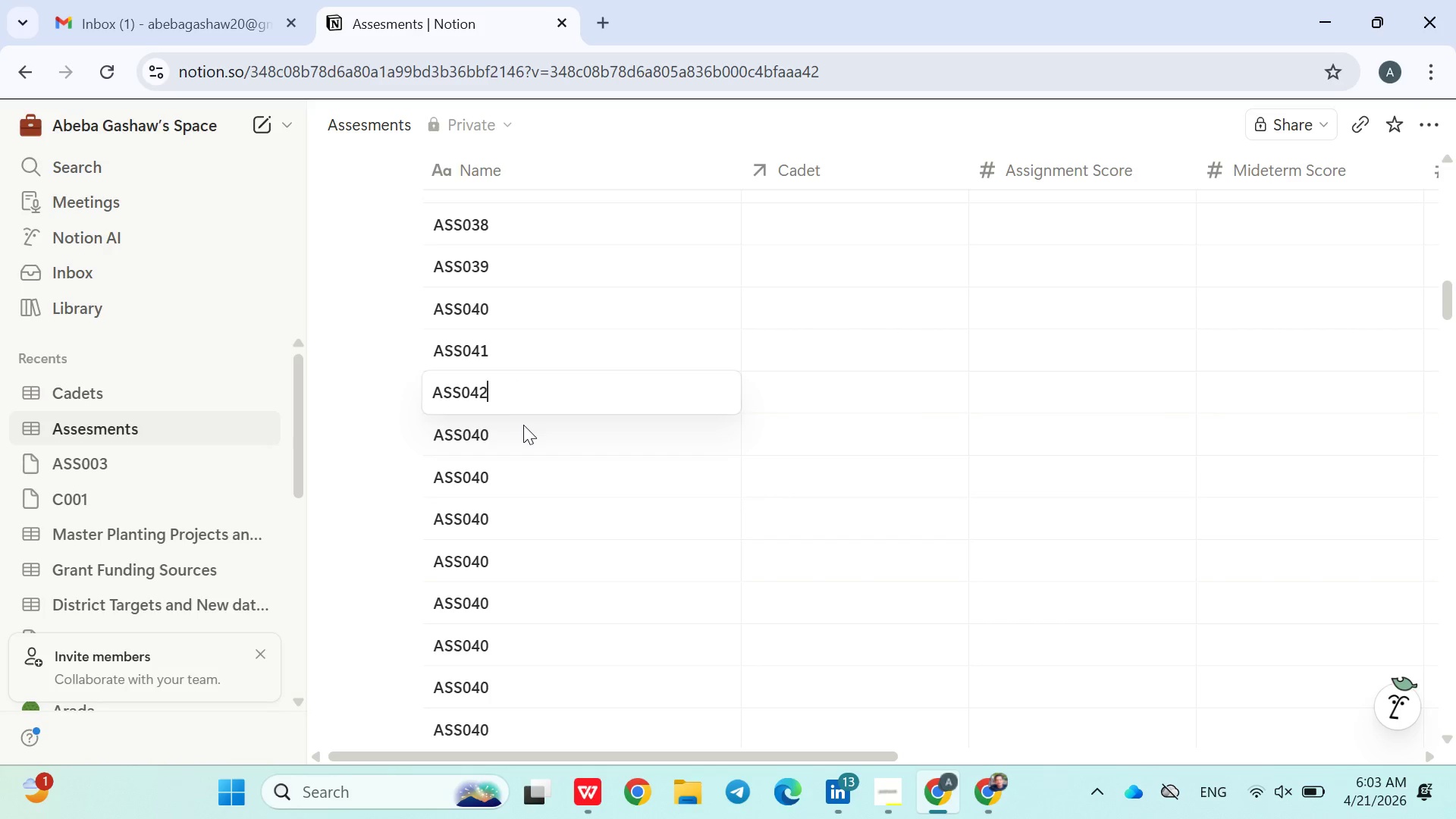 
double_click([523, 425])
 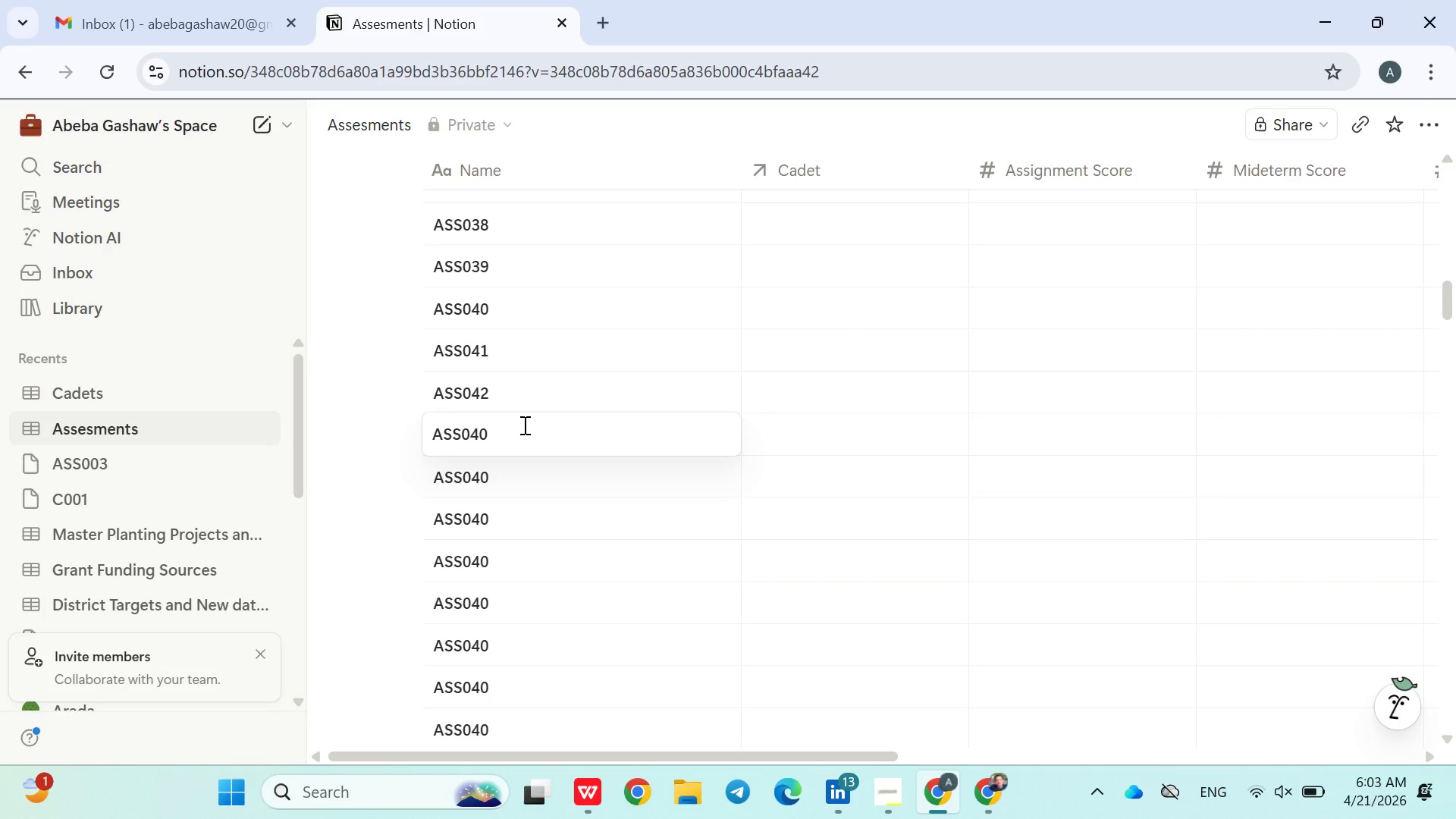 
key(Backspace)
 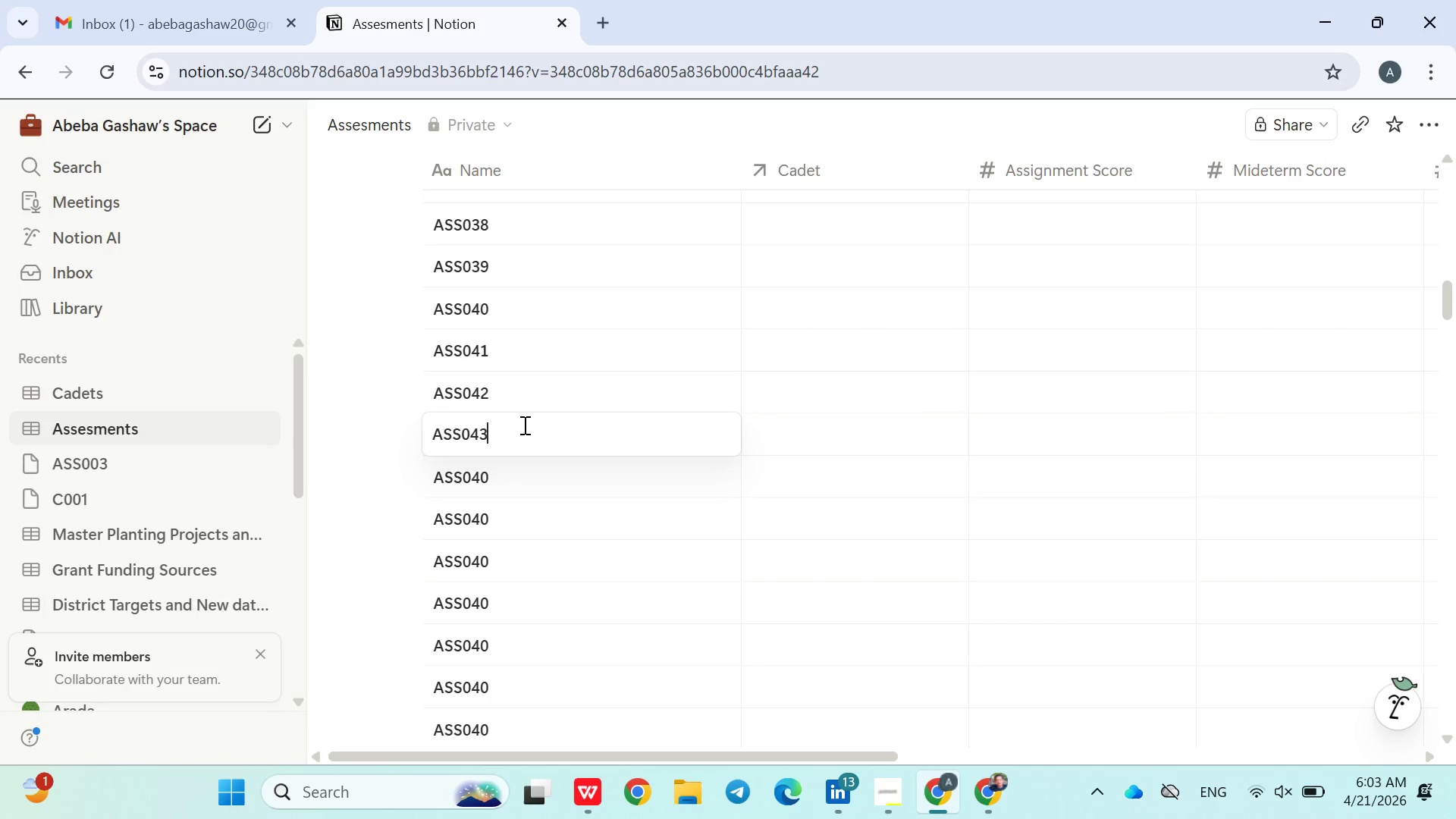 
key(3)
 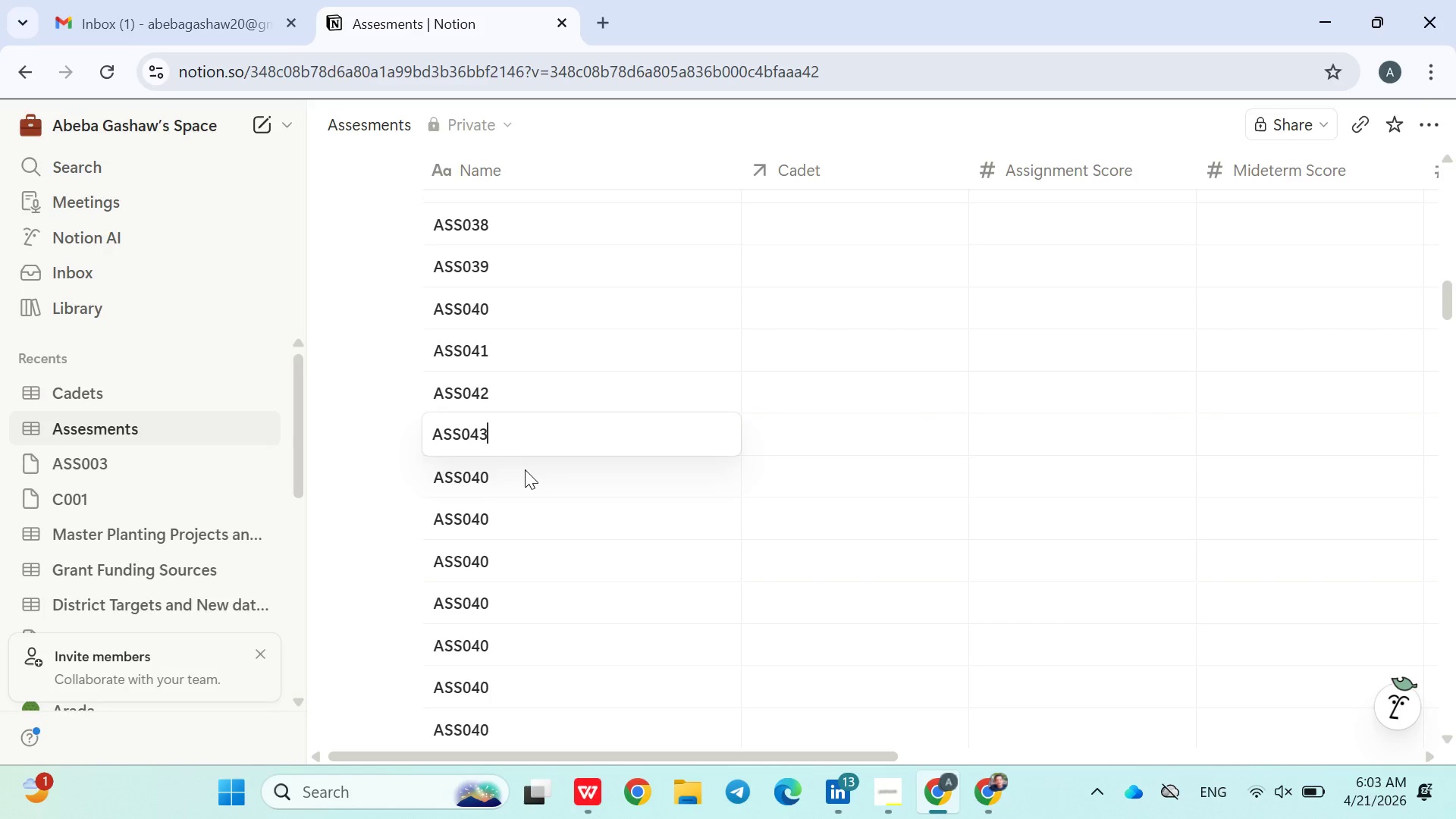 
double_click([525, 469])
 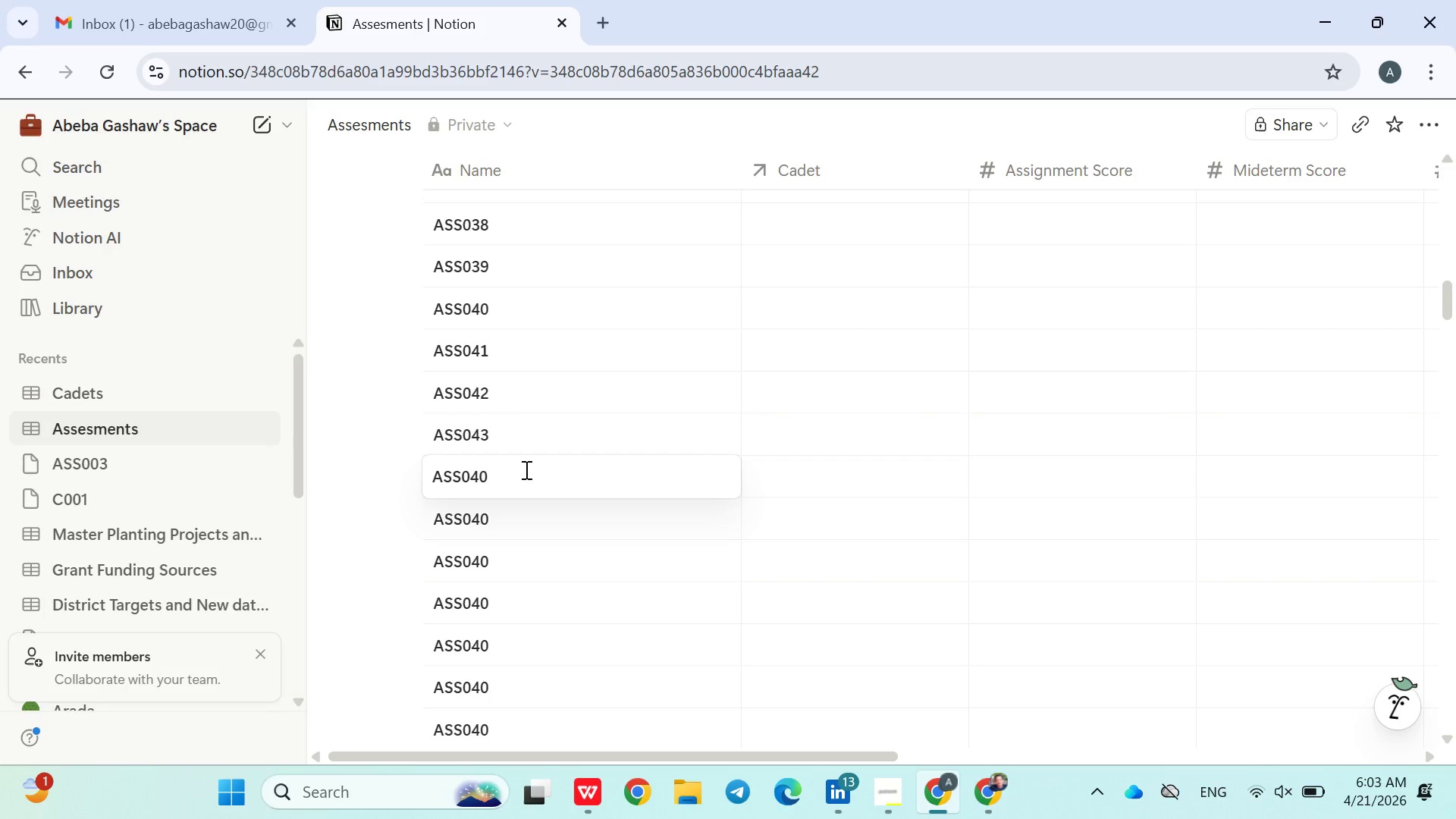 
key(Backspace)
 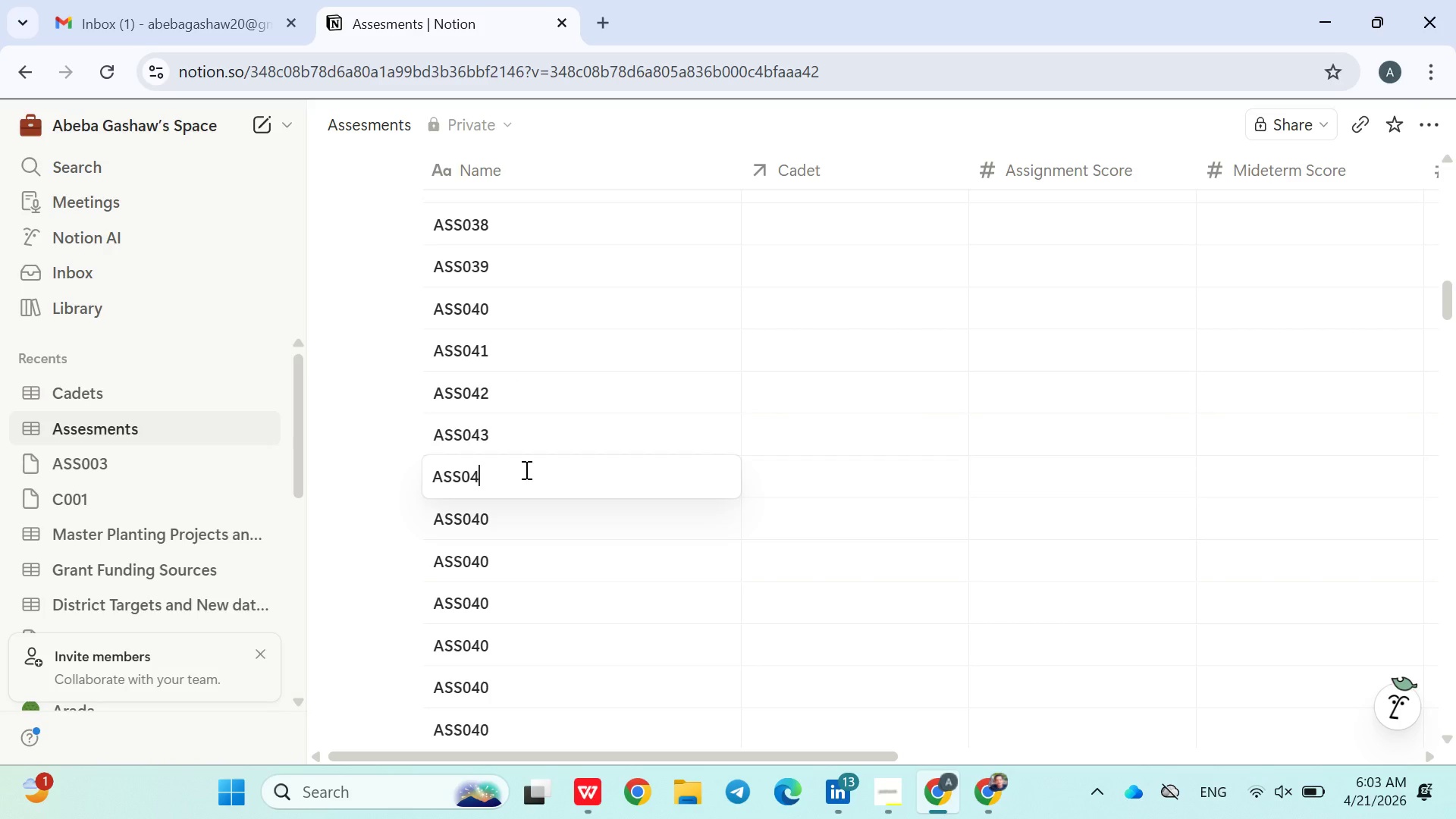 
key(3)
 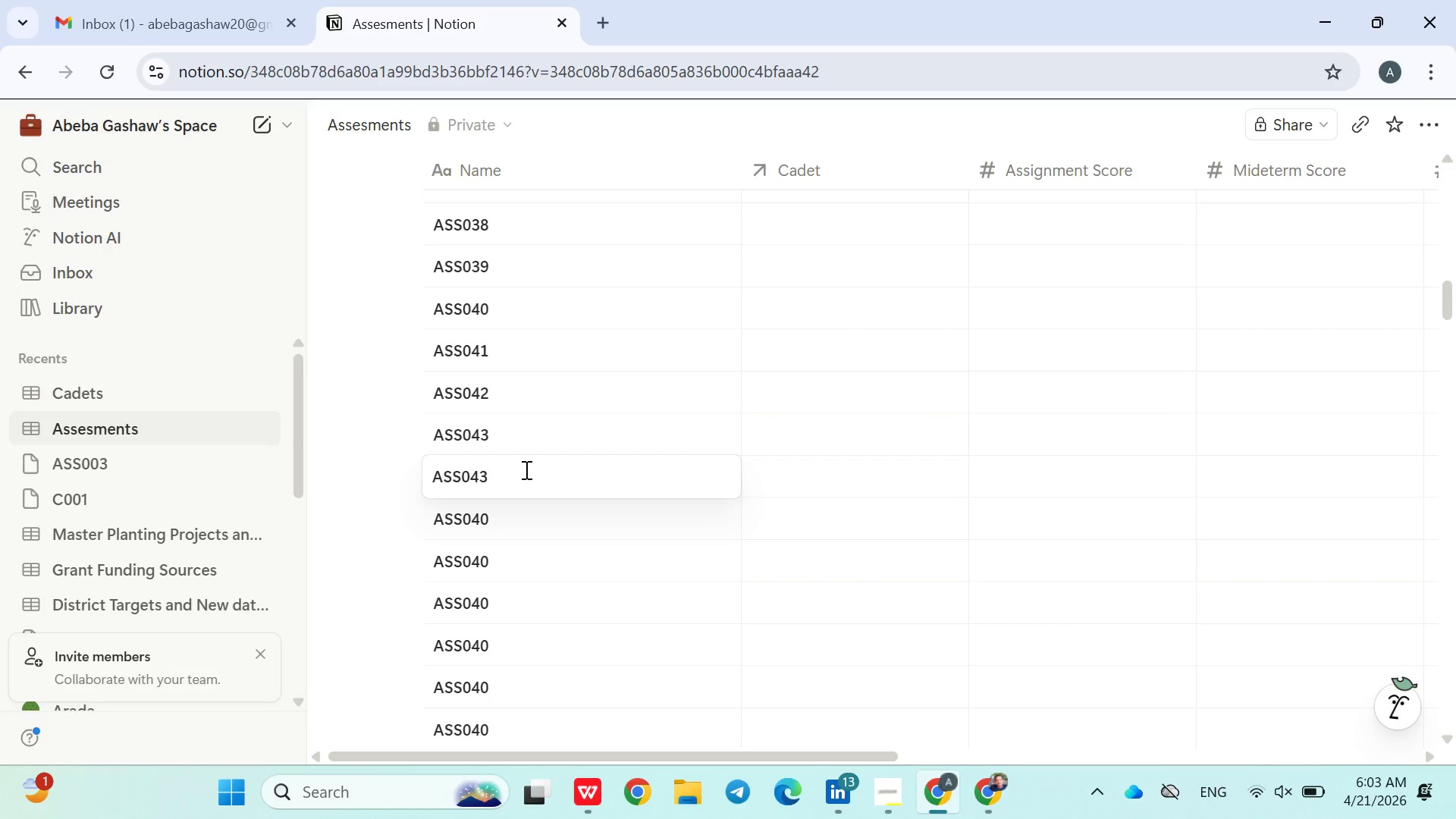 
key(Backspace)
 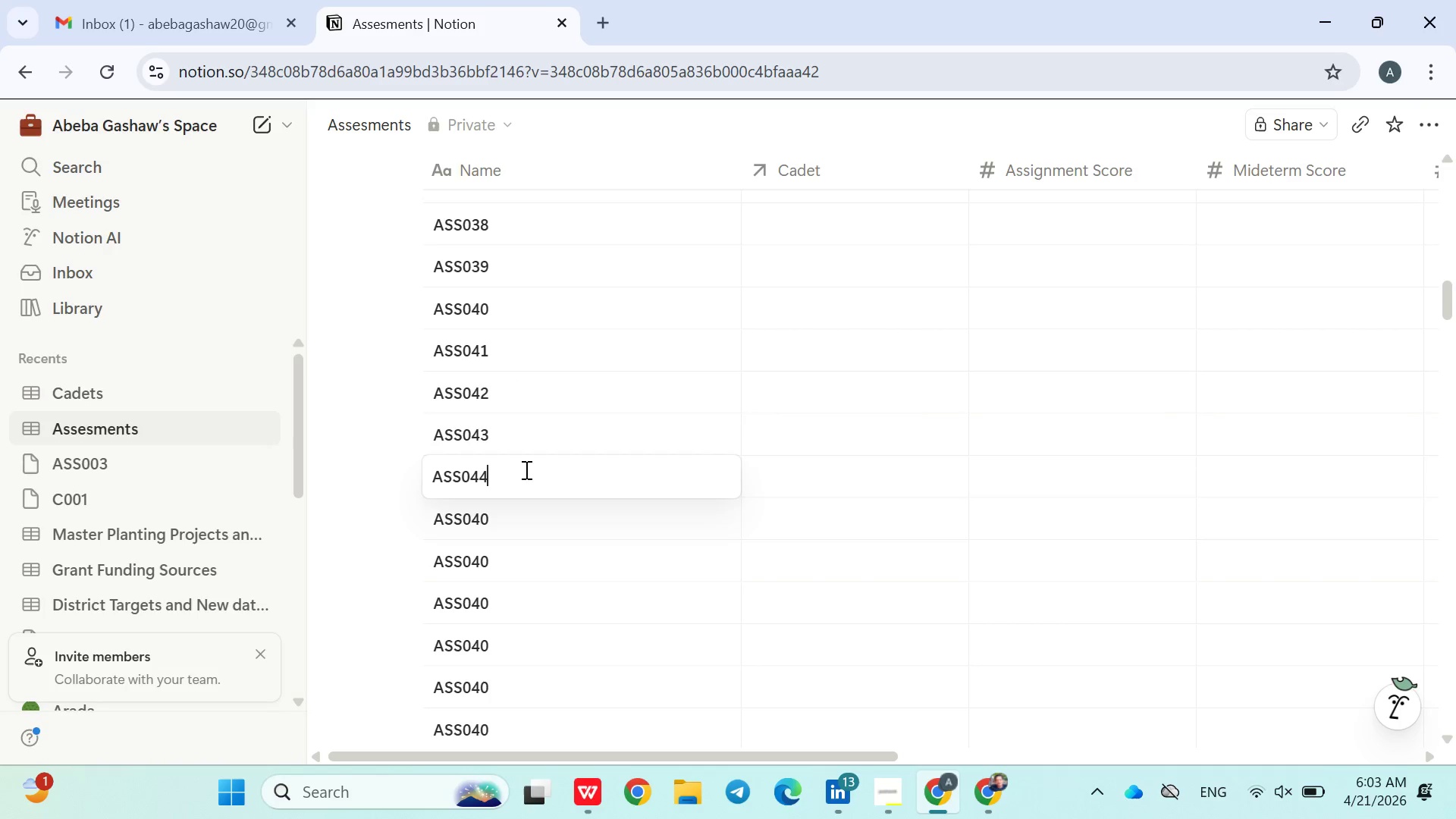 
key(4)
 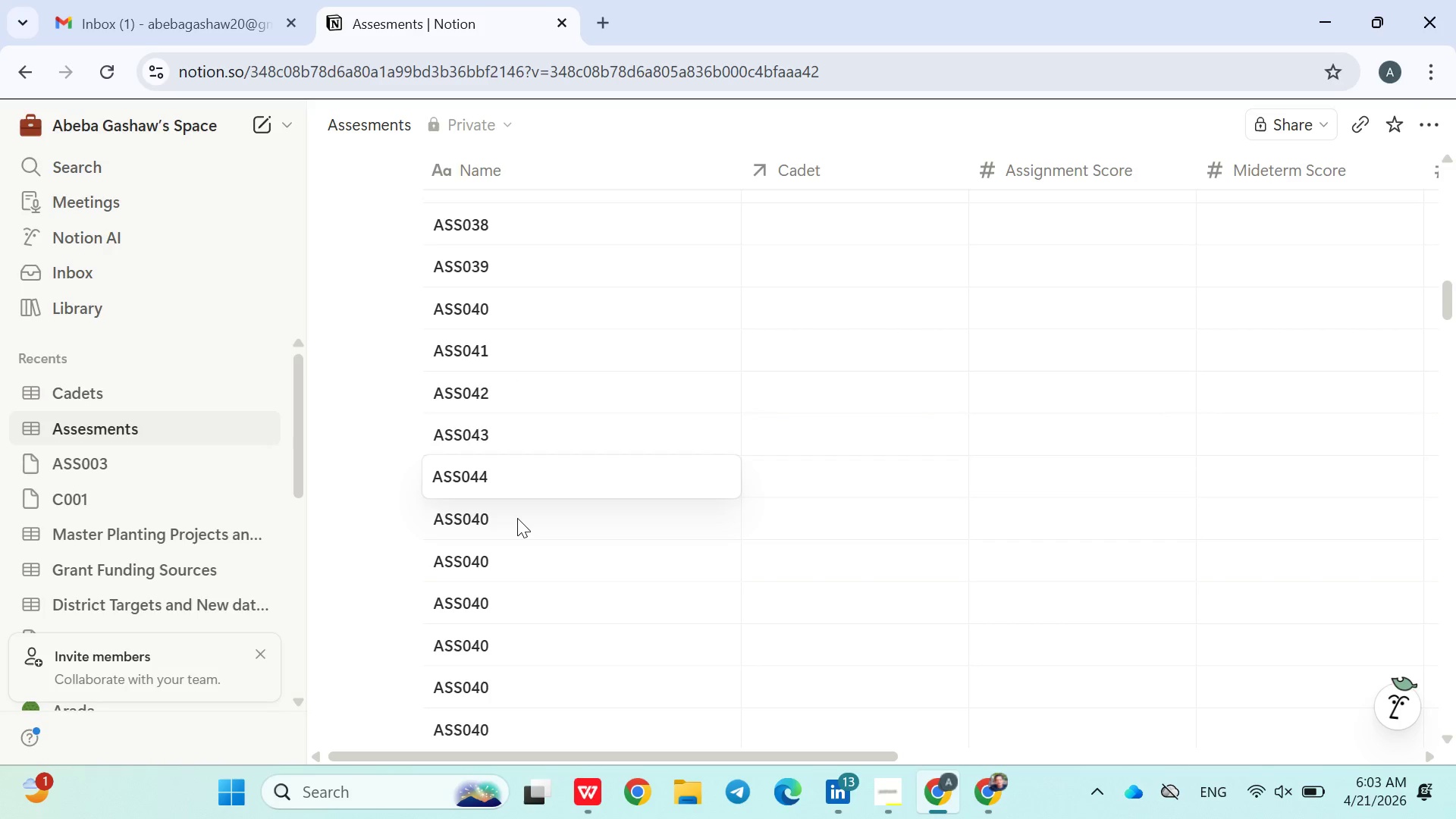 
double_click([517, 518])
 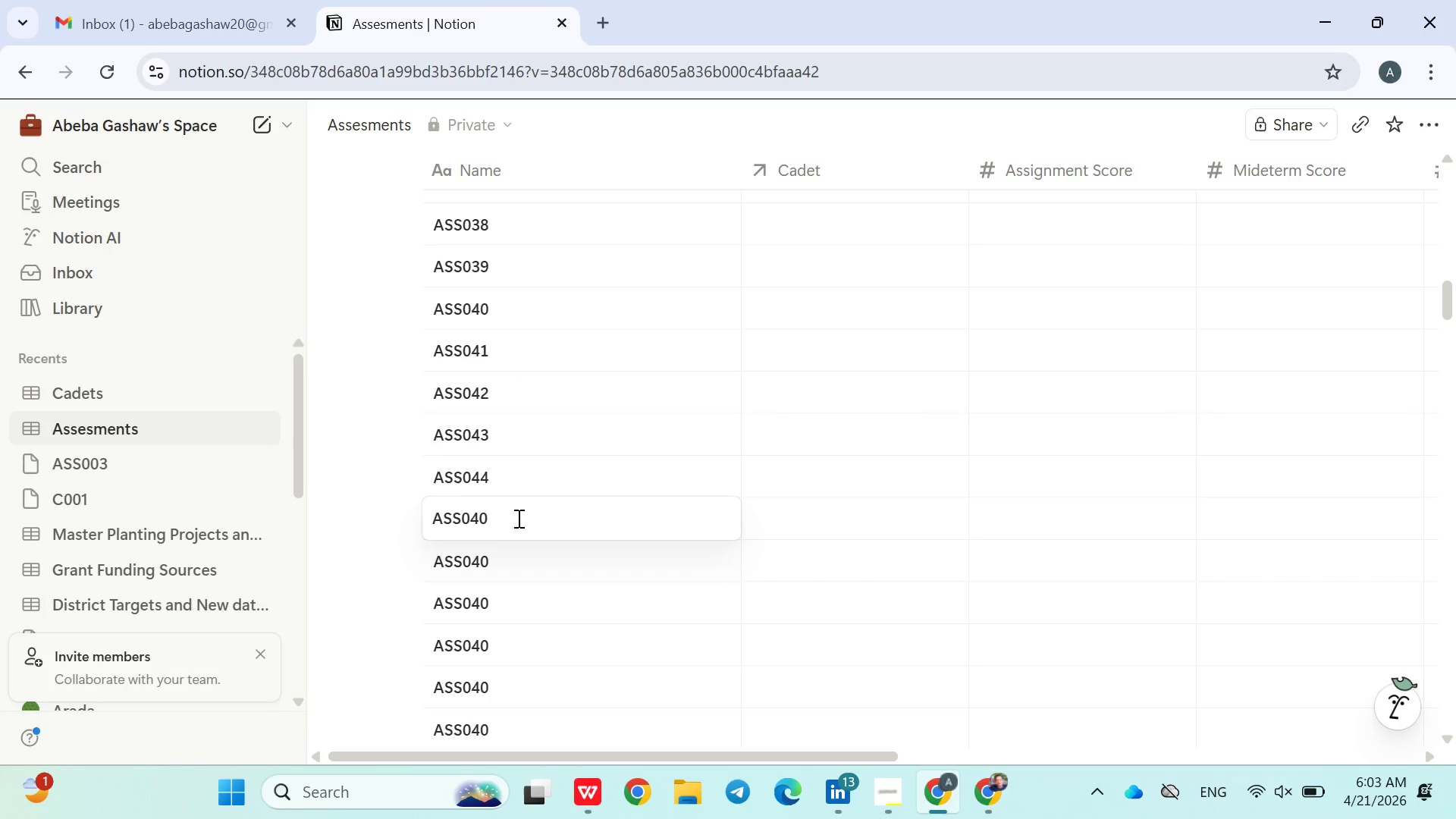 
key(Backspace)
 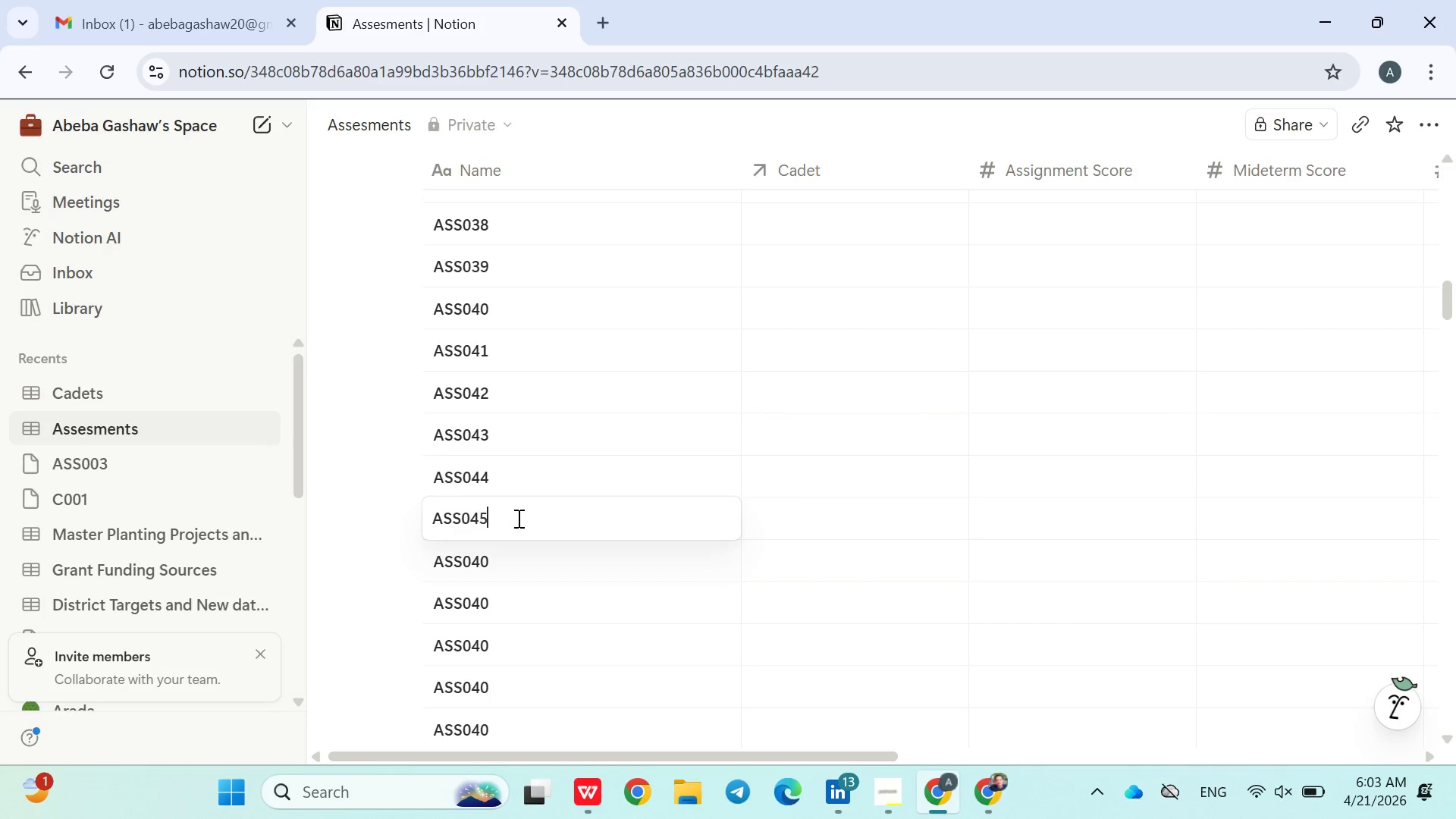 
key(5)
 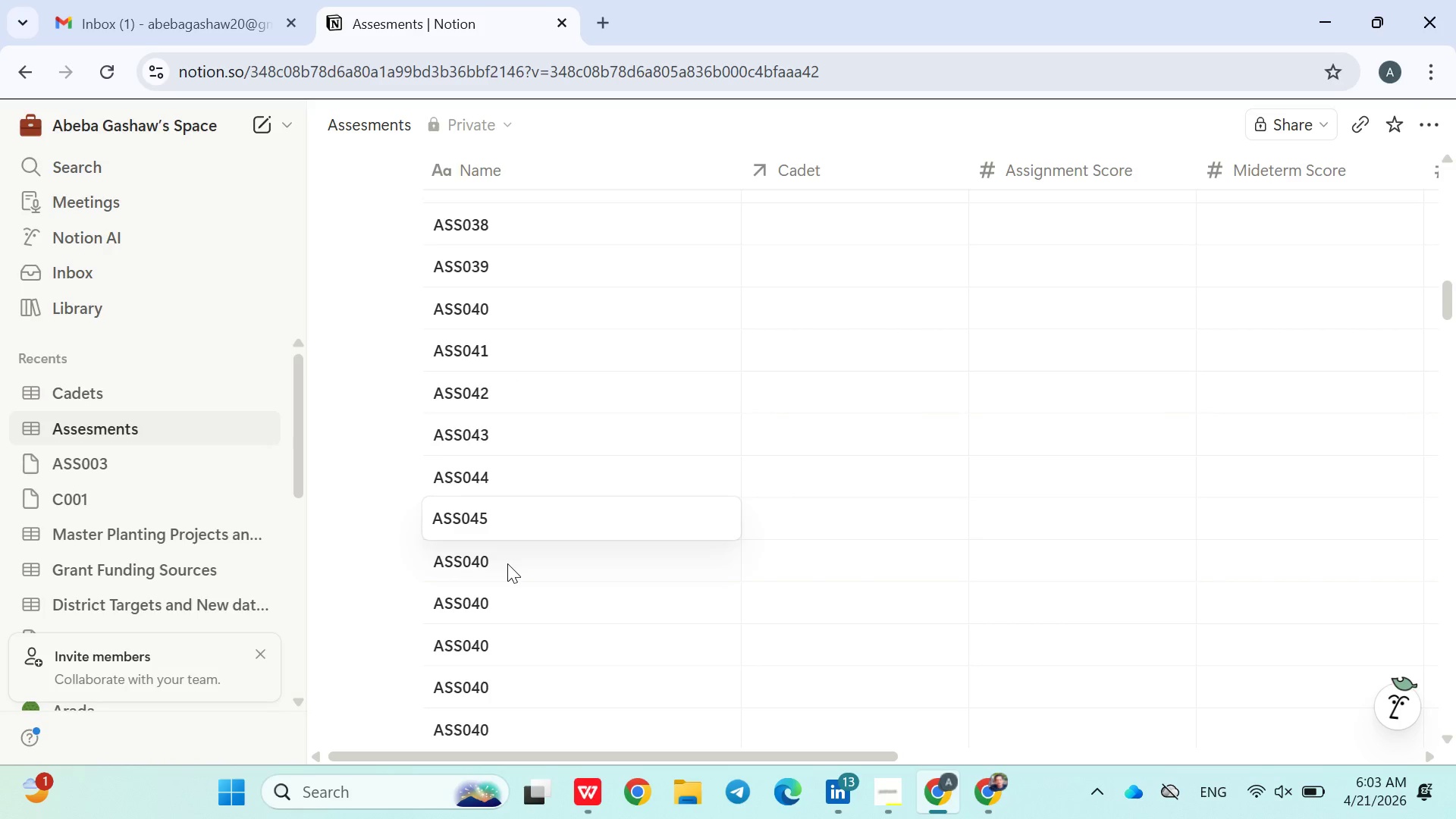 
double_click([507, 563])
 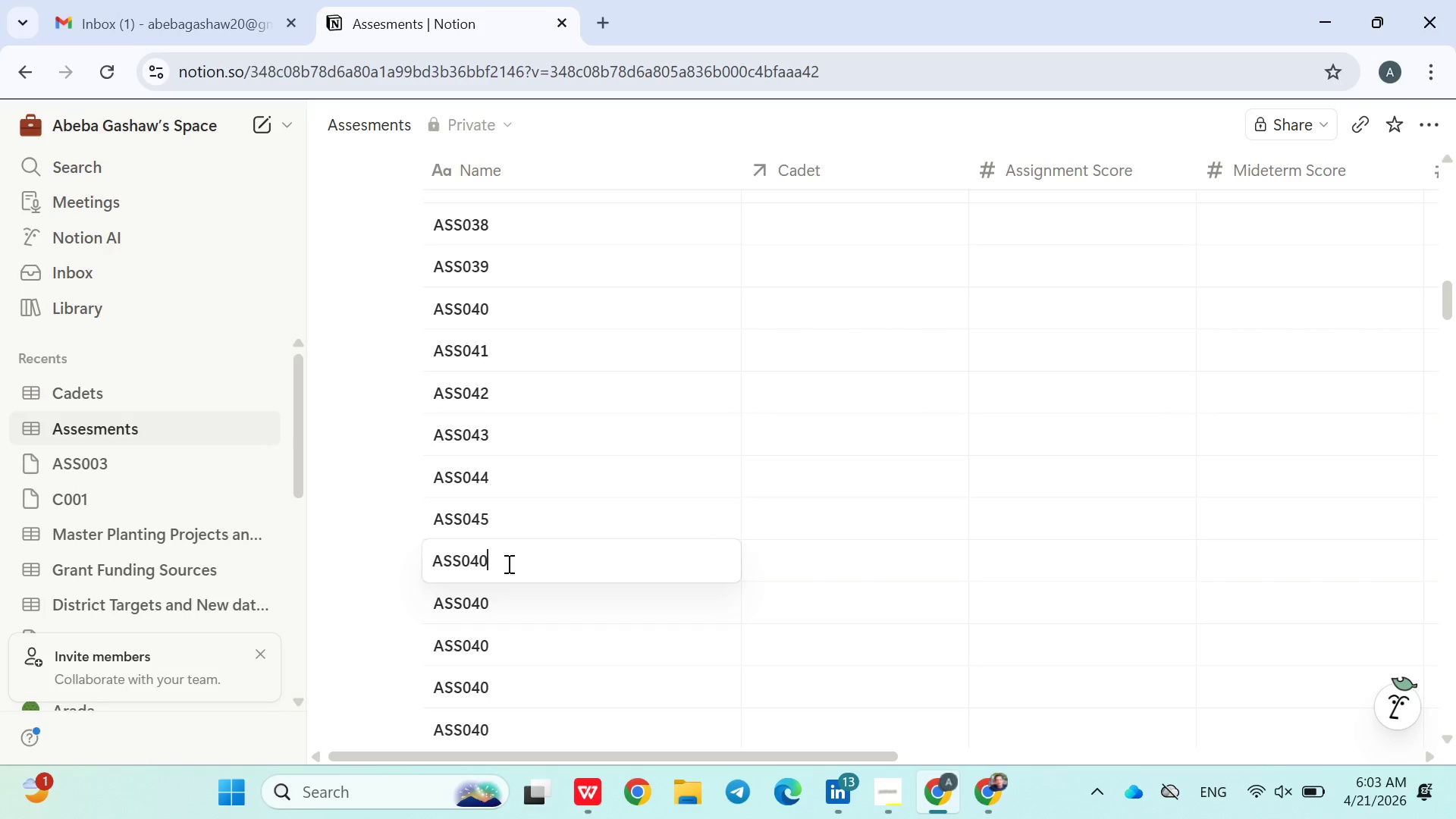 
key(Backspace)
 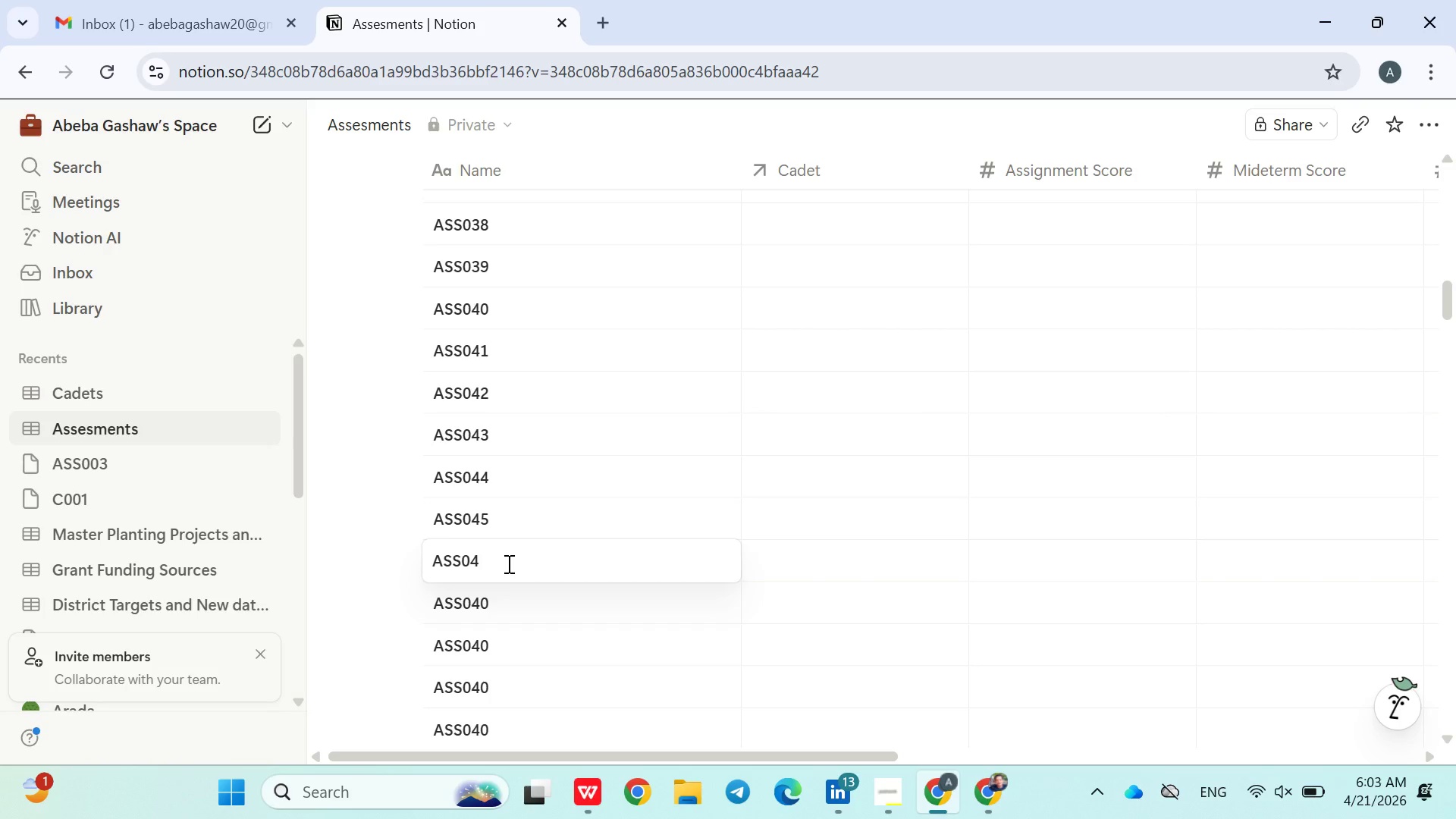 
key(6)
 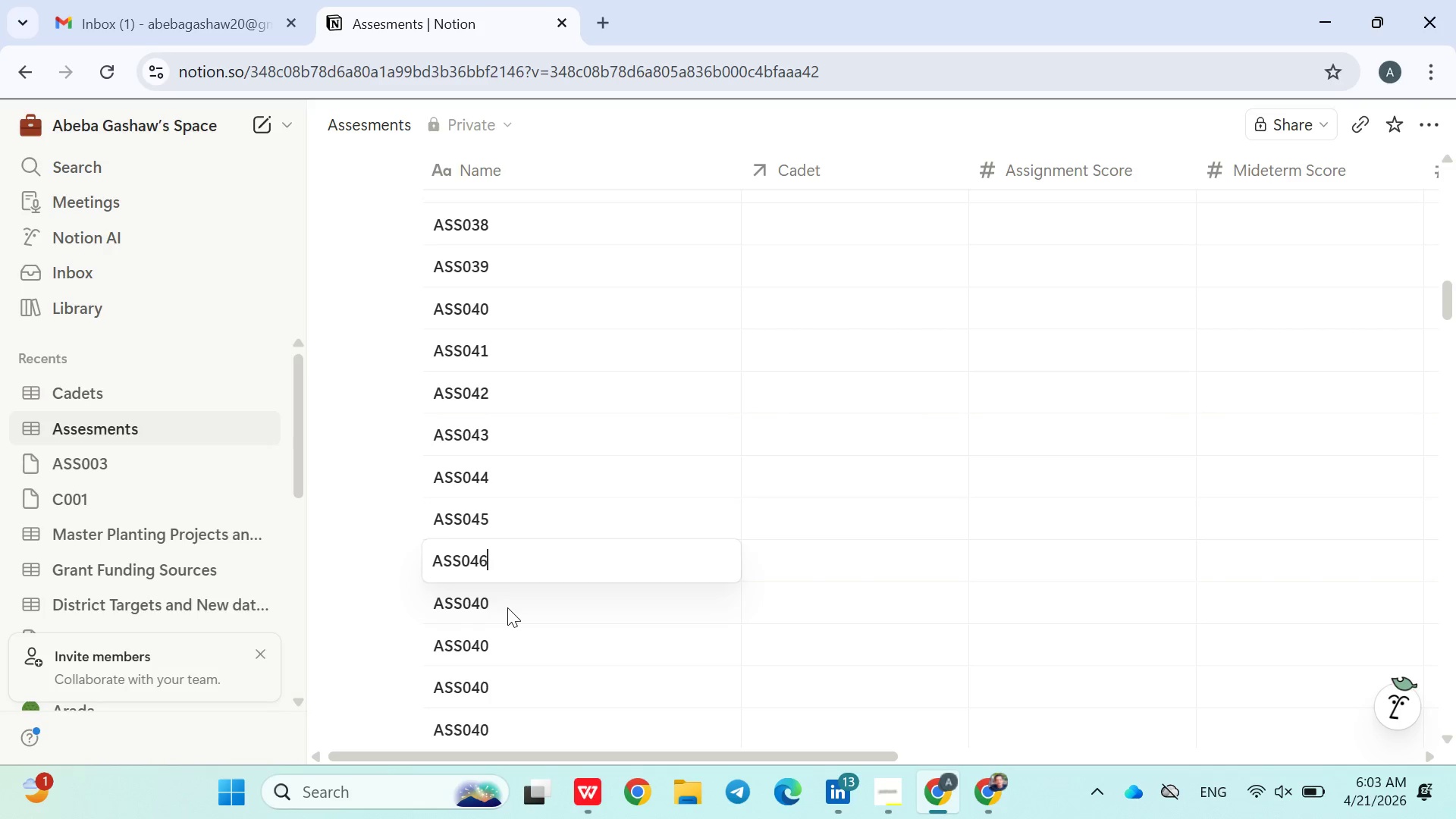 
double_click([507, 607])
 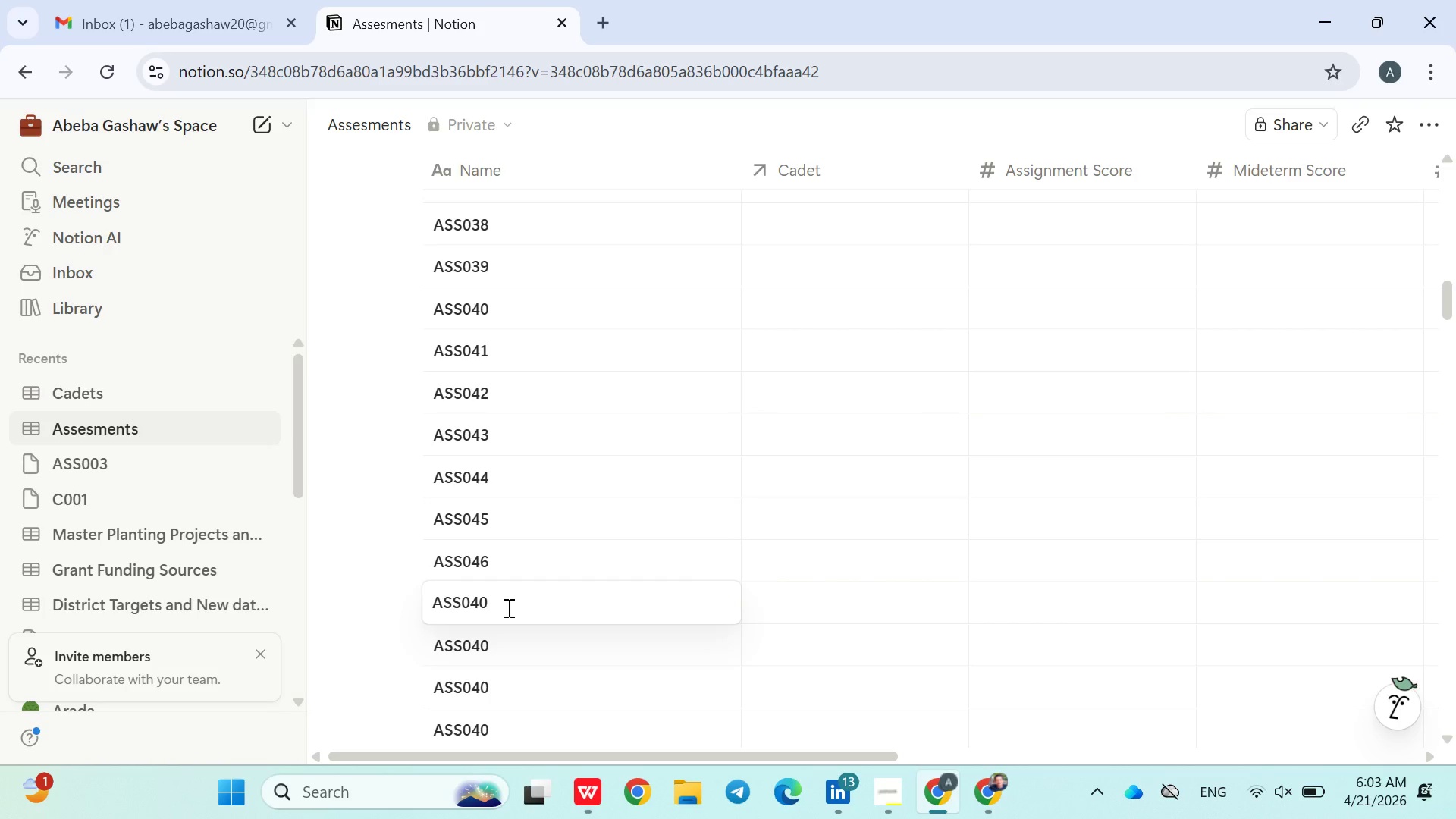 
key(Backspace)
 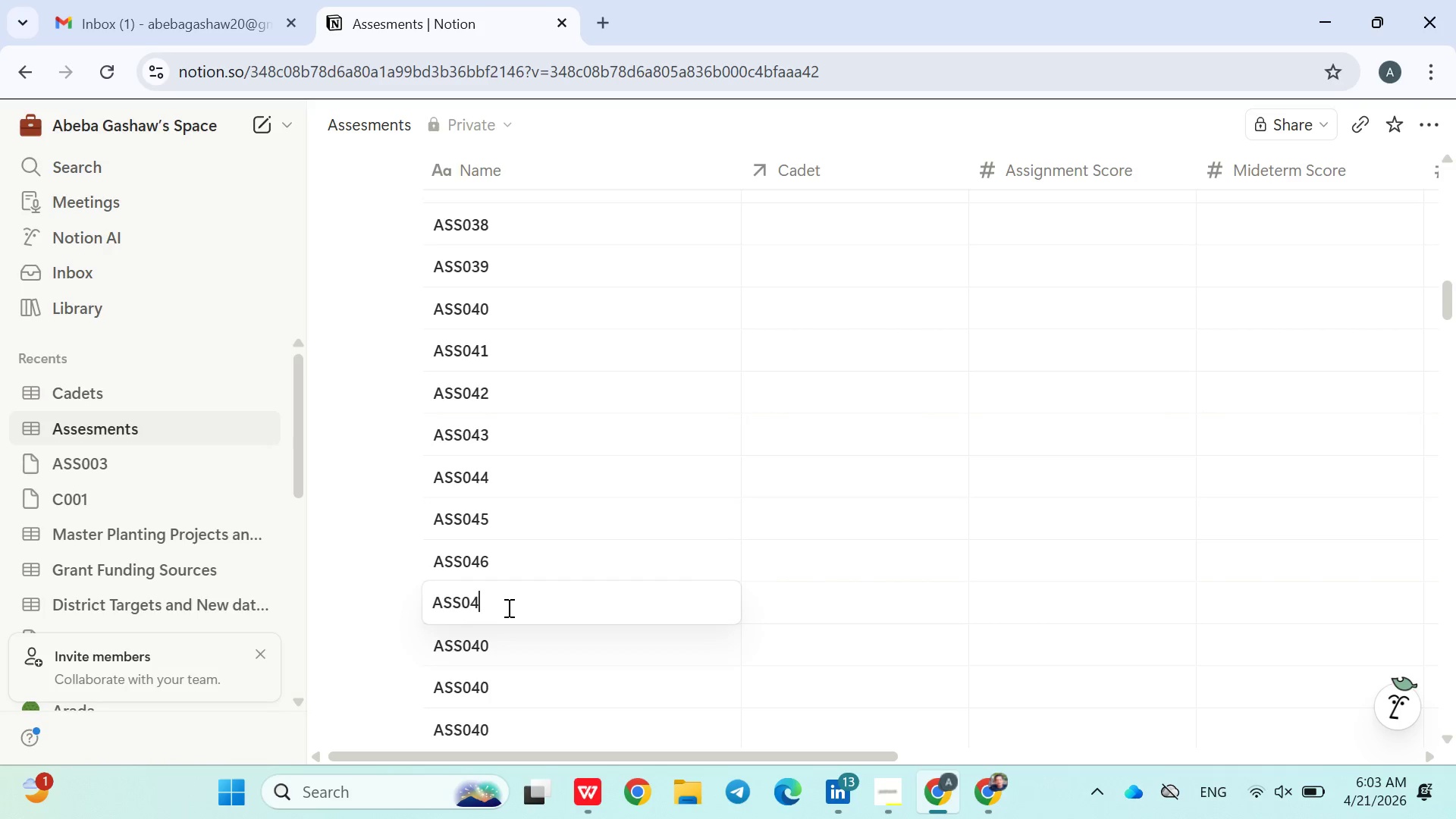 
key(7)
 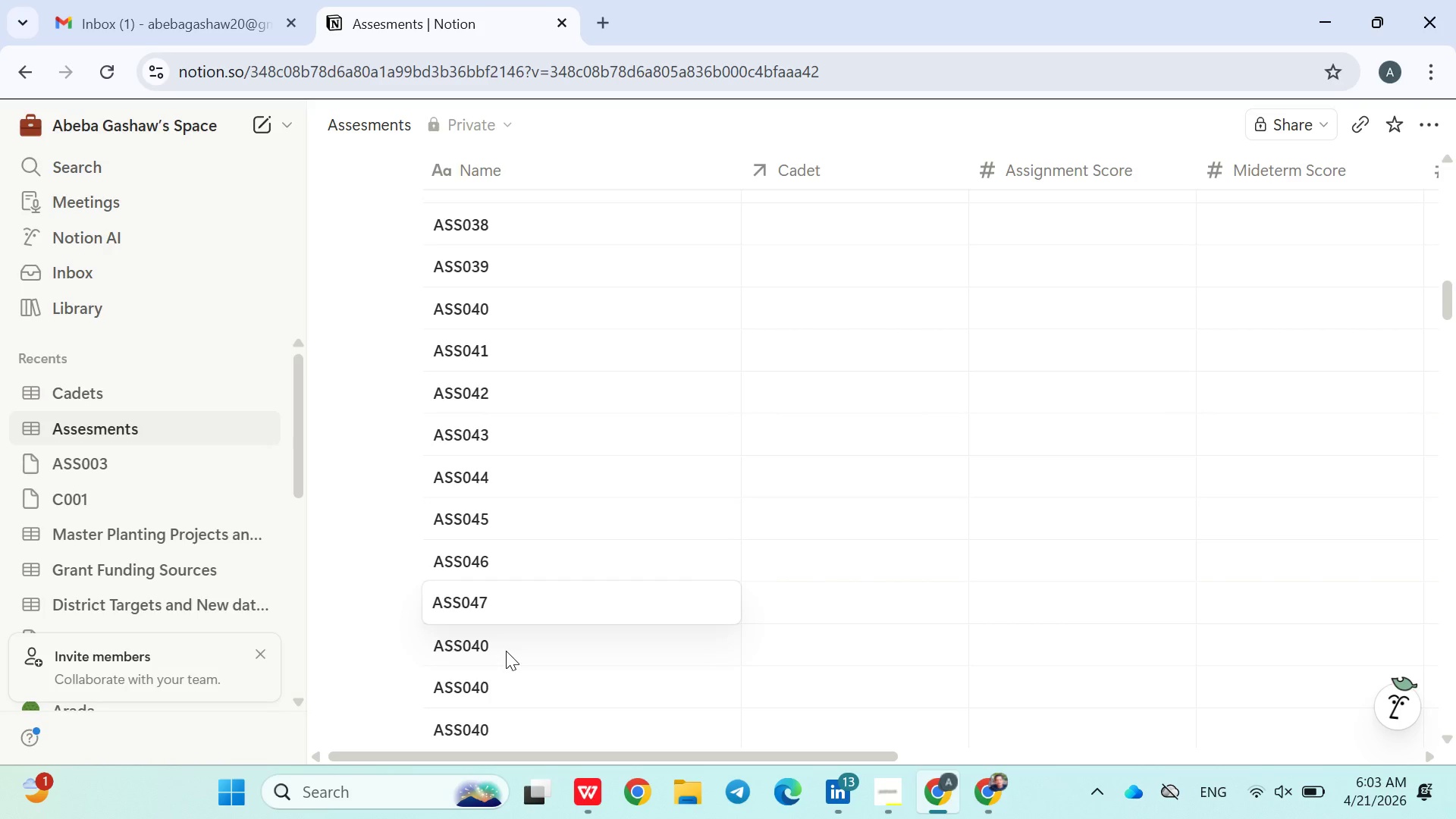 
double_click([506, 651])
 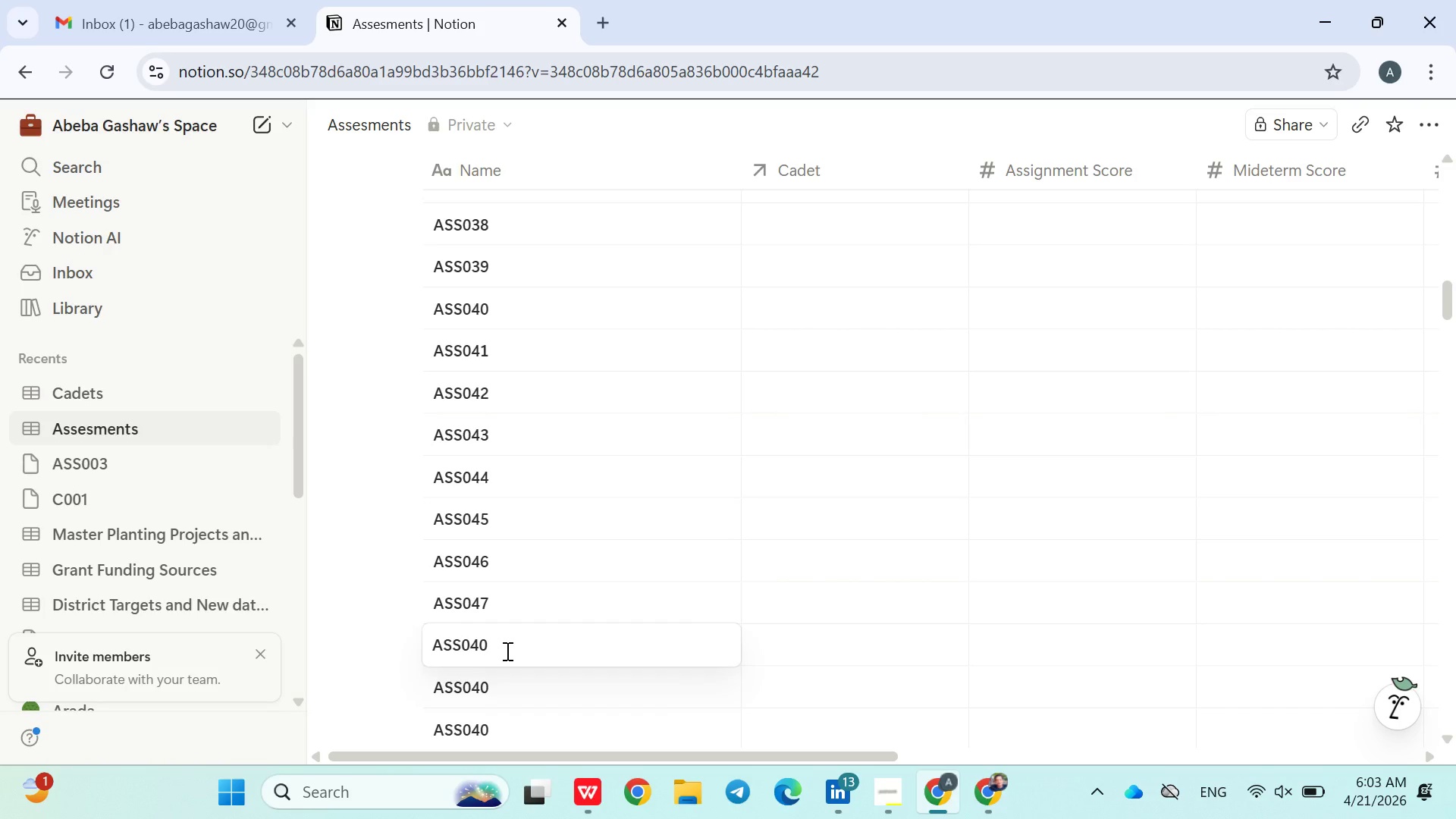 
key(Backspace)
 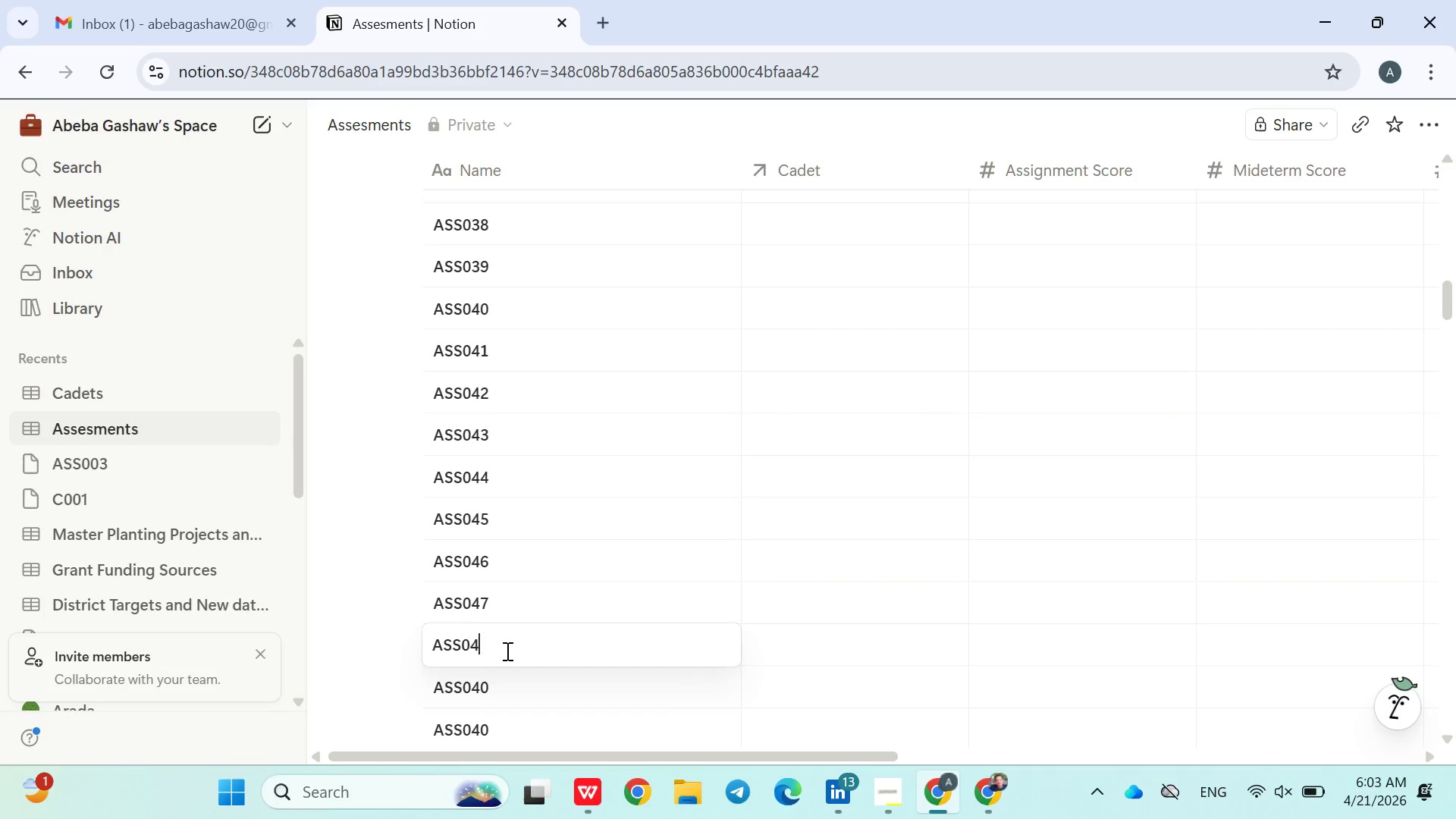 
key(8)
 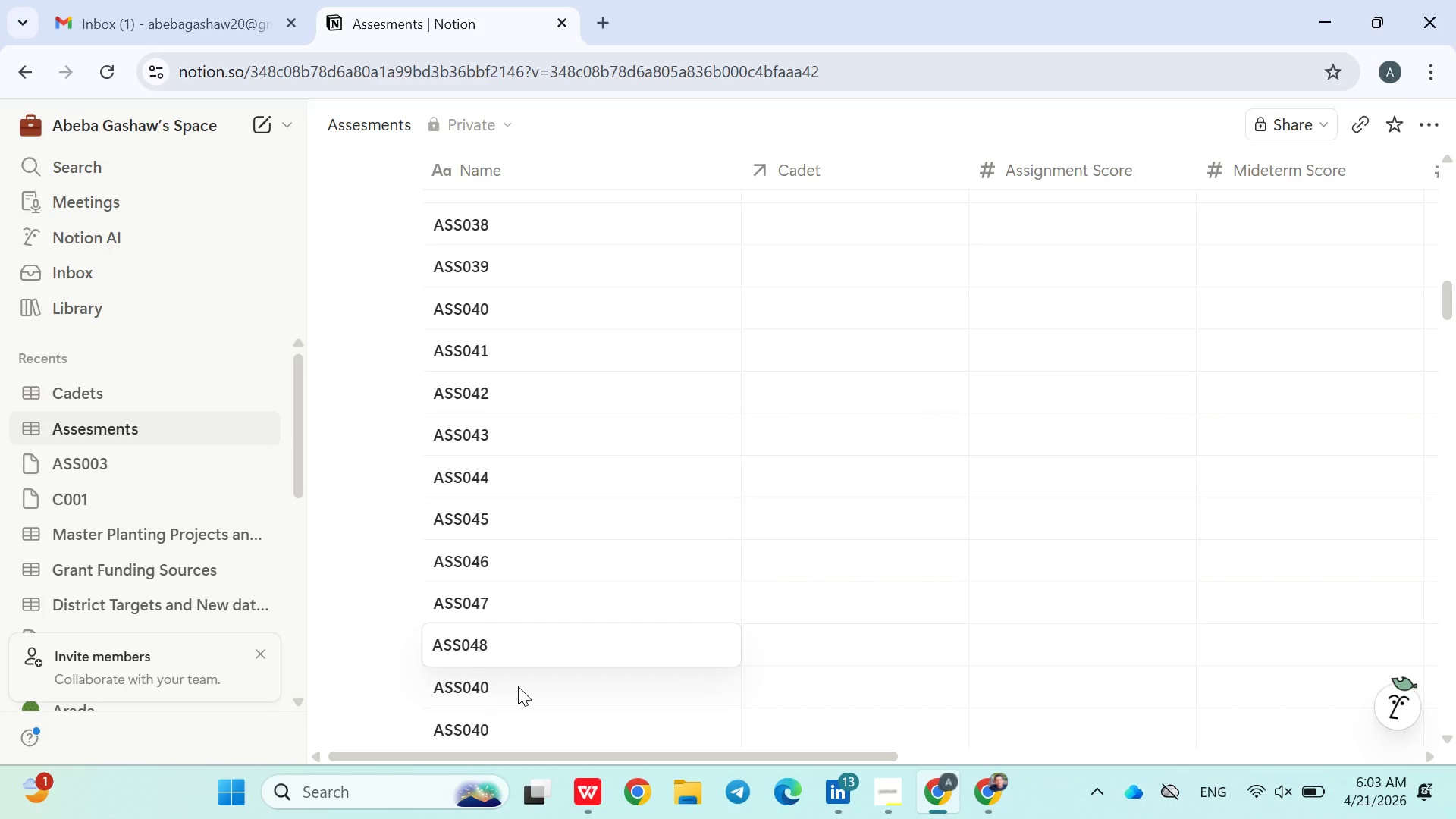 
double_click([518, 686])
 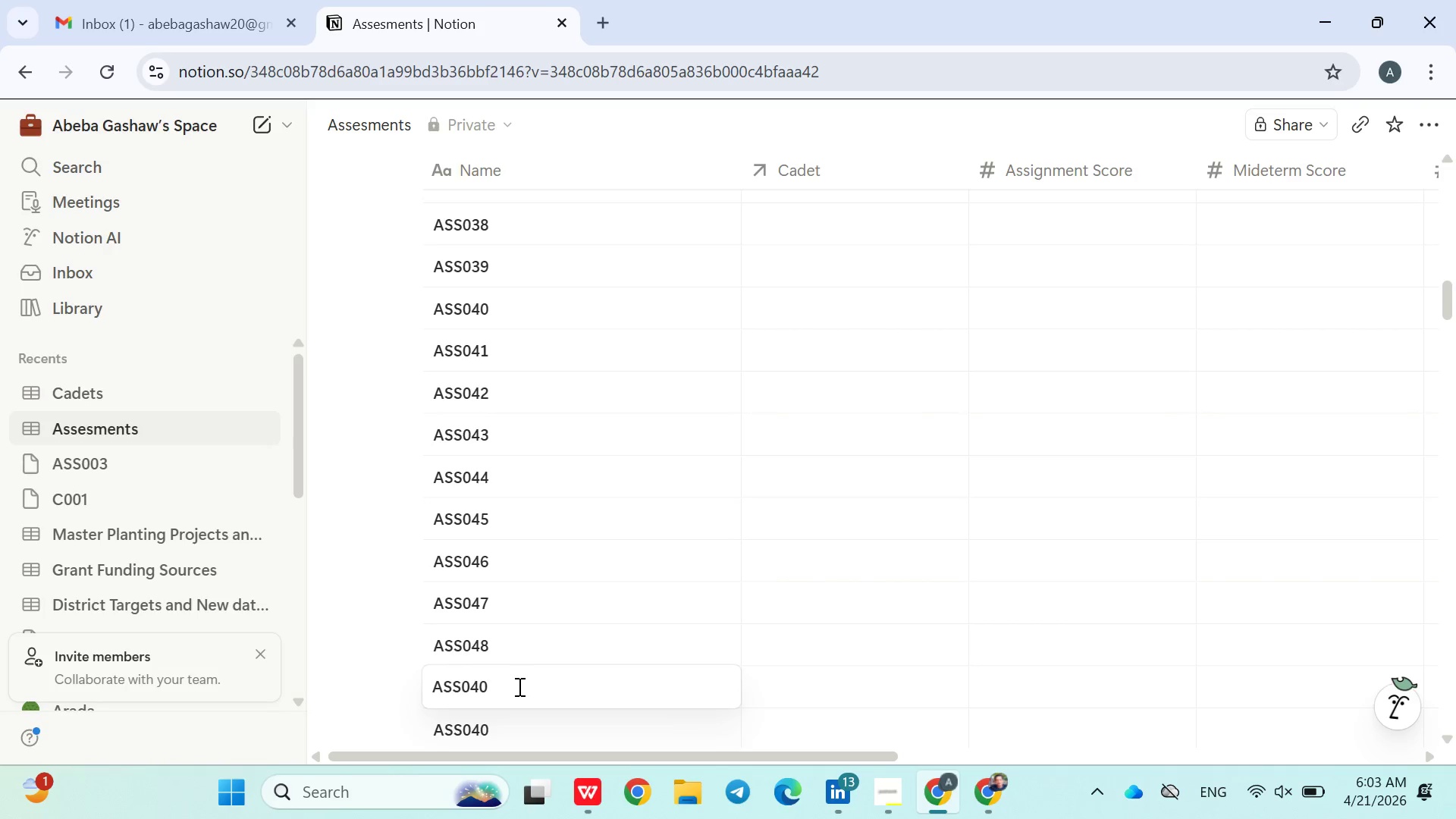 
key(Backspace)
 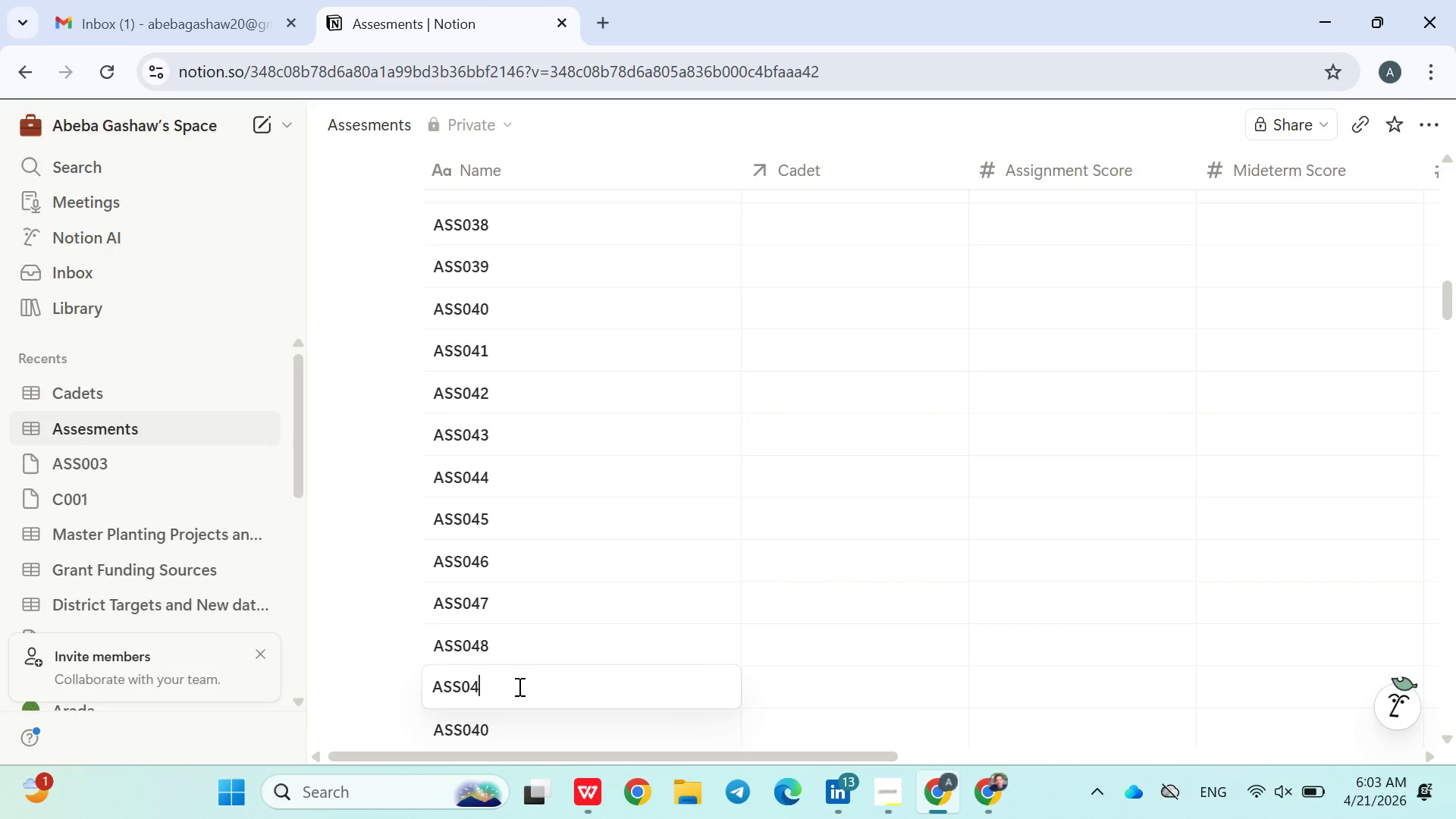 
key(9)
 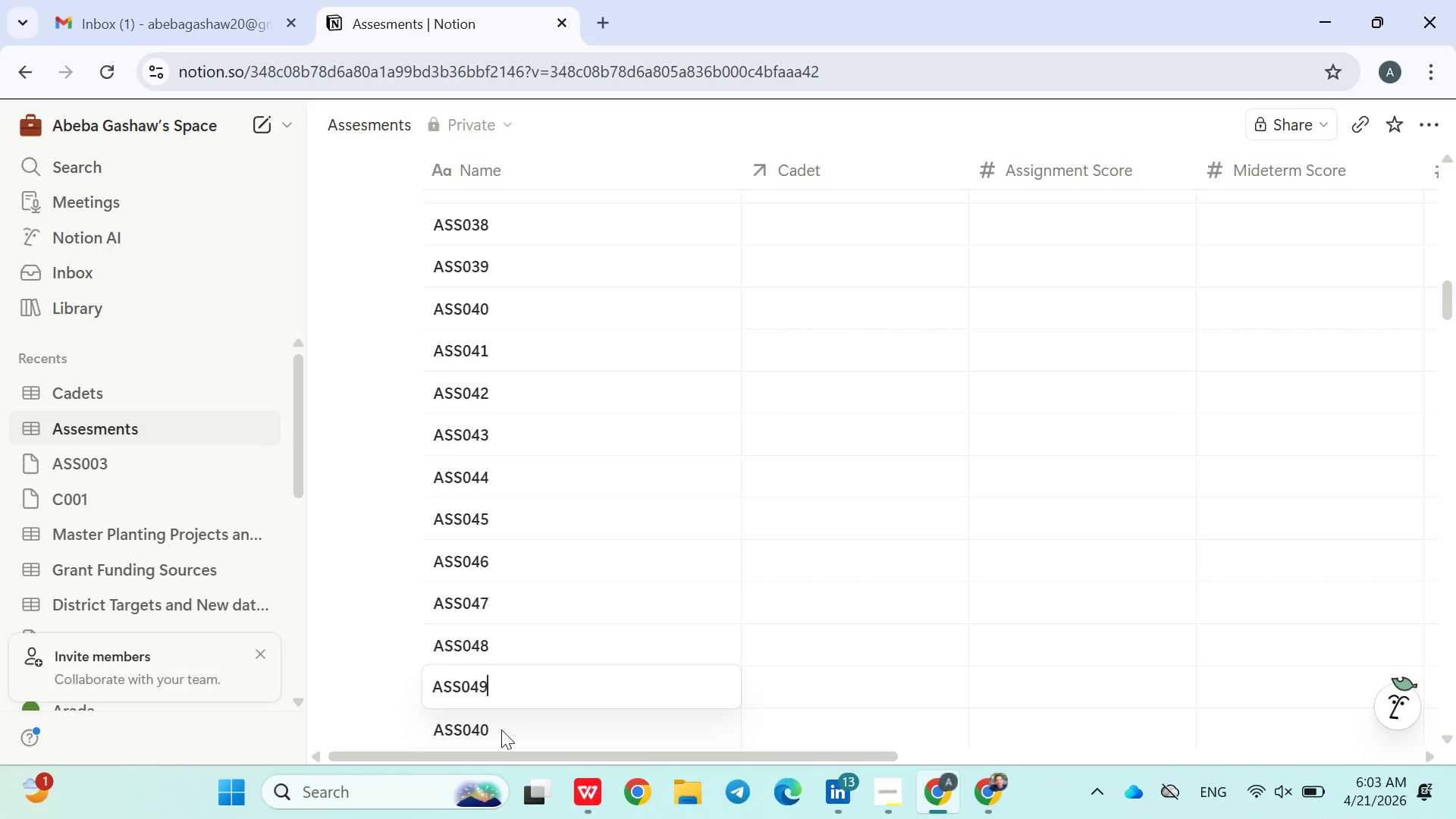 
double_click([501, 733])
 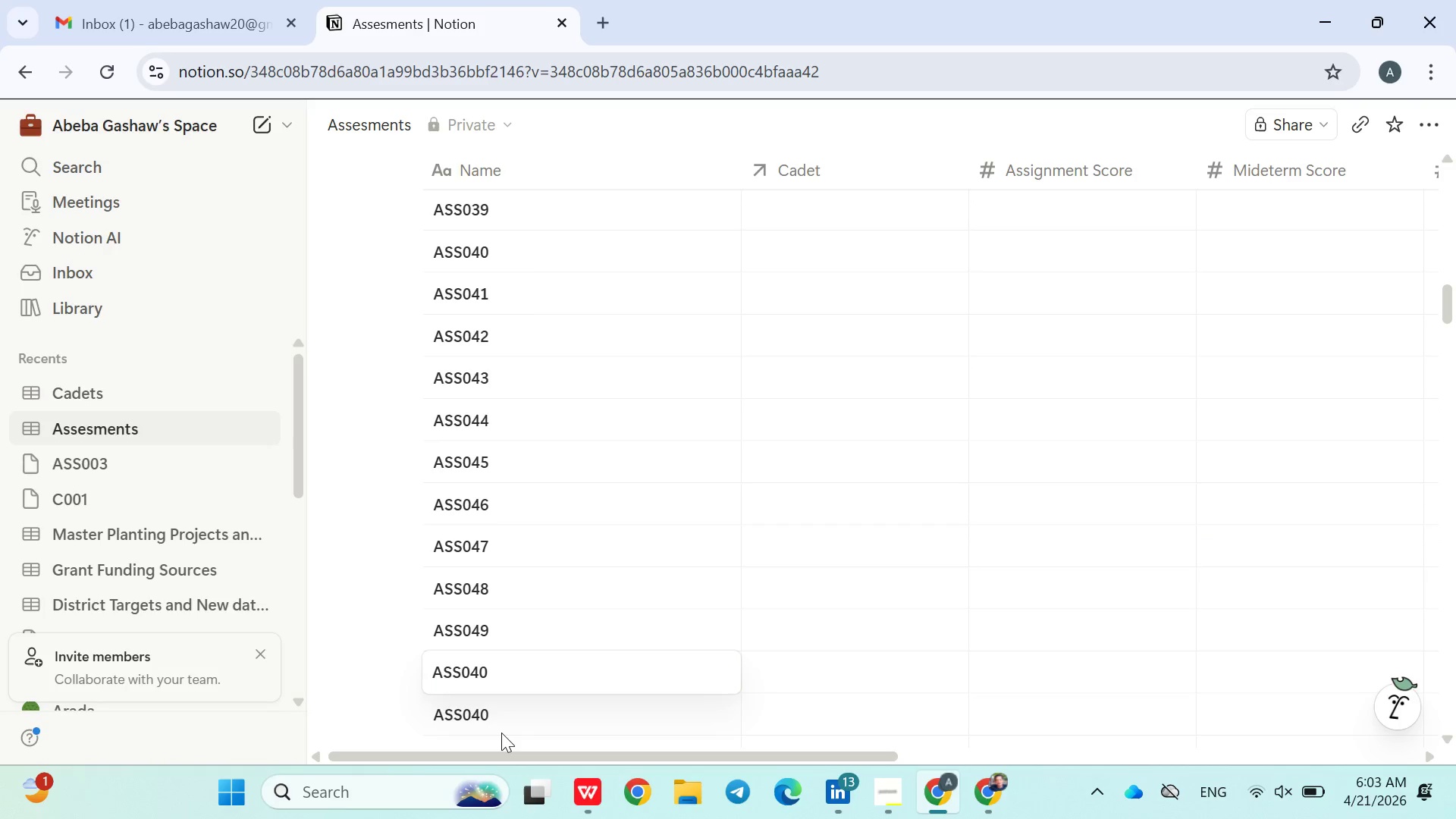 
key(Backspace)
key(Backspace)
type(50)
 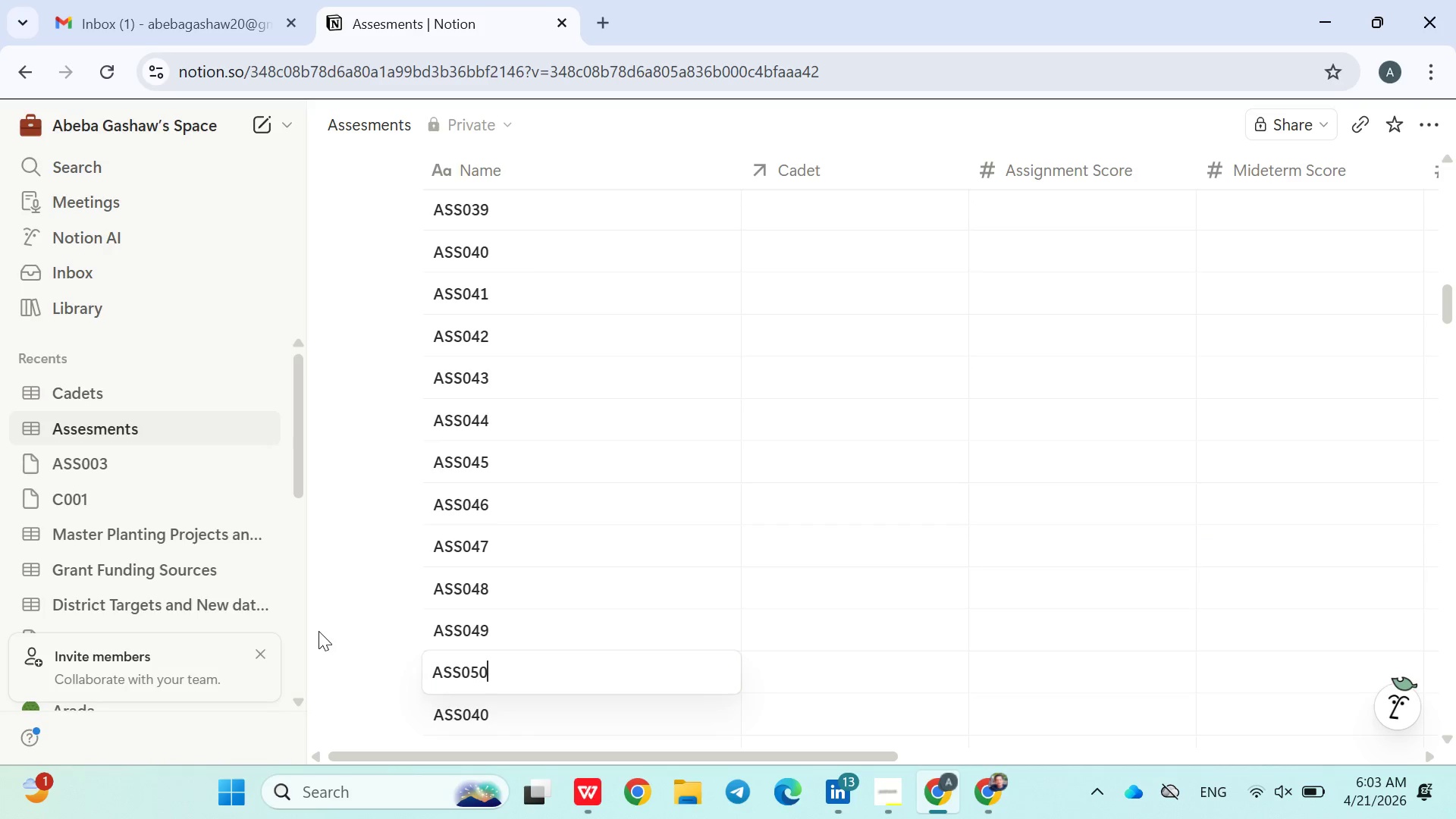 
left_click([353, 644])
 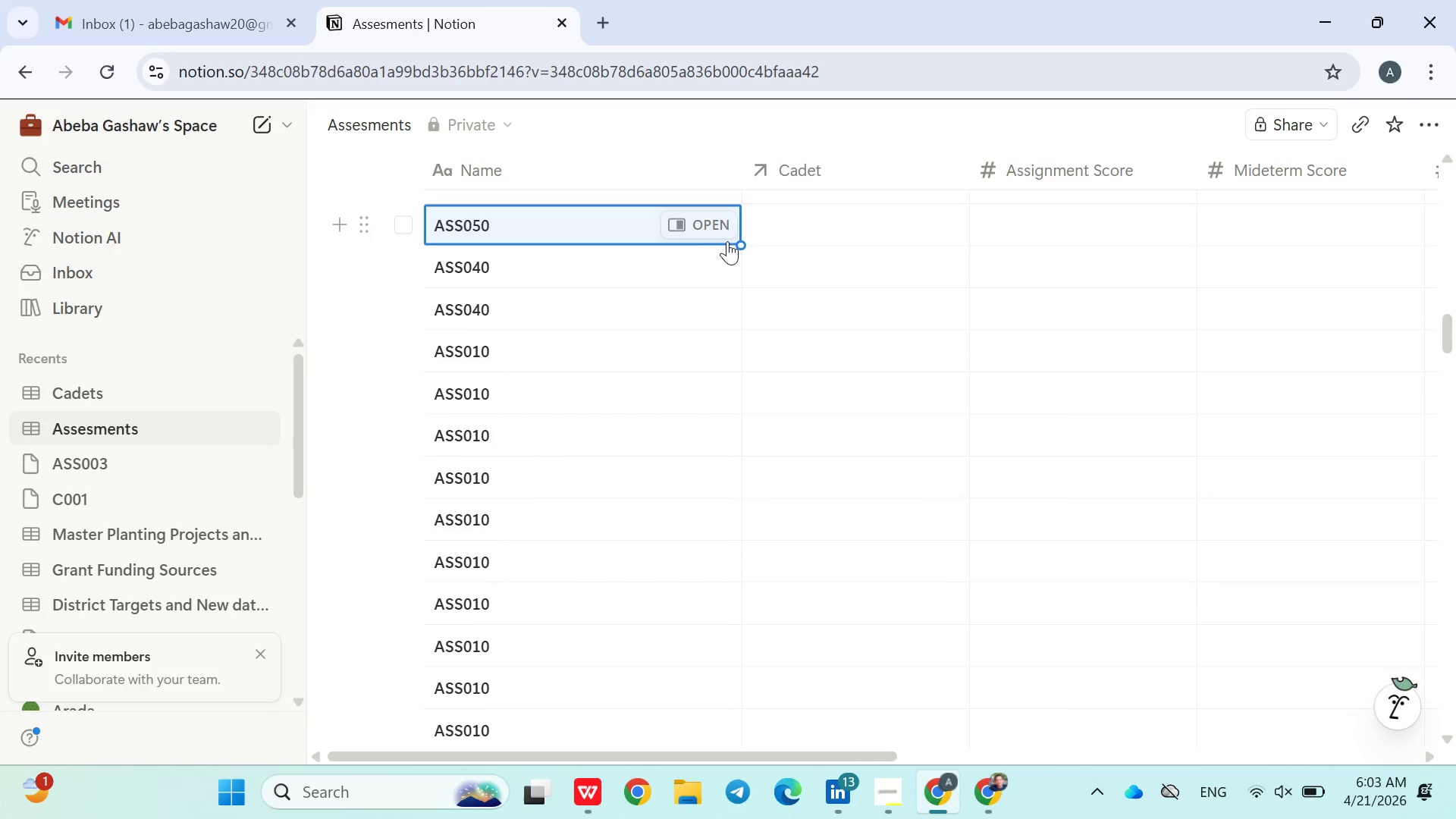 
left_click_drag(start_coordinate=[739, 245], to_coordinate=[622, 608])
 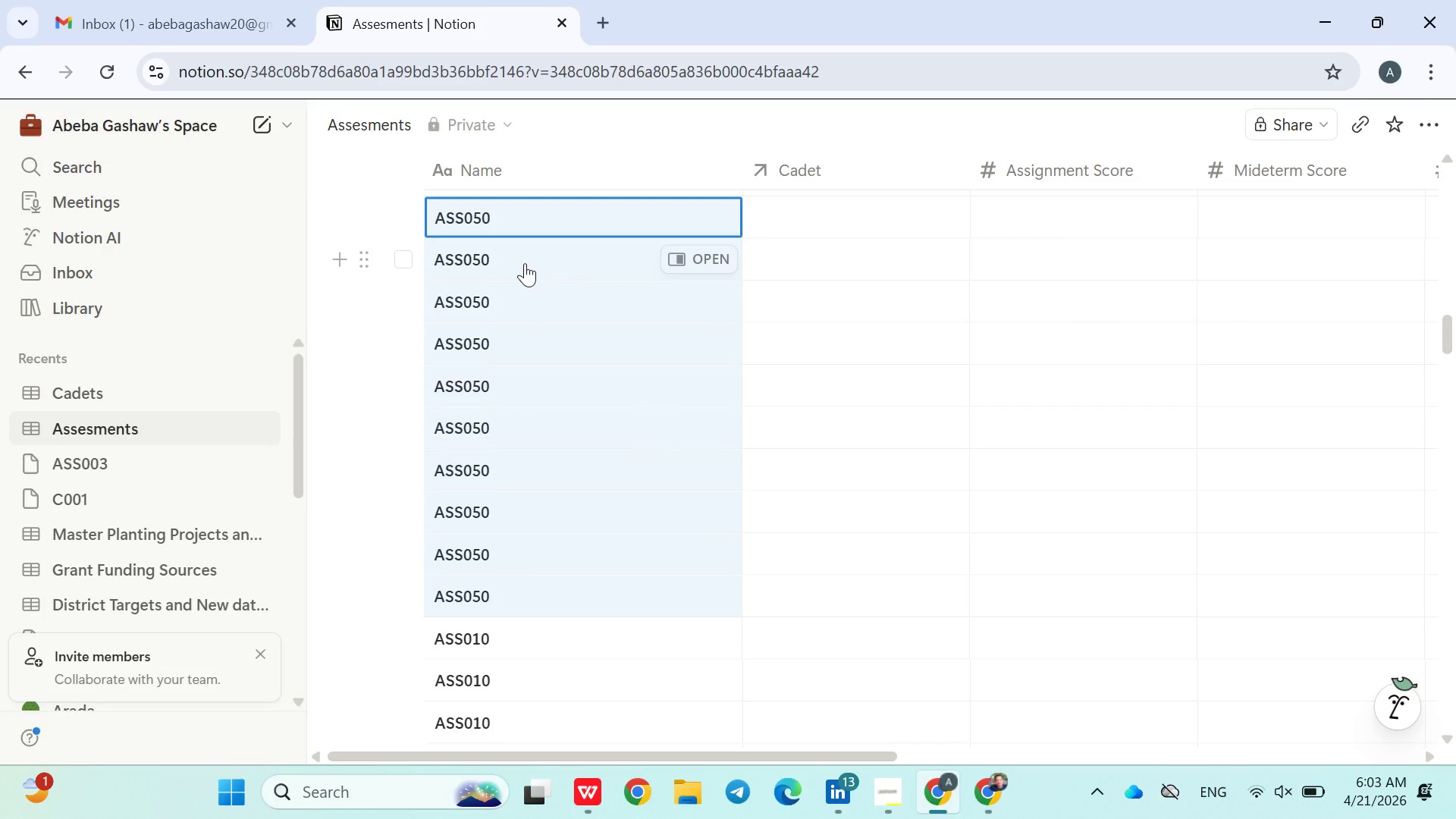 
double_click([525, 263])
 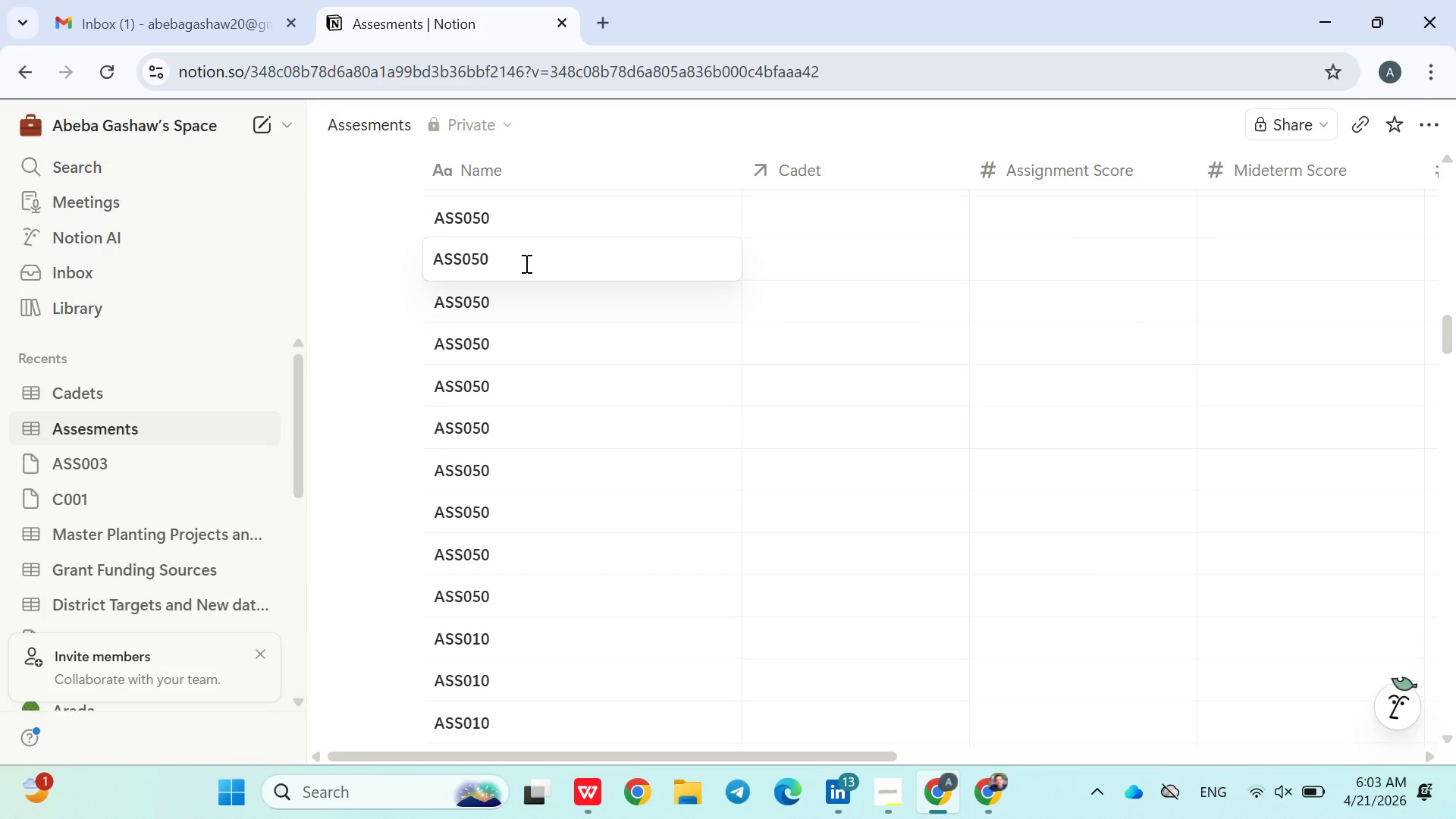 
key(Backspace)
 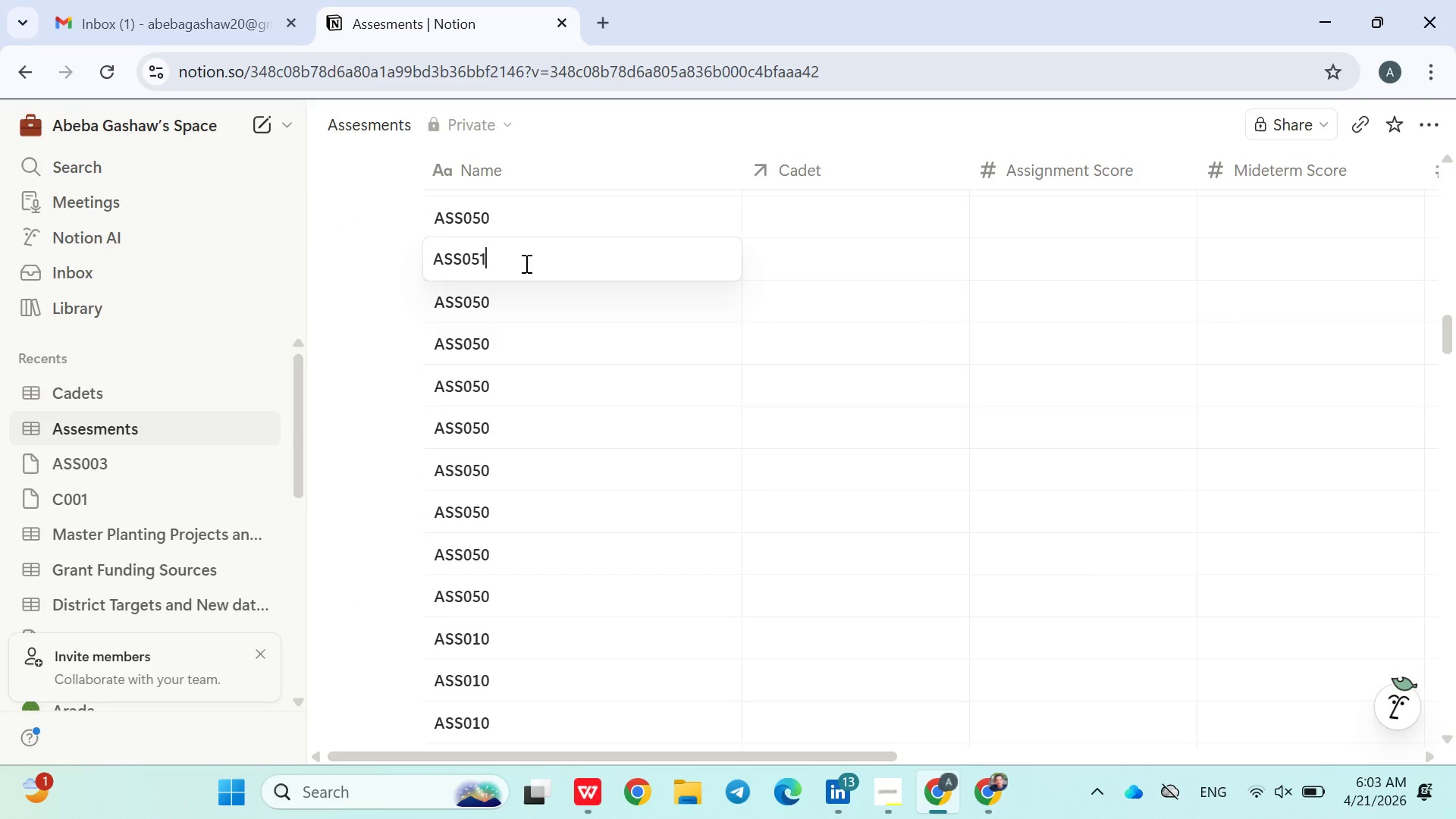 
key(1)
 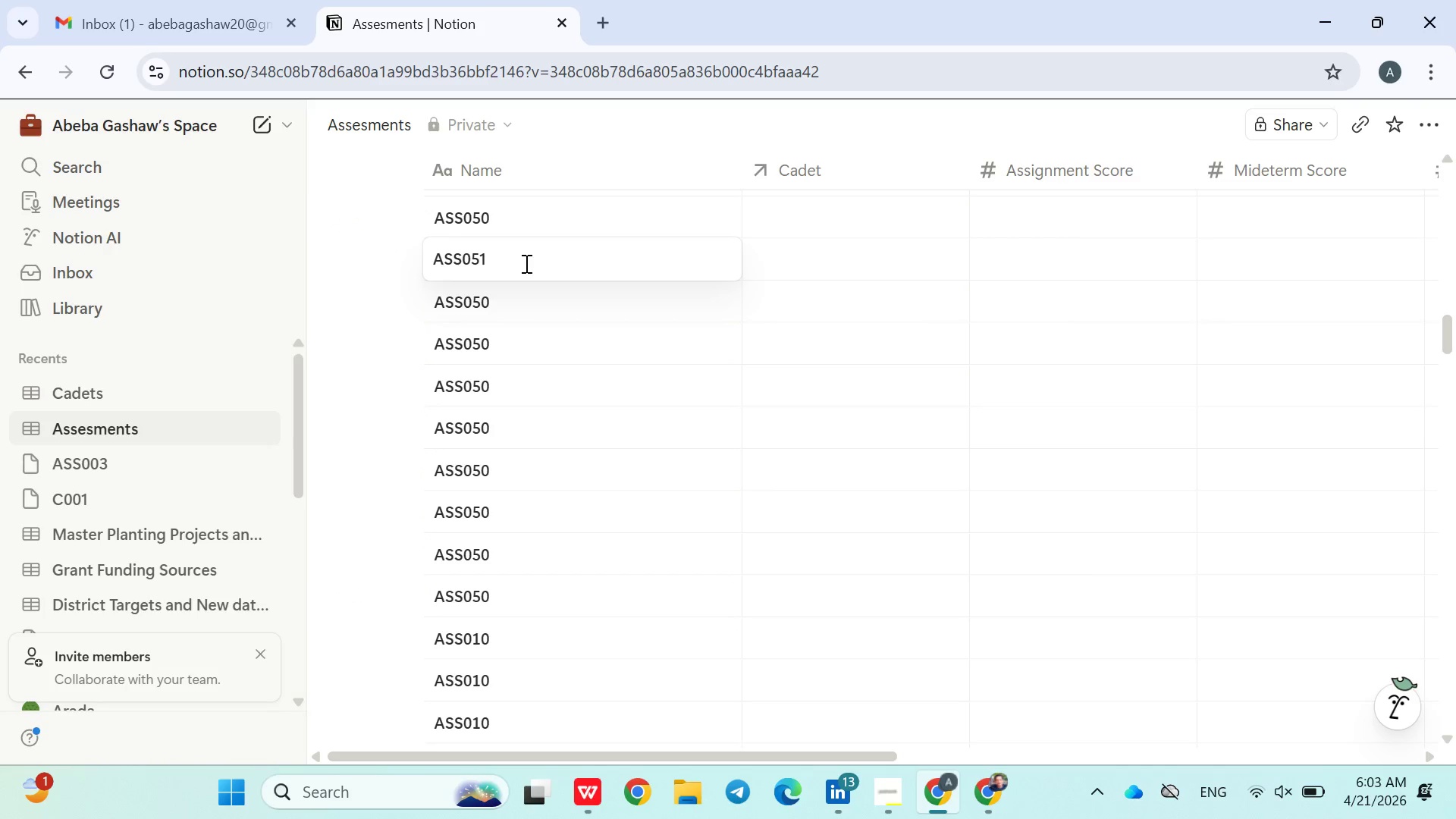 
key(ArrowUp)
 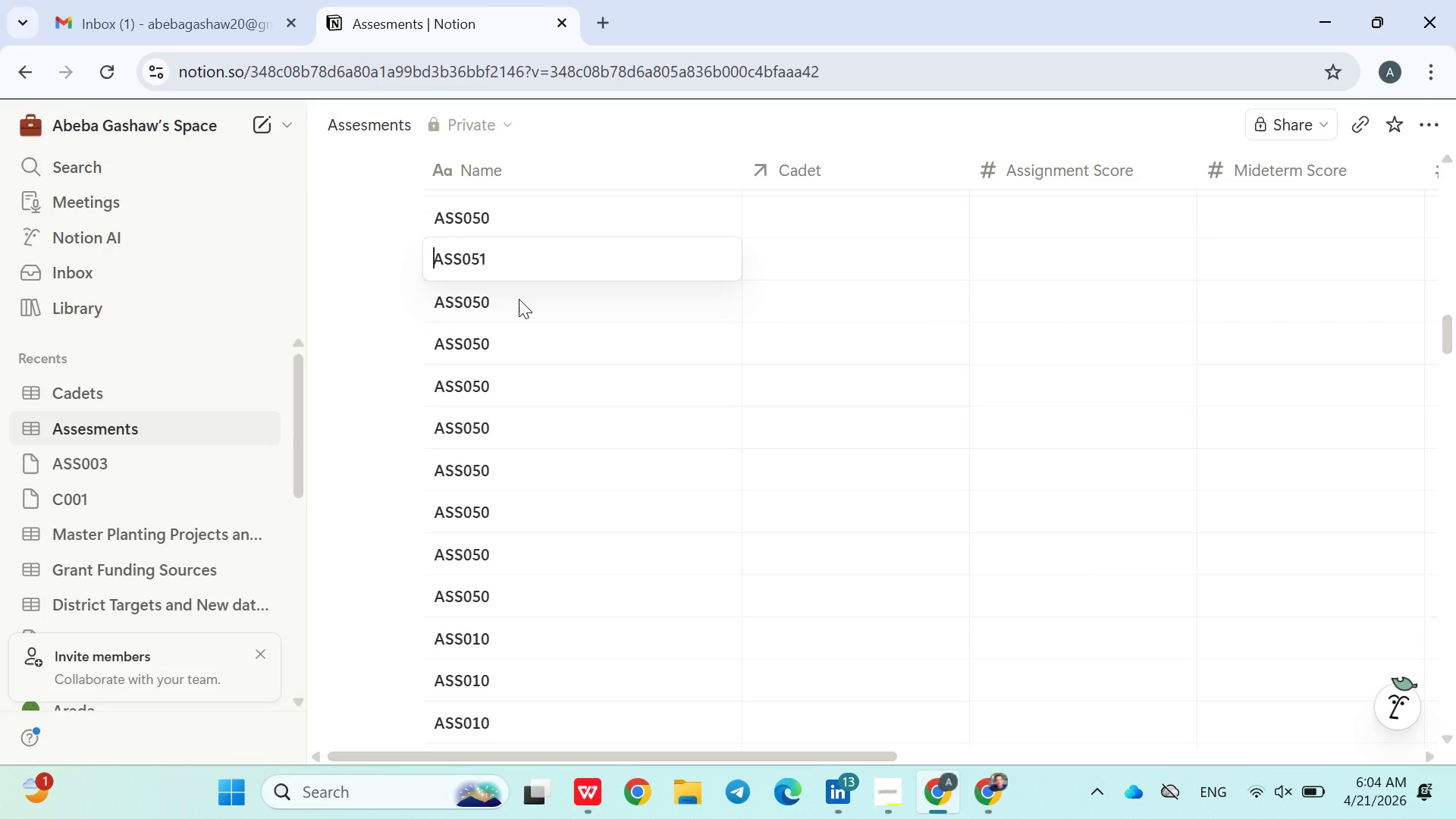 
left_click([519, 299])
 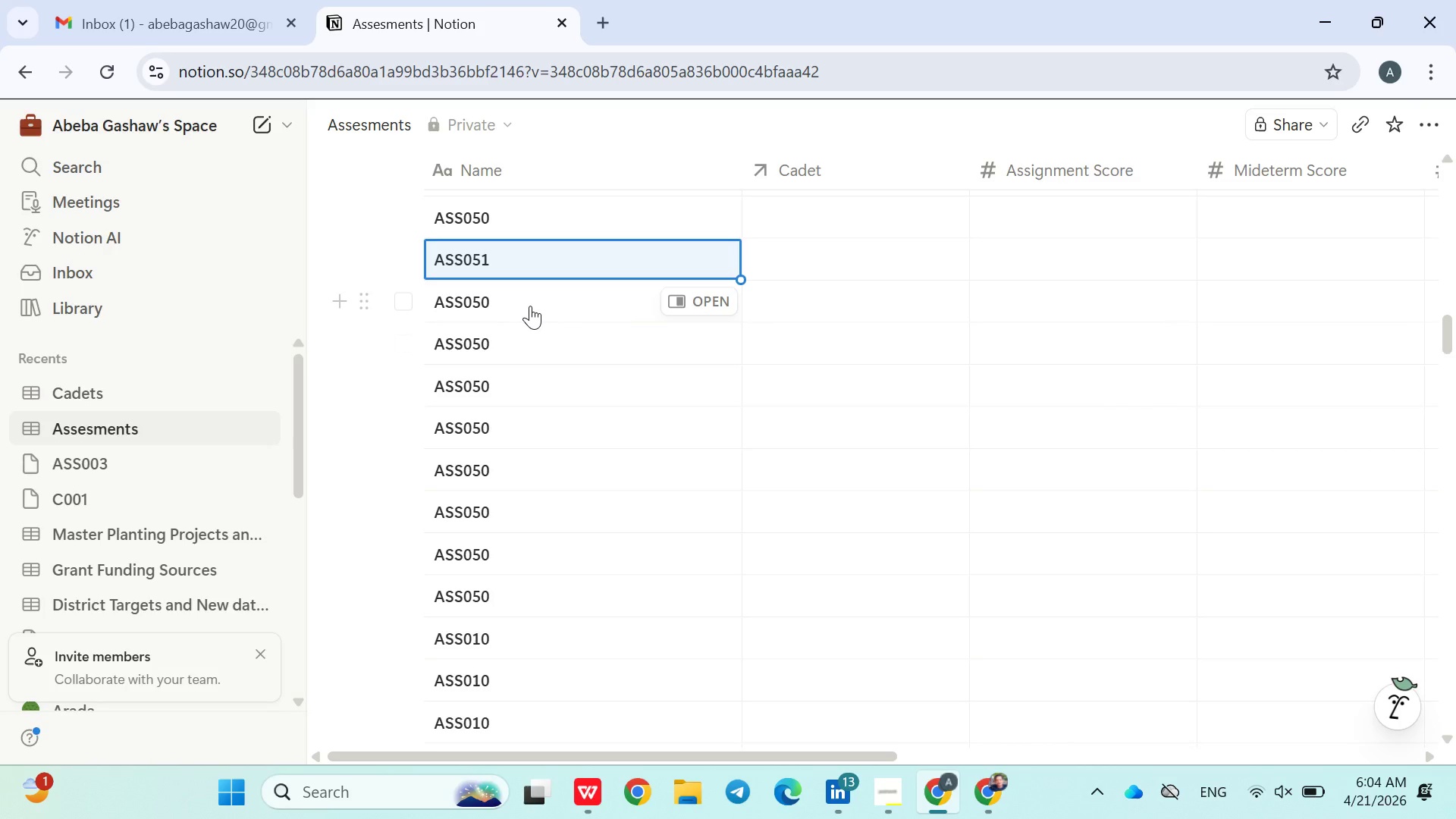 
double_click([530, 306])
 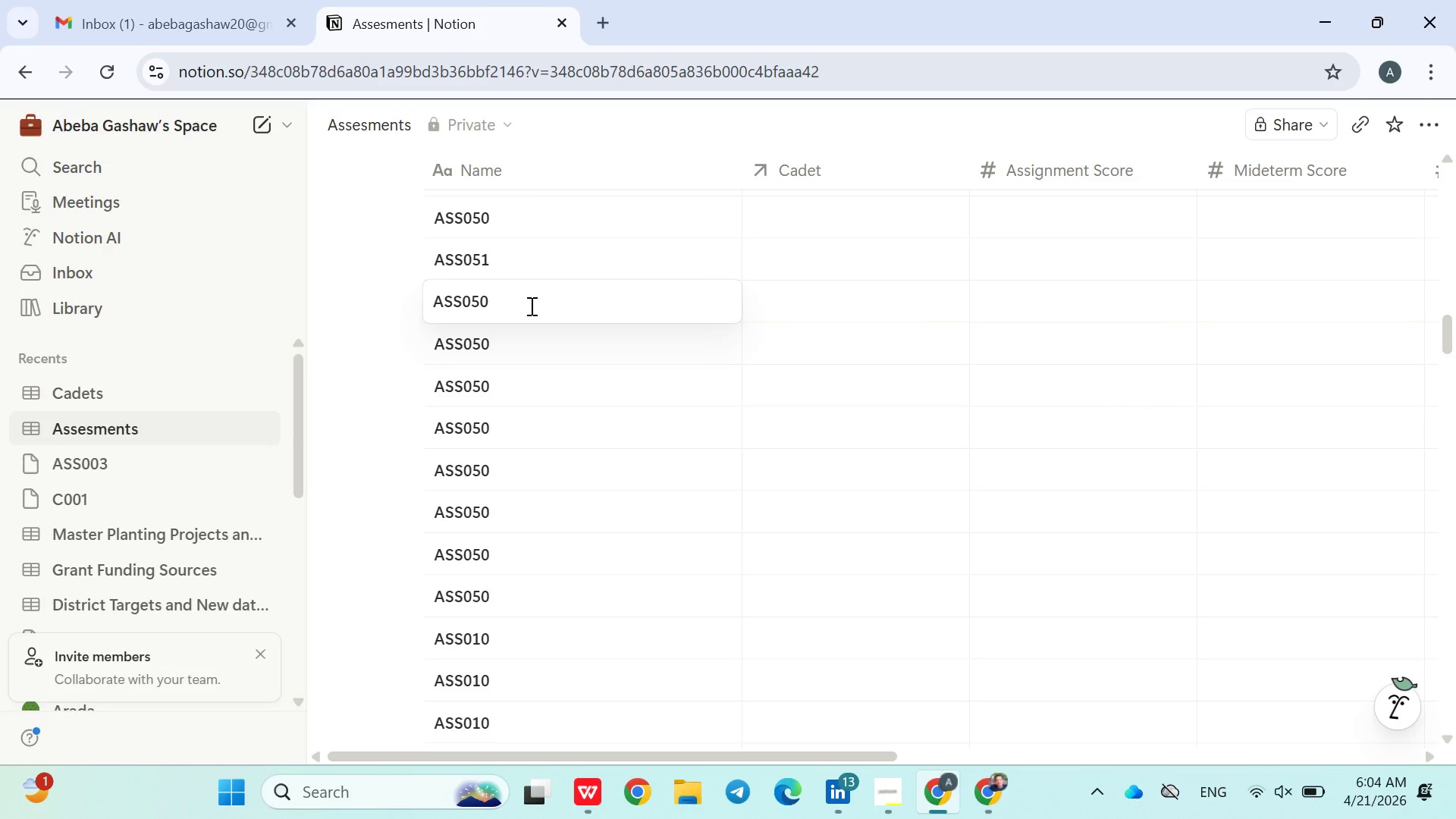 
left_click([530, 306])
 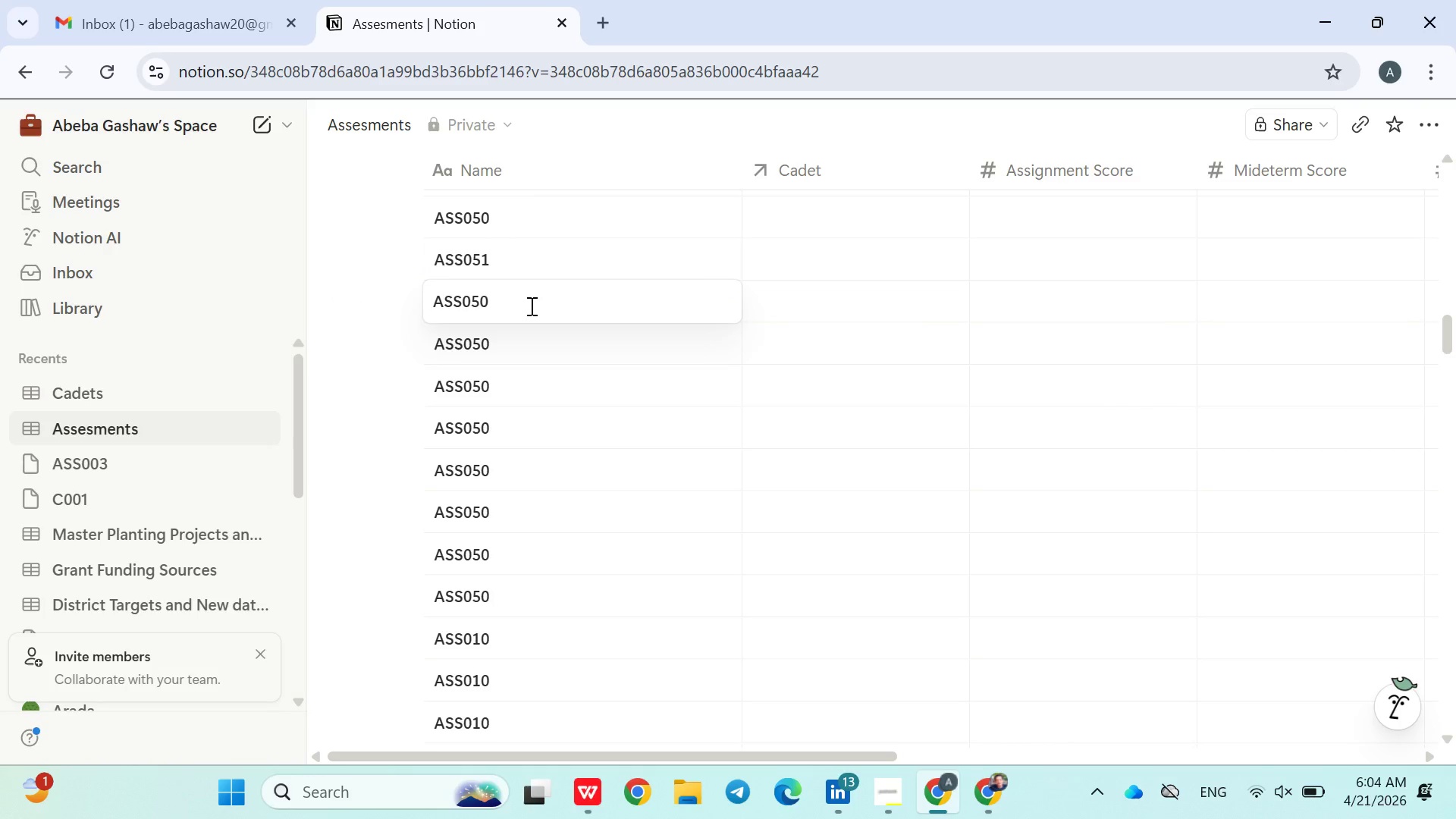 
key(Backspace)
 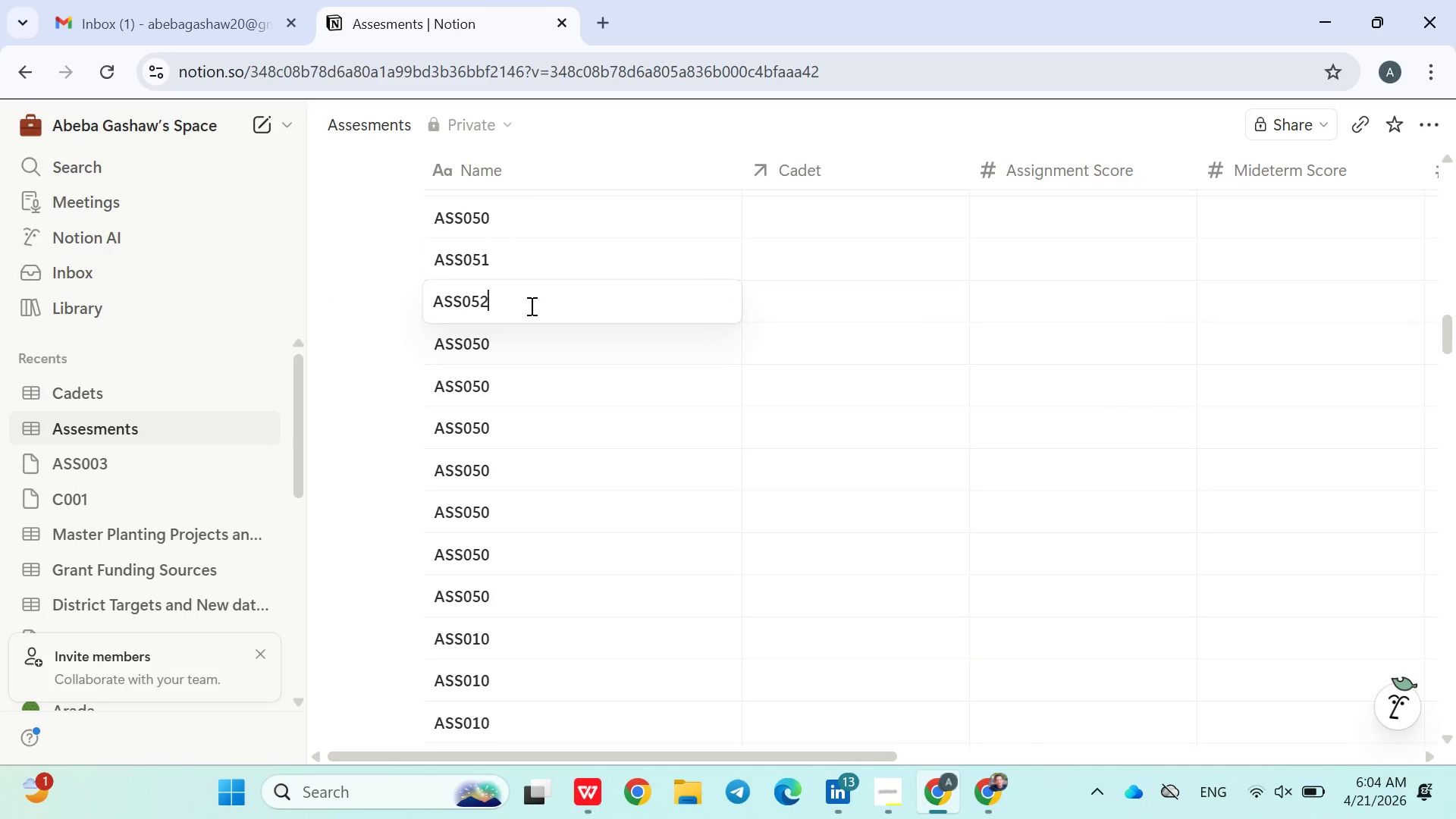 
key(2)
 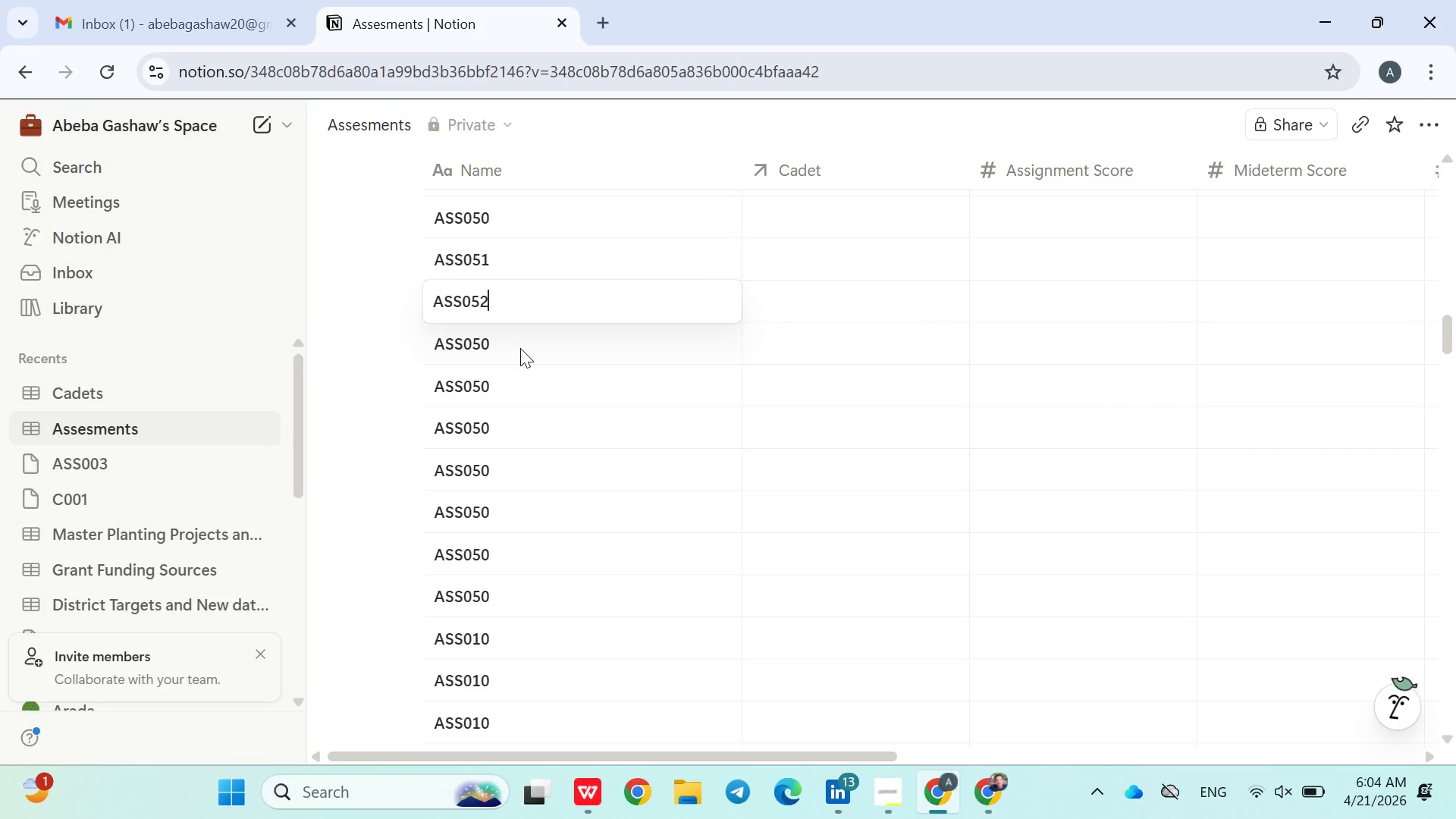 
double_click([520, 348])
 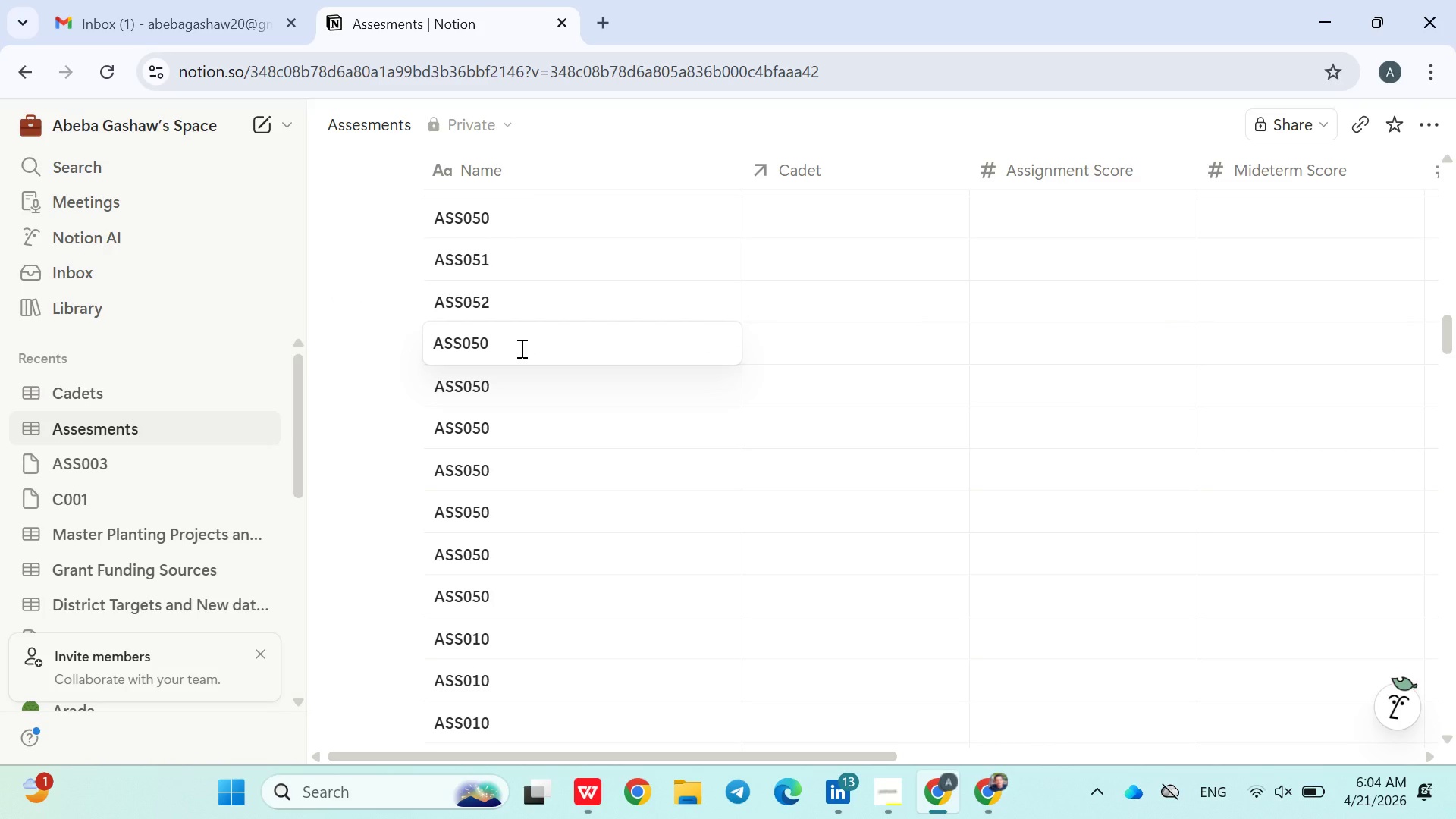 
key(Backspace)
 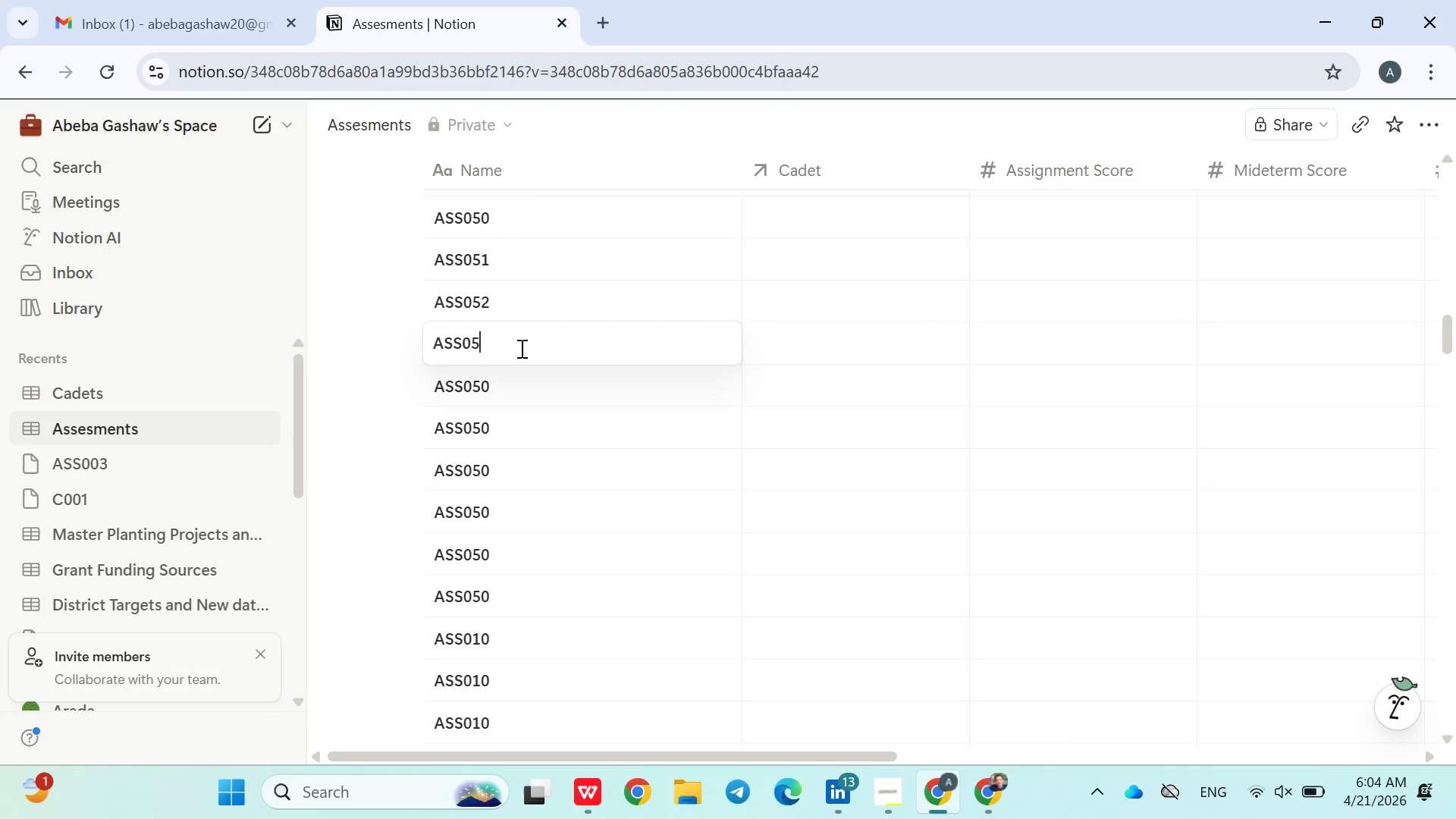 
key(3)
 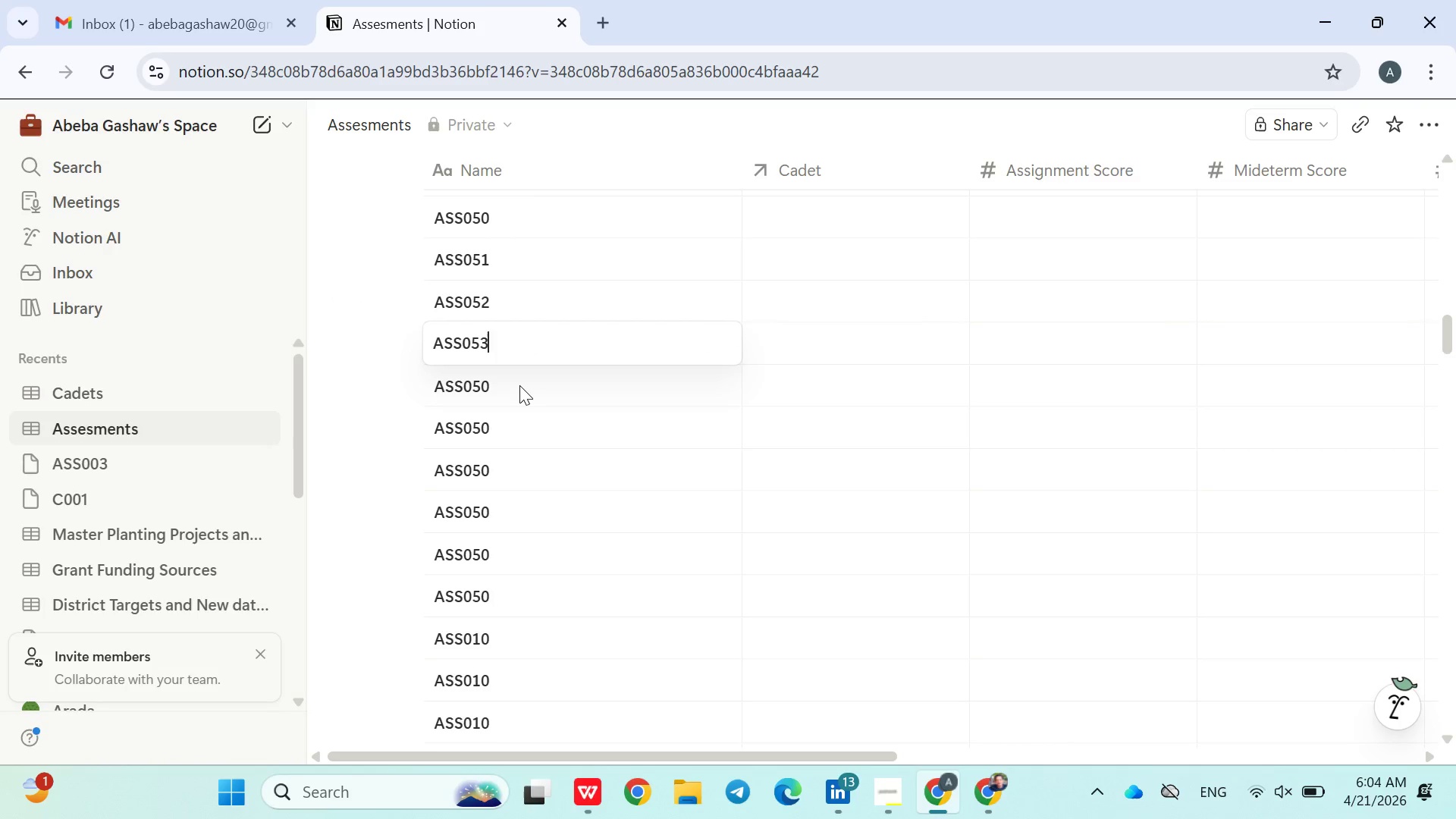 
double_click([519, 385])
 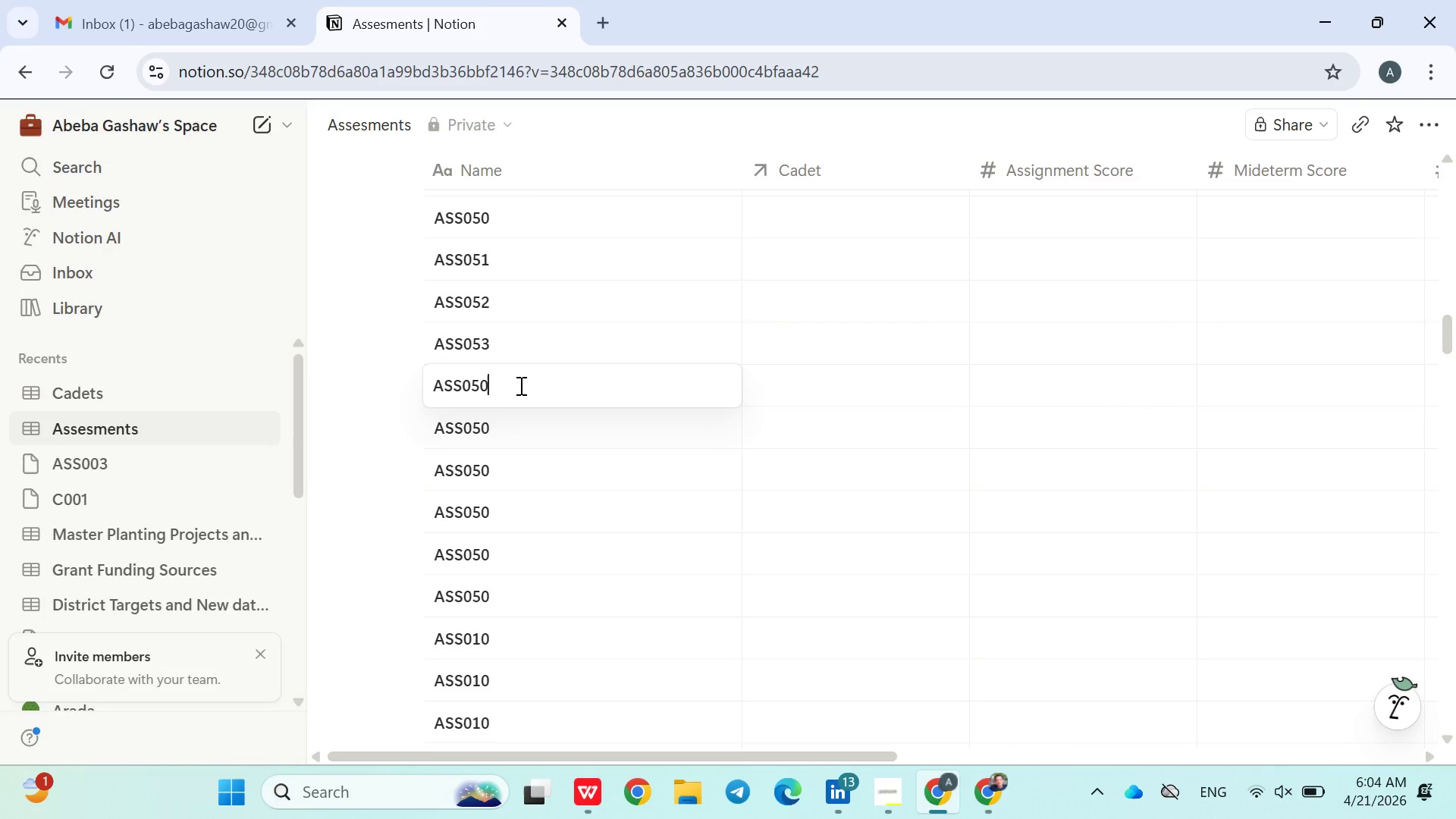 
left_click([519, 385])
 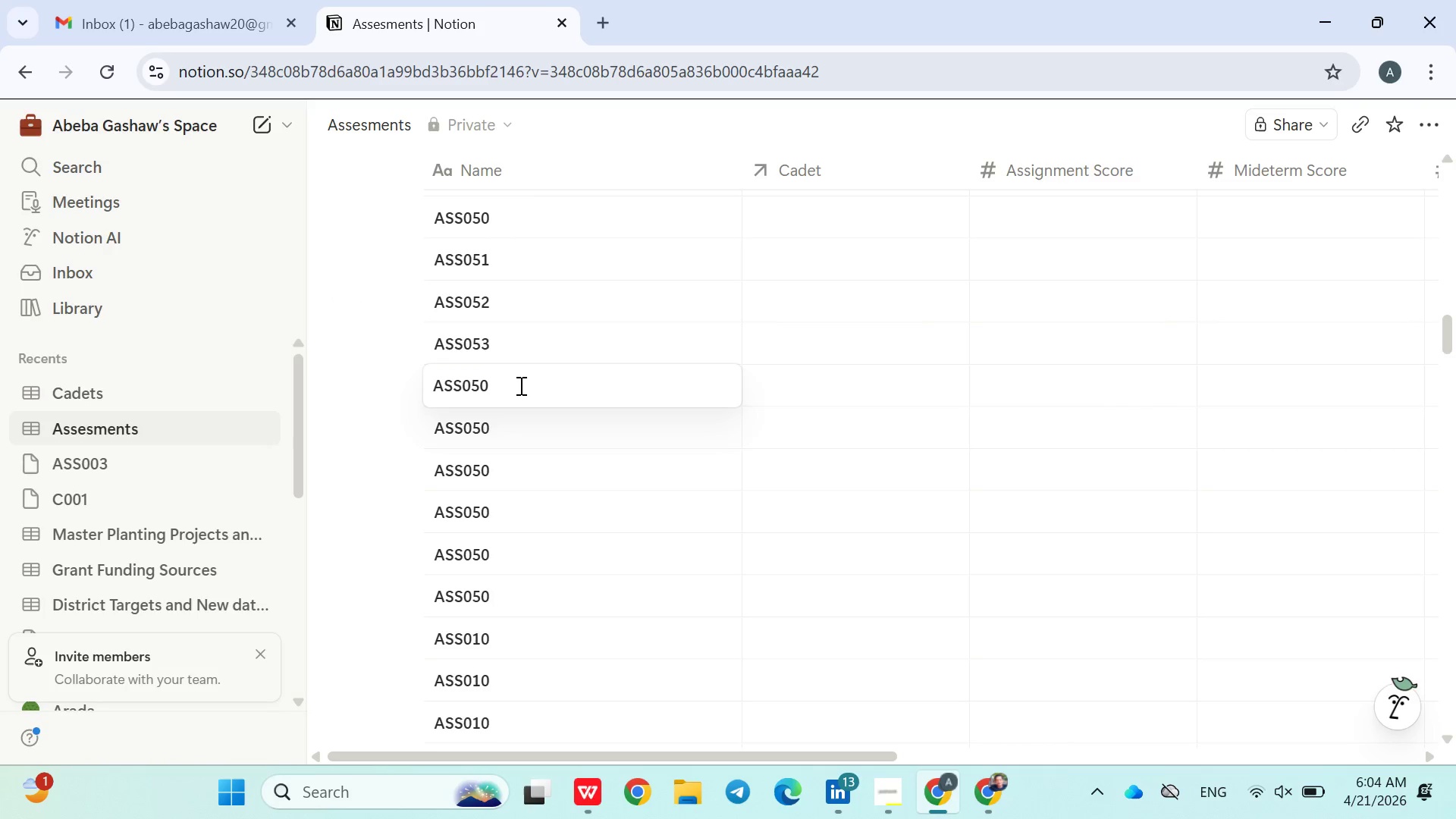 
key(Backspace)
 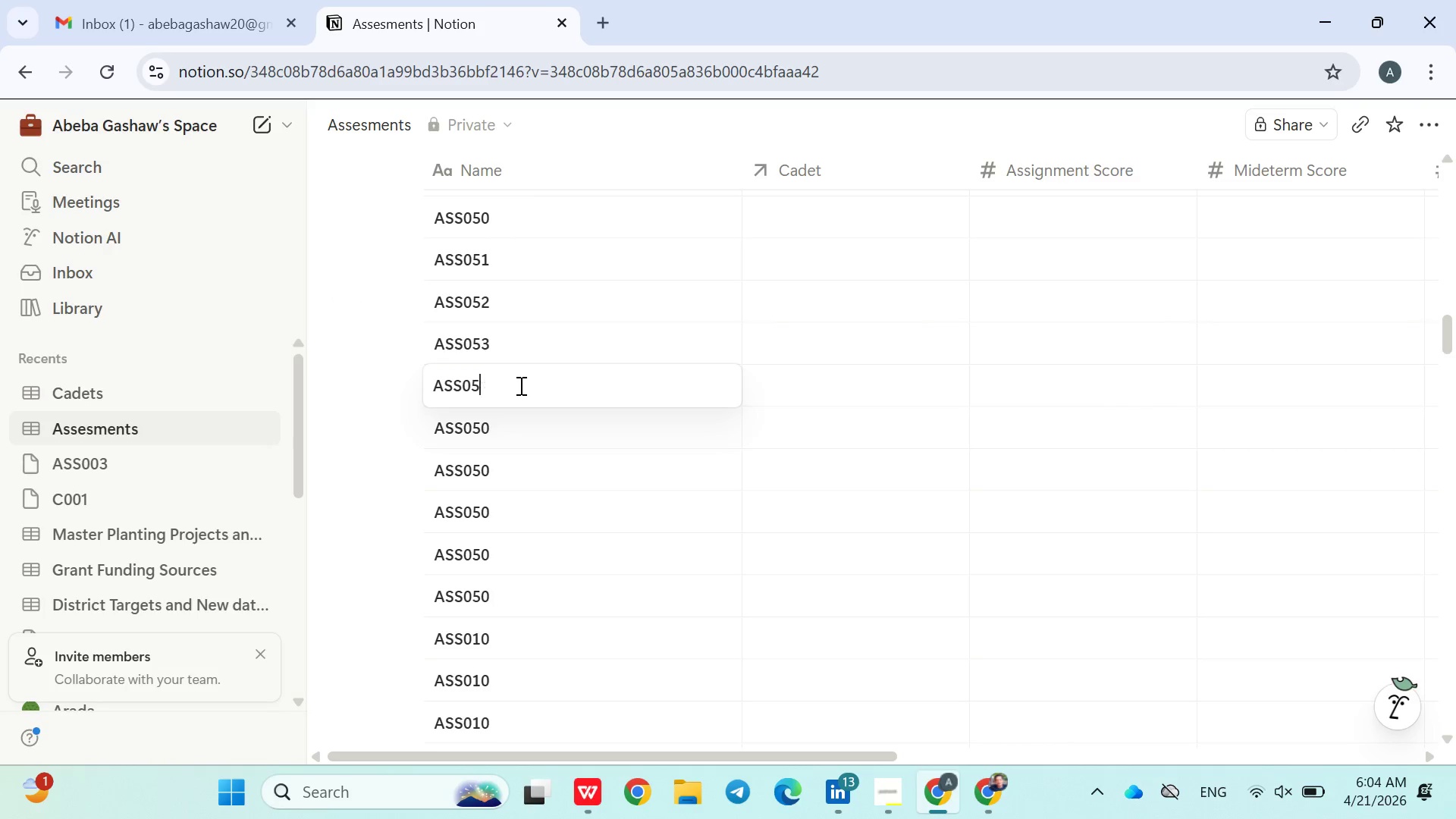 
key(4)
 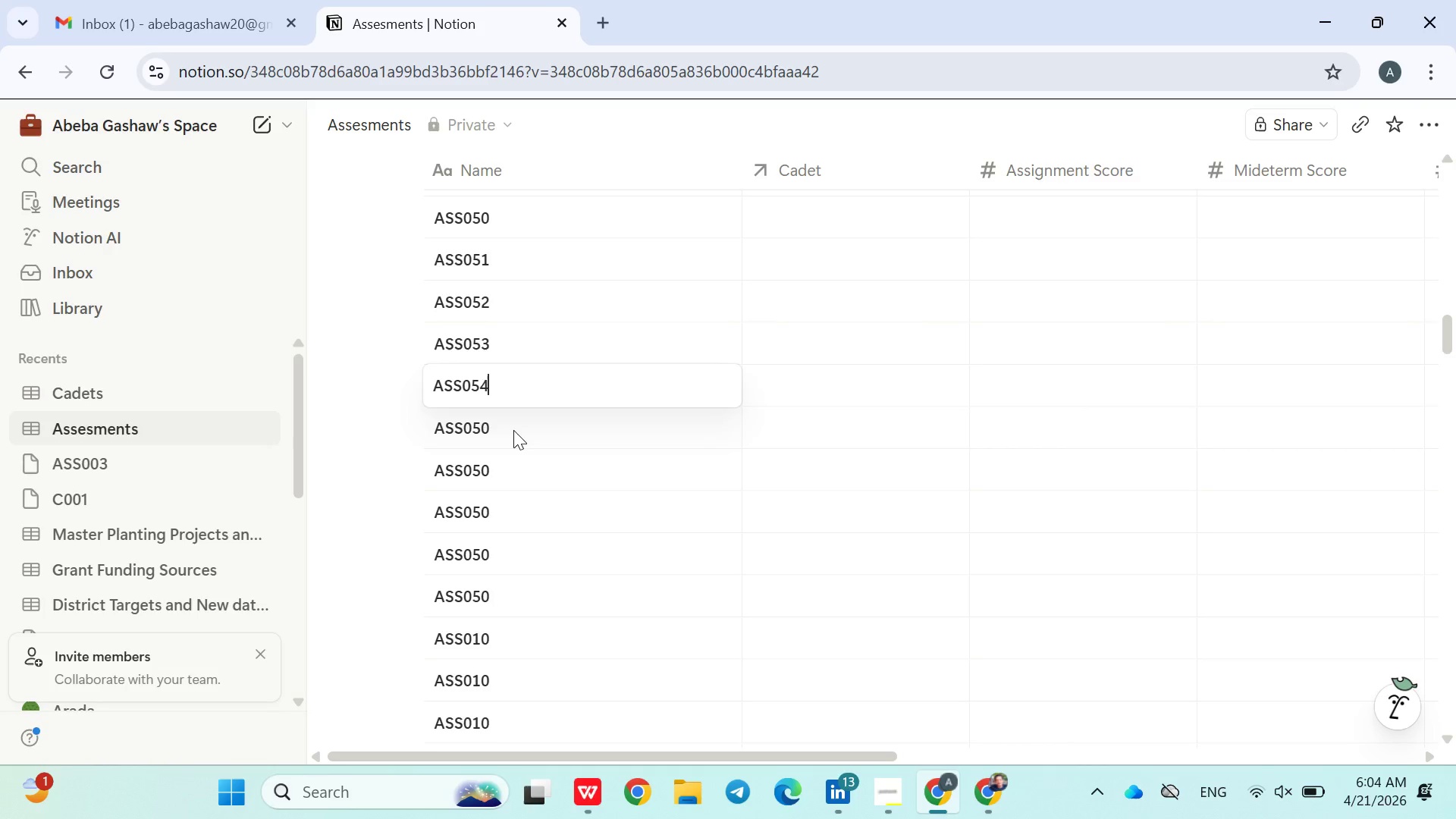 
double_click([513, 430])
 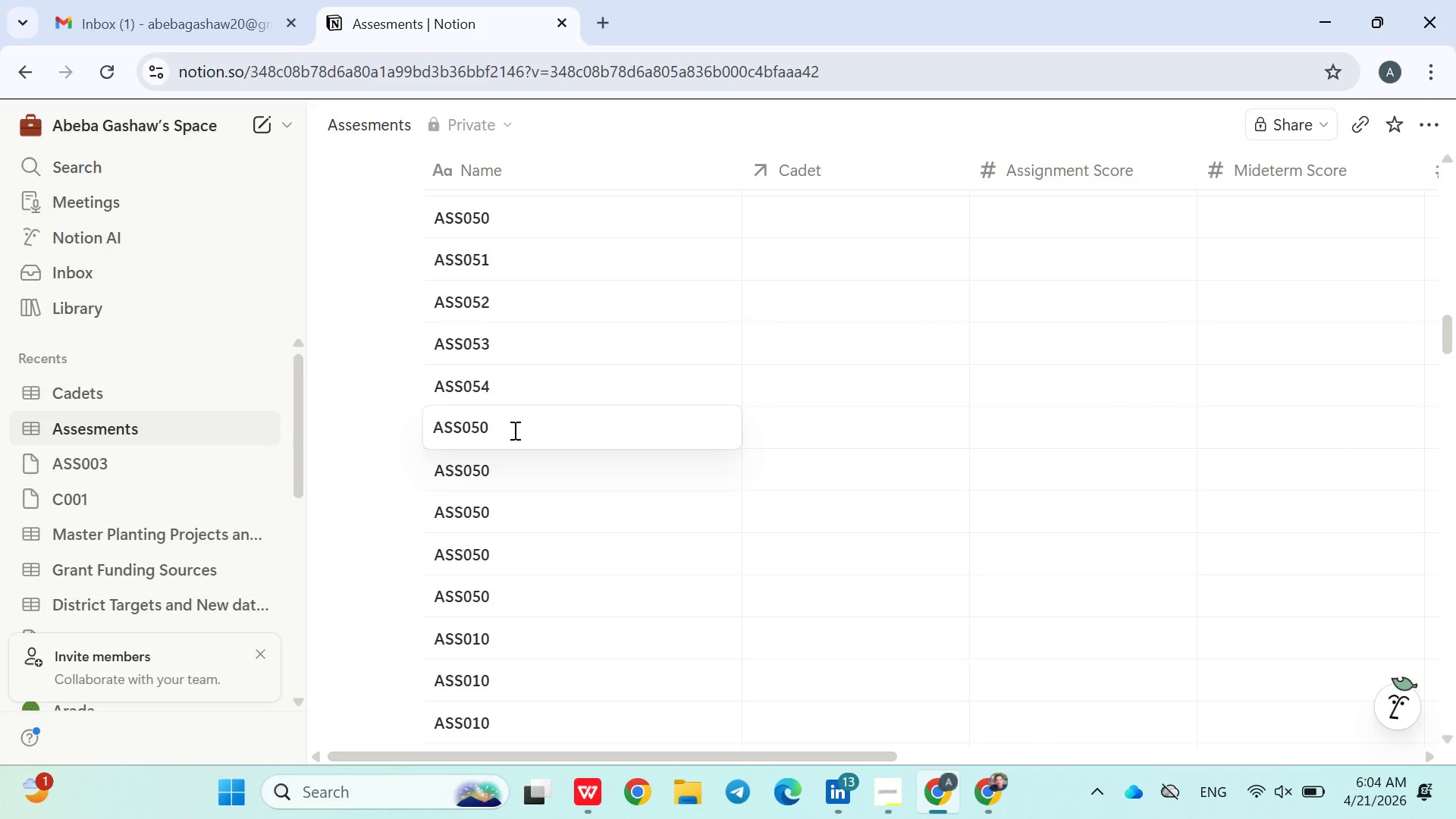 
key(Backspace)
 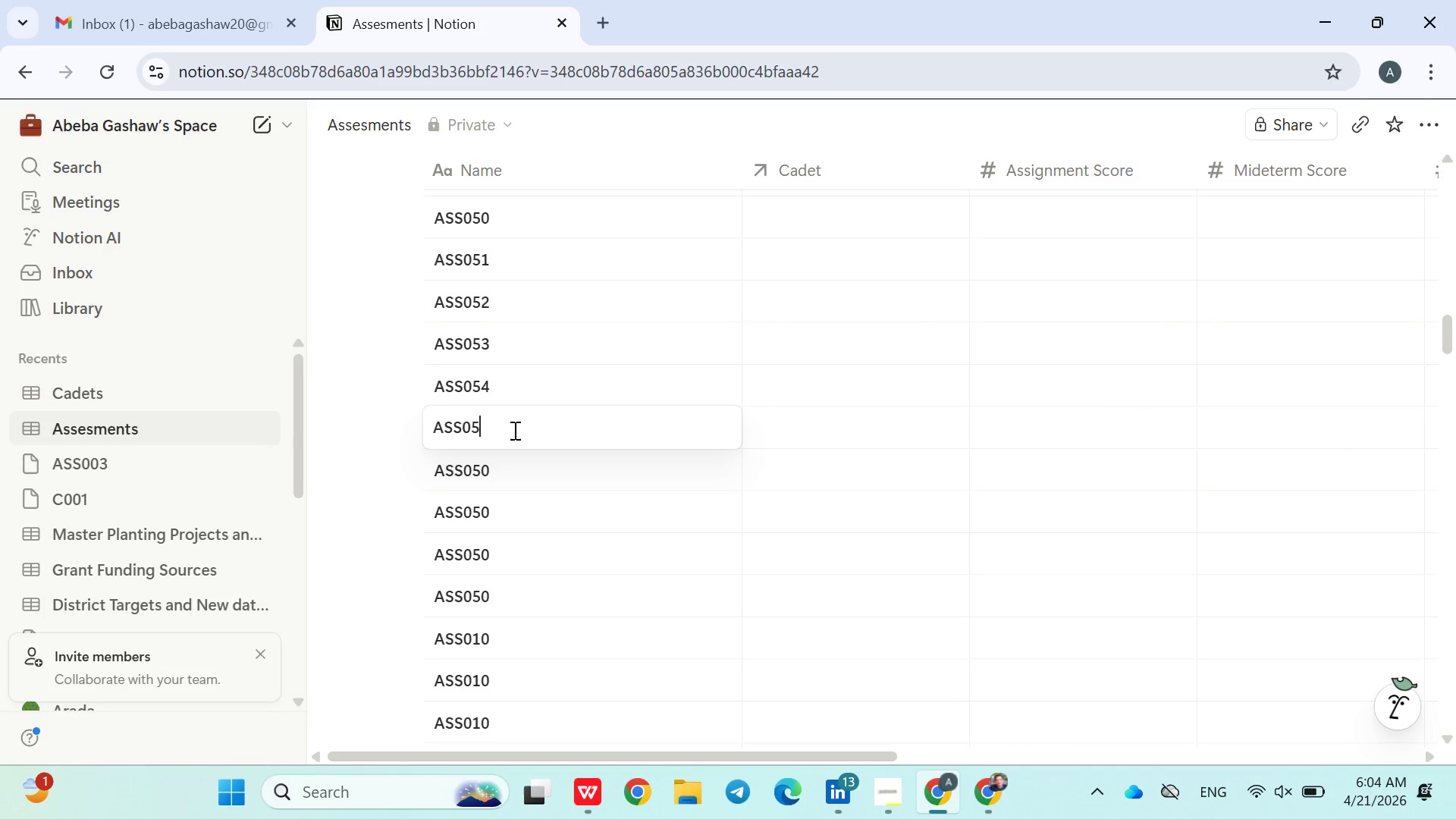 
key(5)
 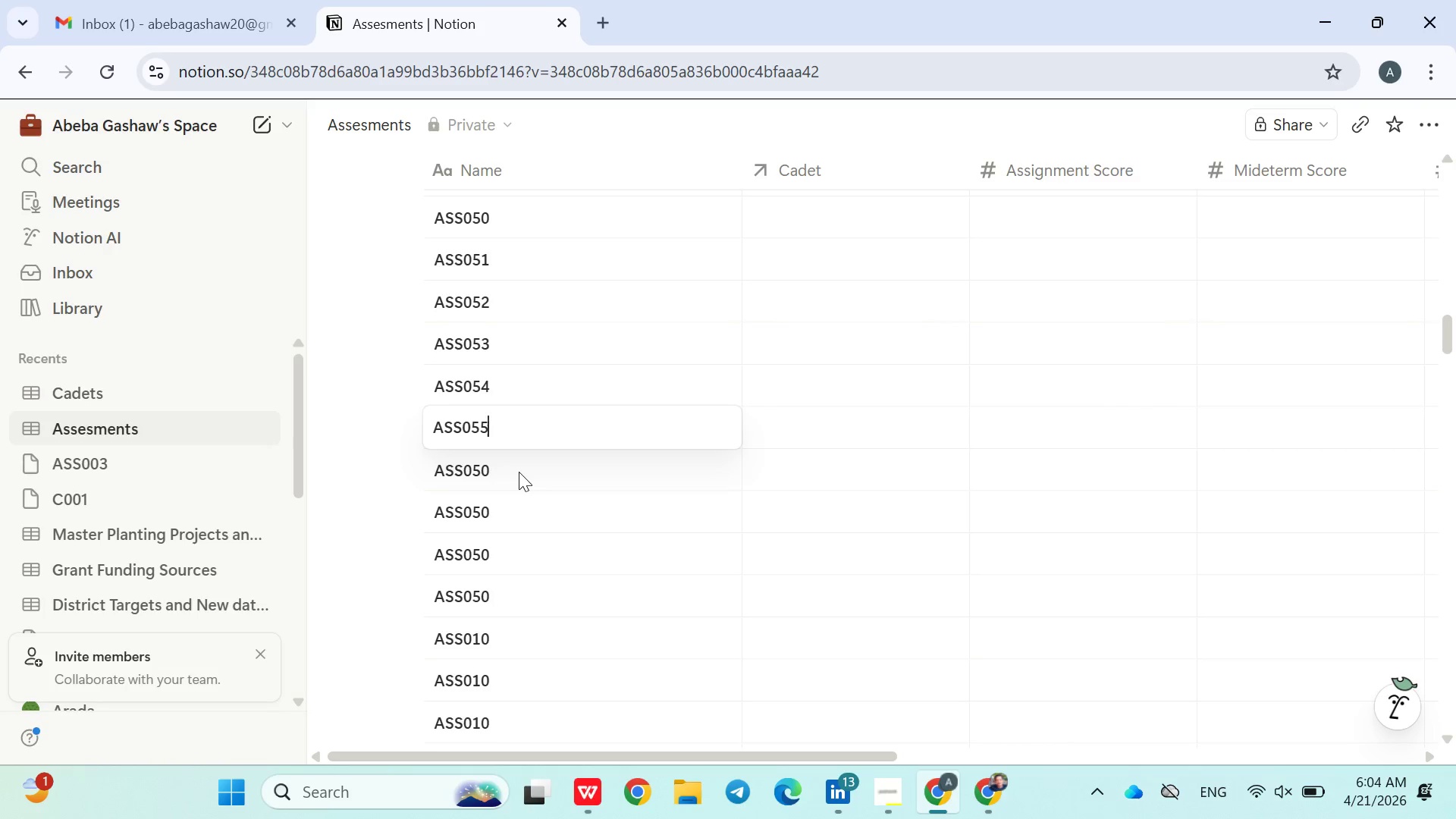 
double_click([519, 472])
 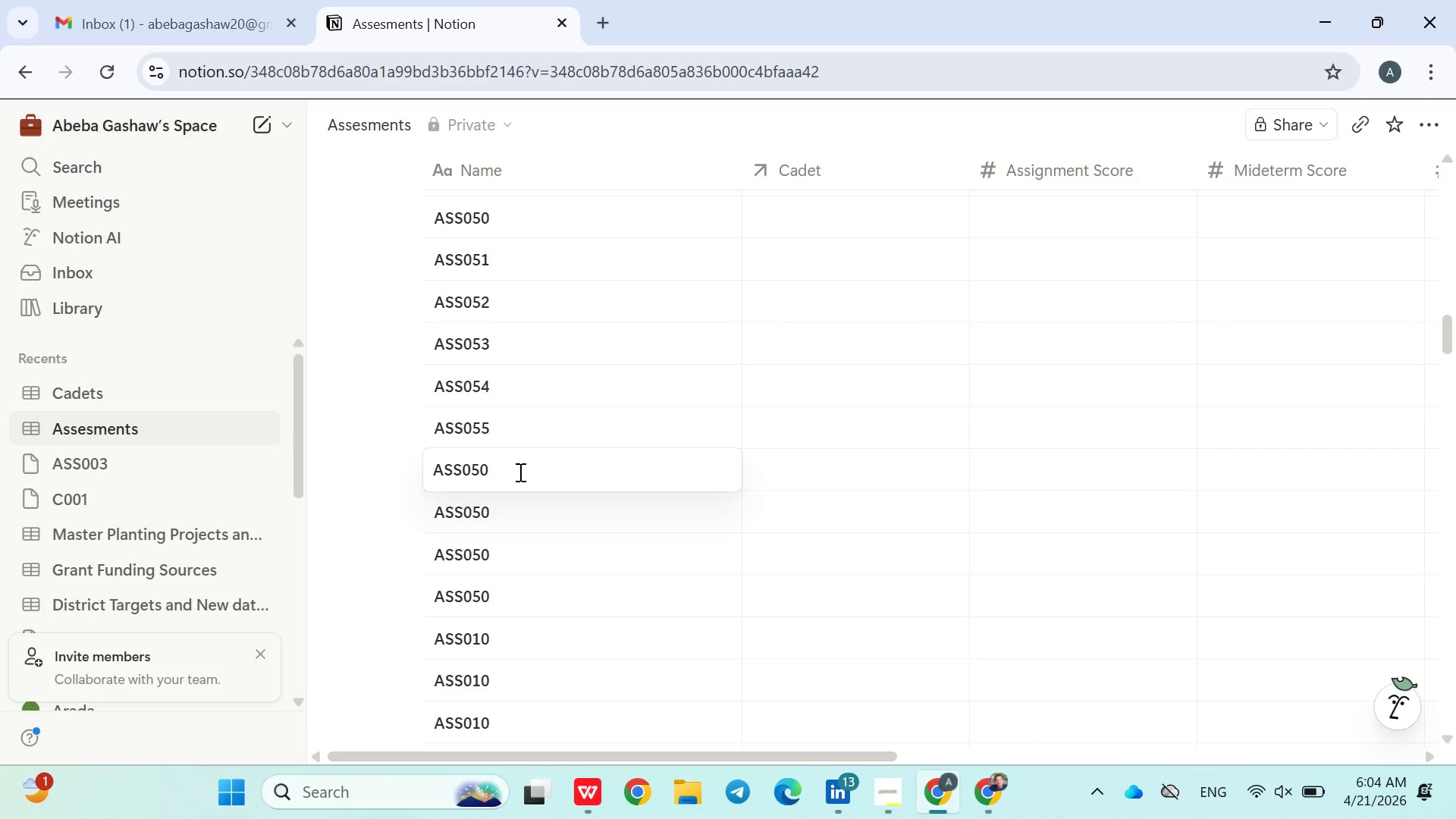 
key(Backspace)
 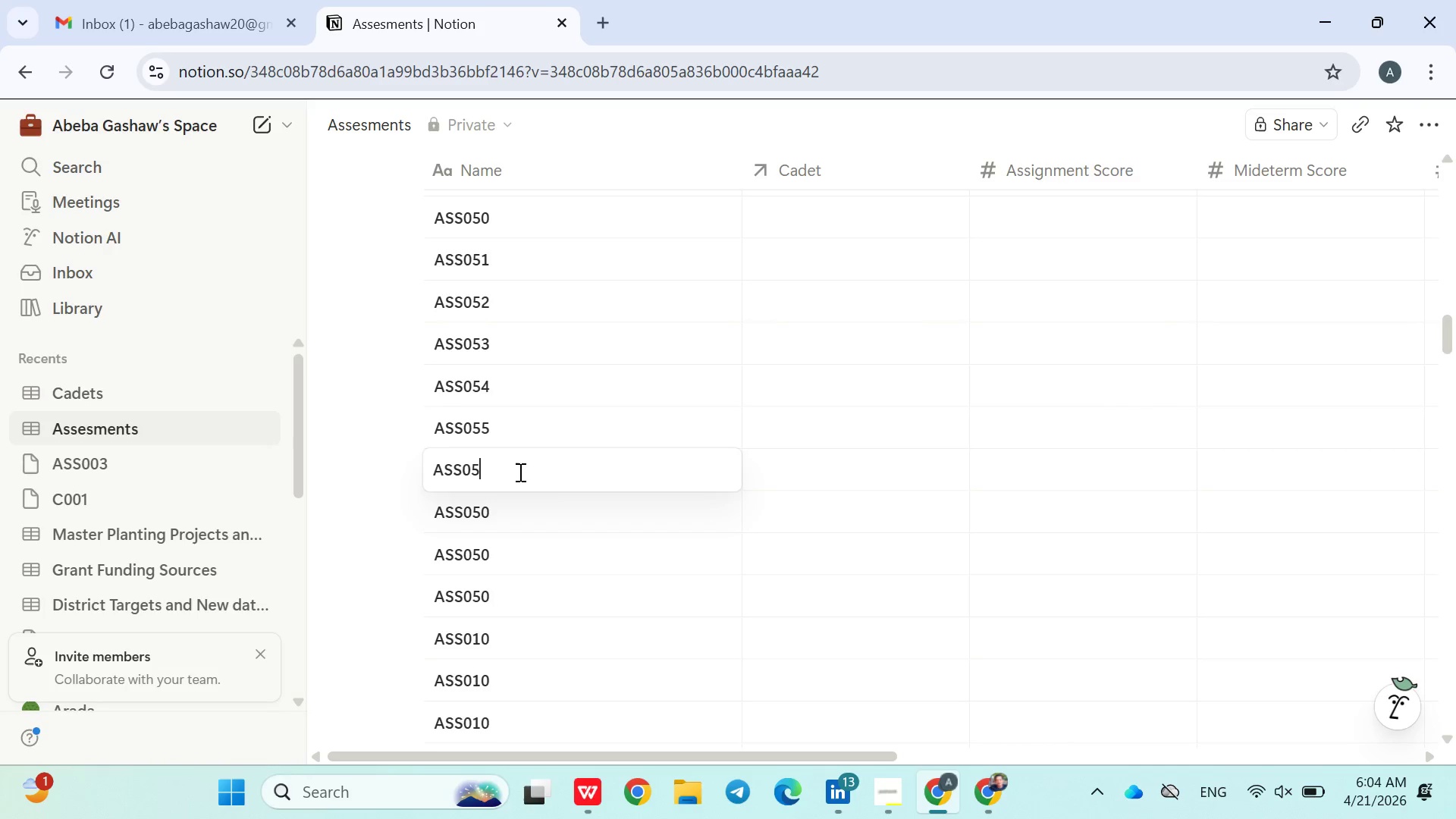 
key(6)
 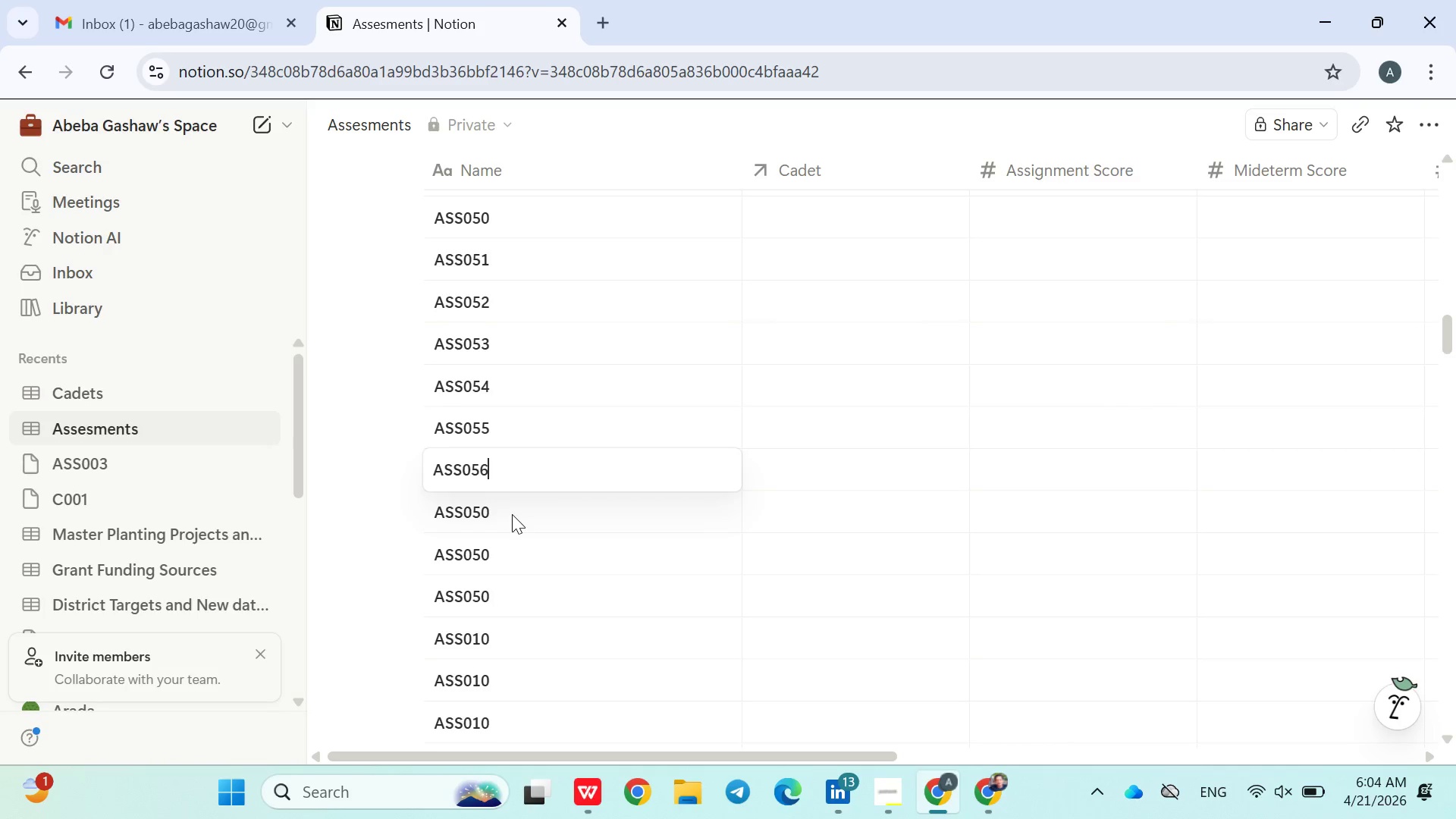 
double_click([512, 514])
 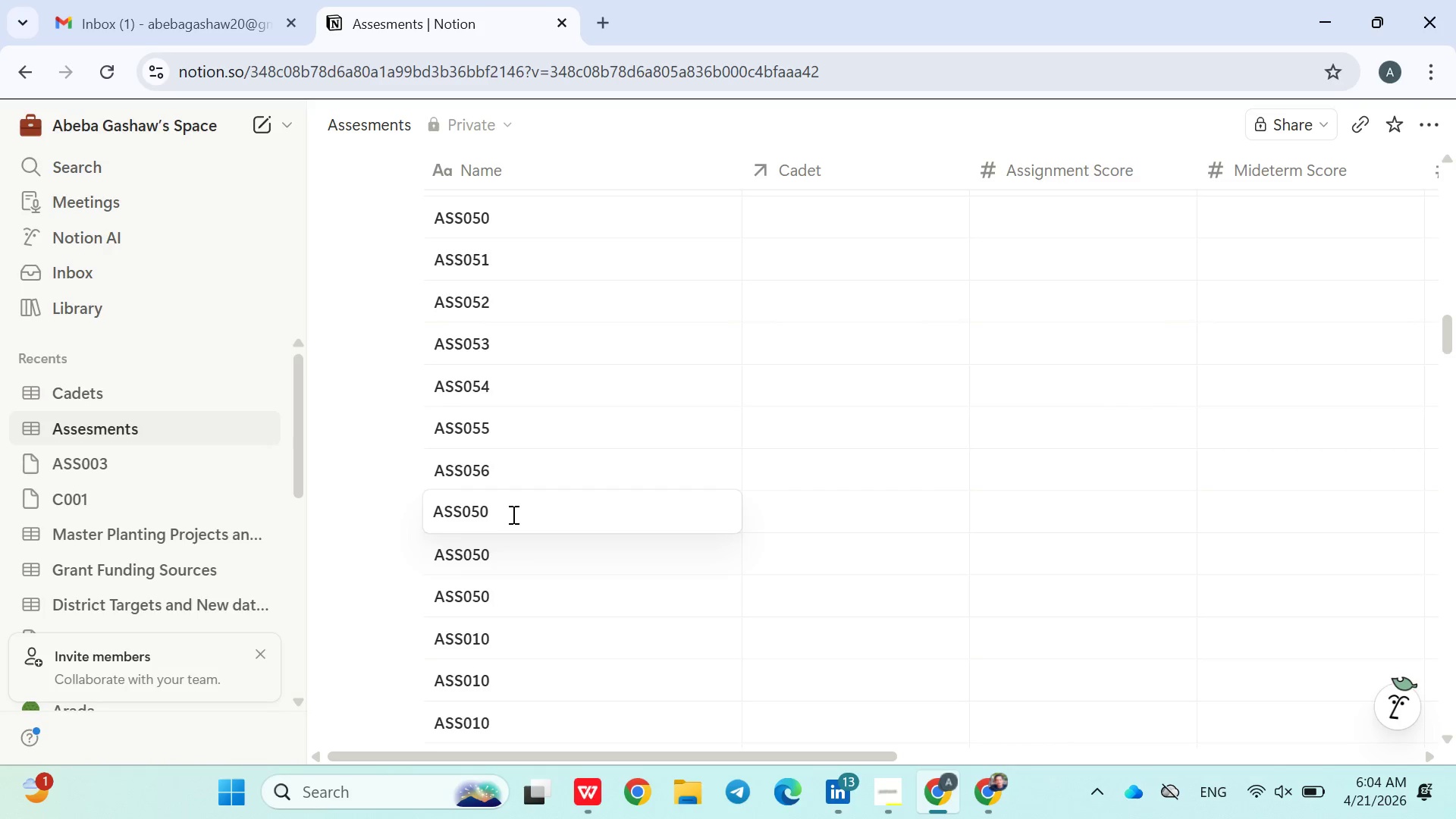 
key(Backspace)
 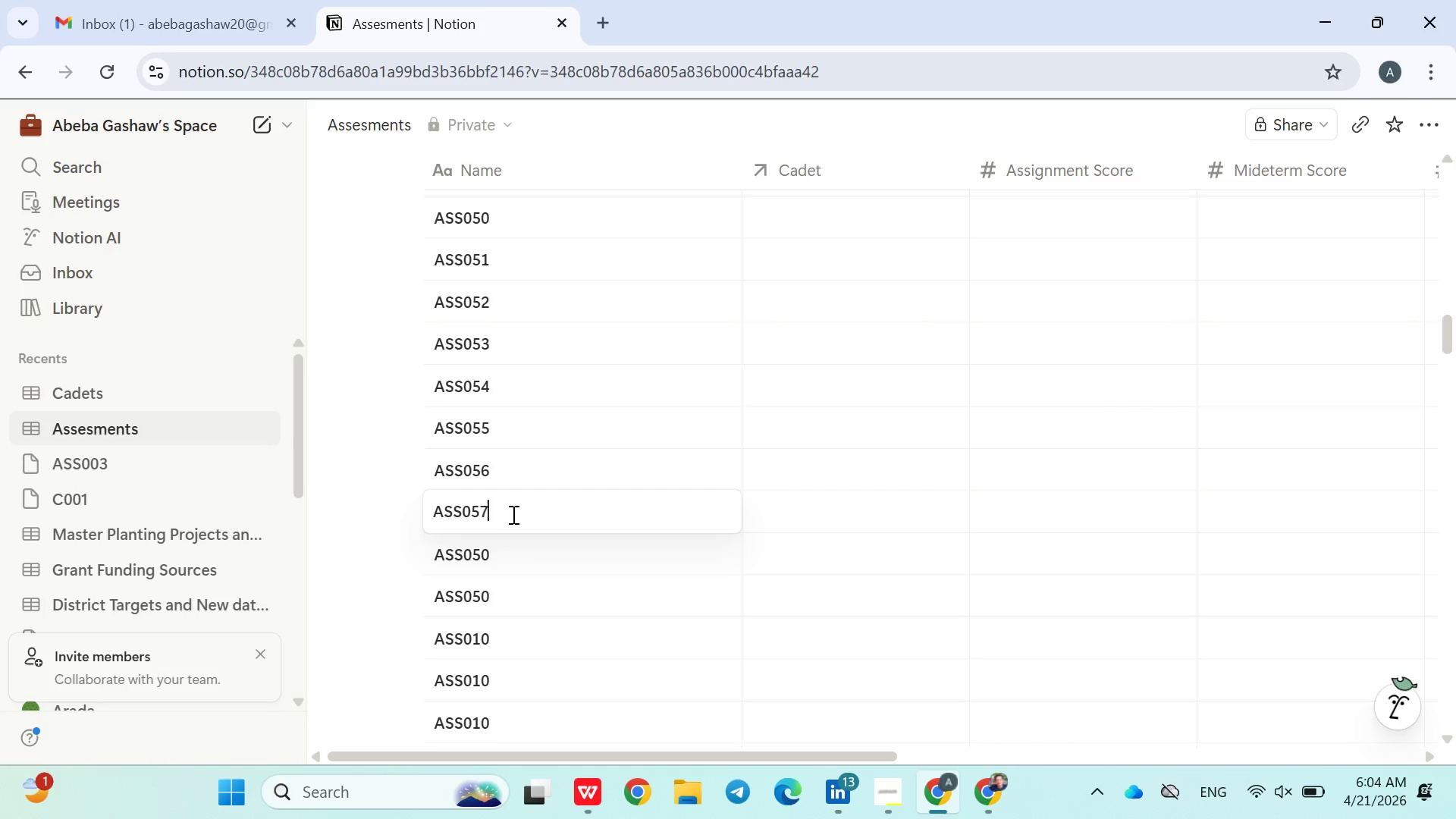 
key(7)
 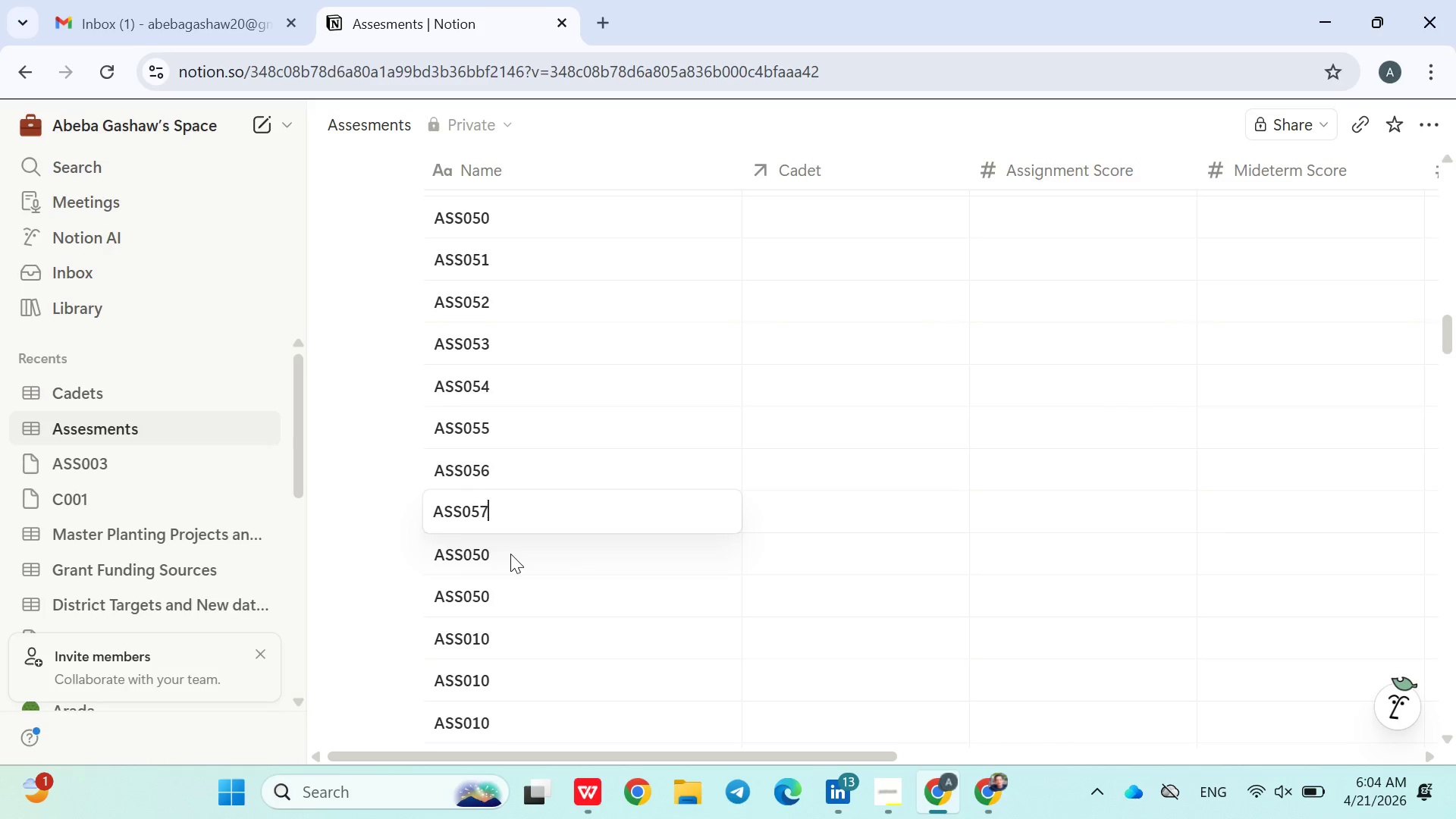 
double_click([510, 554])
 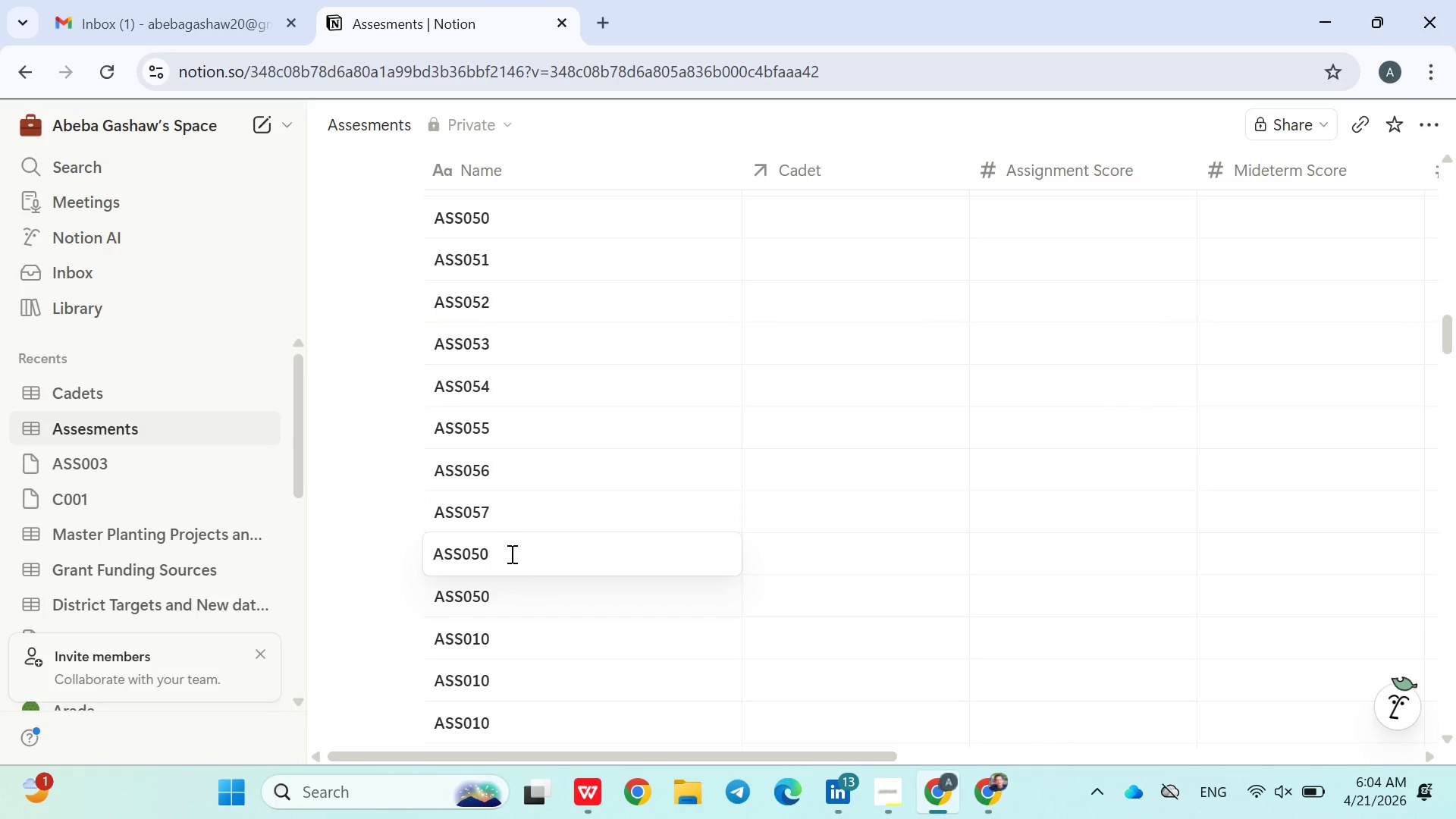 
key(Backspace)
 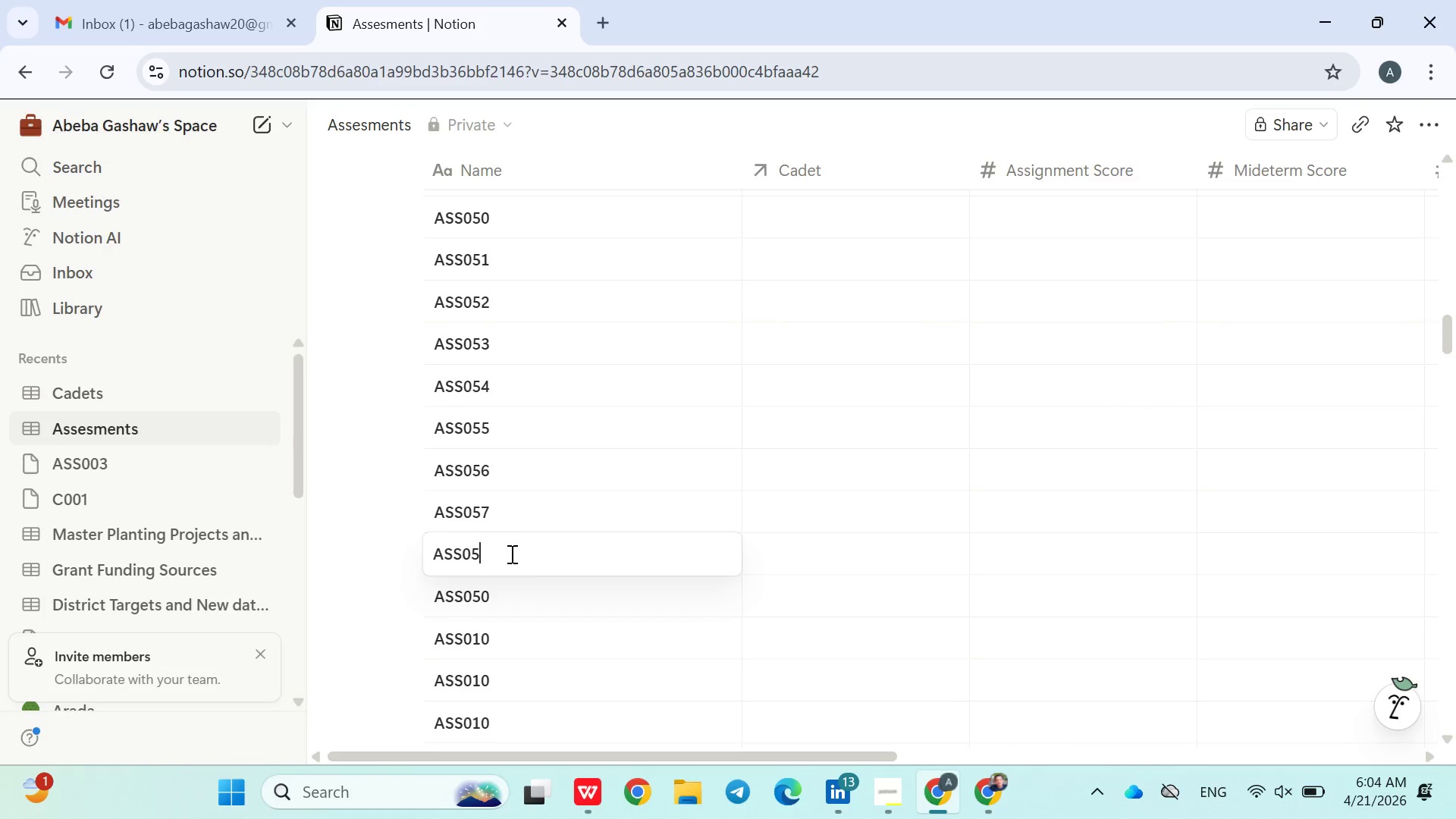 
key(8)
 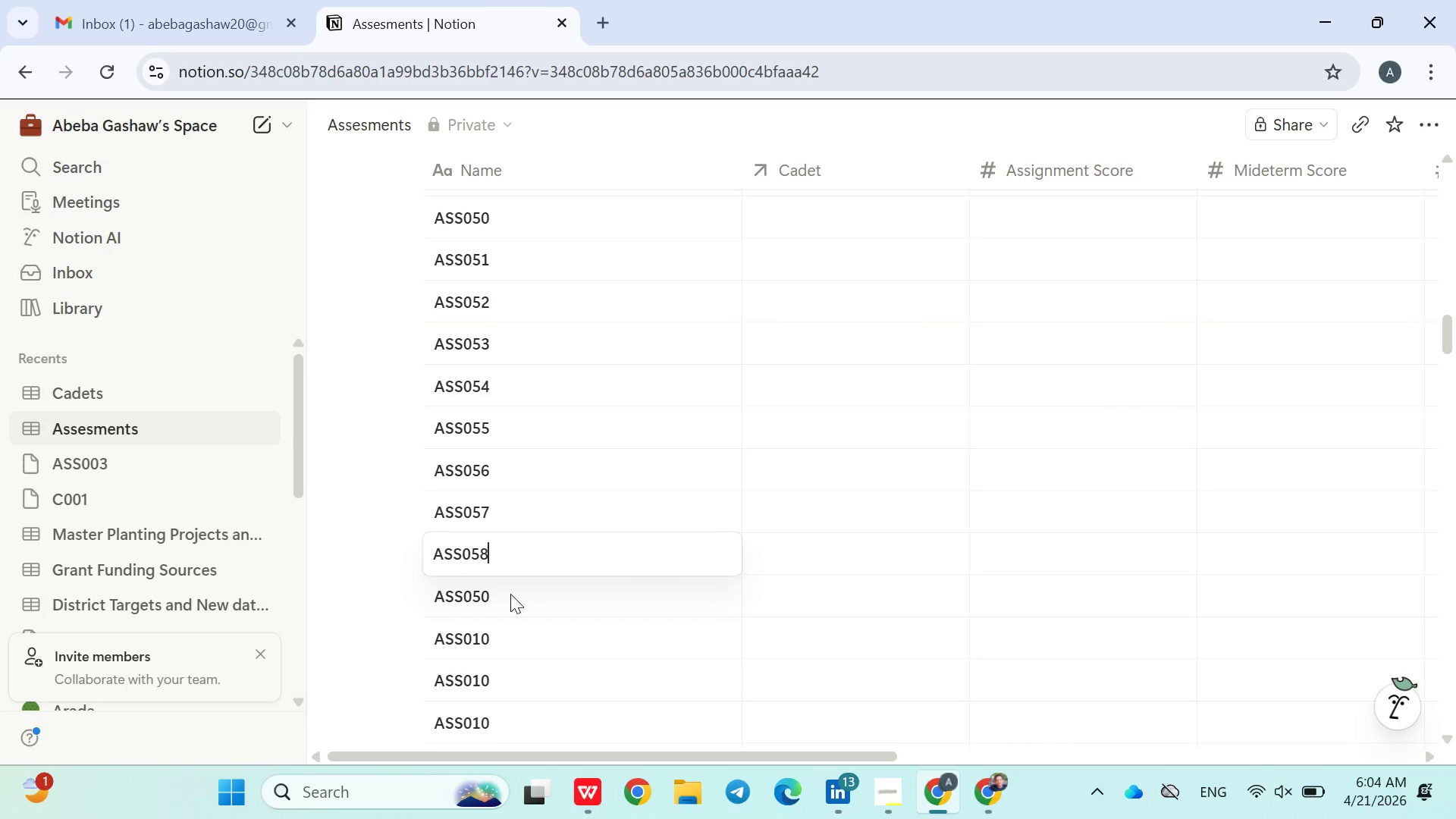 
double_click([510, 594])
 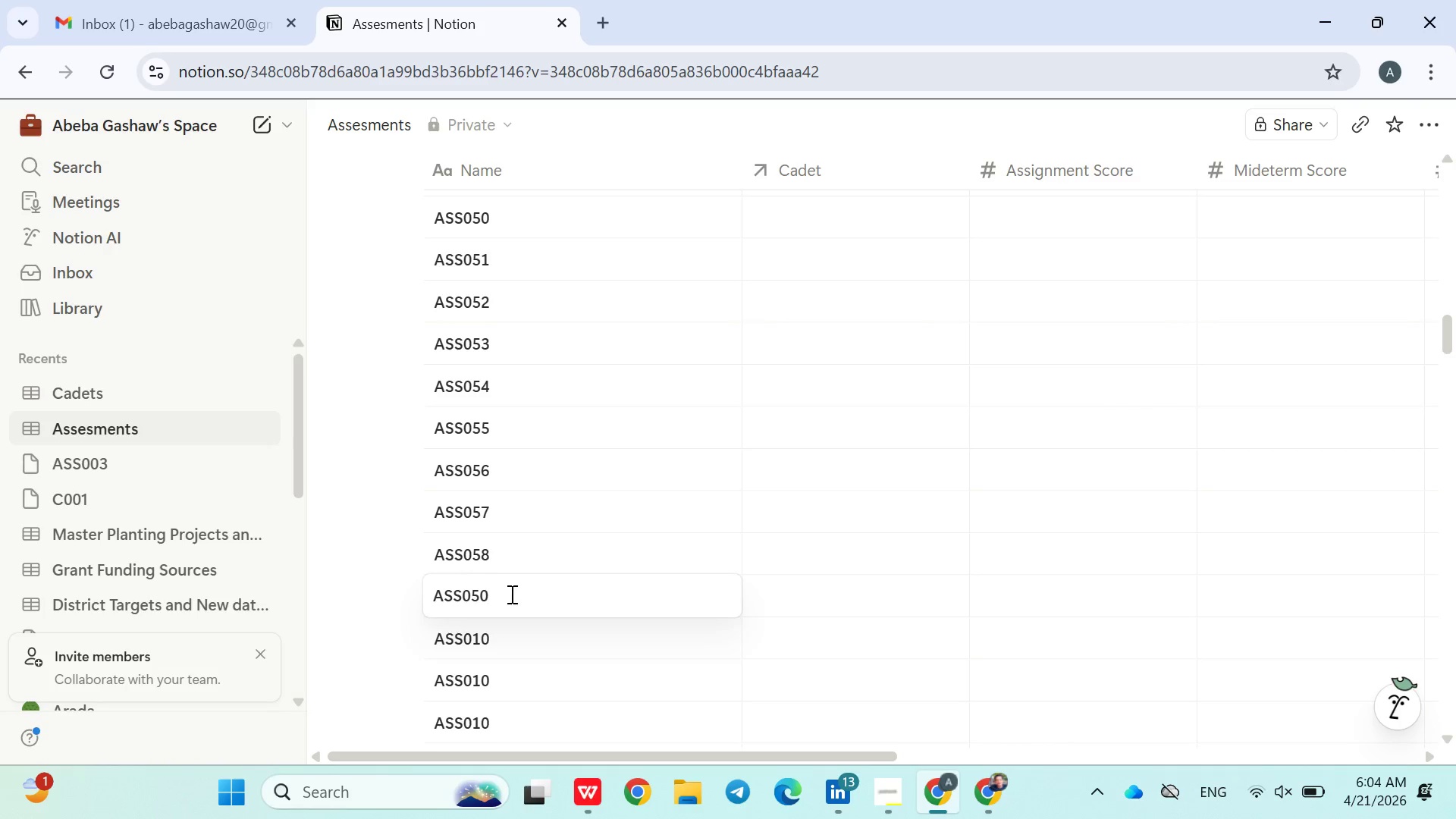 
key(Backspace)
 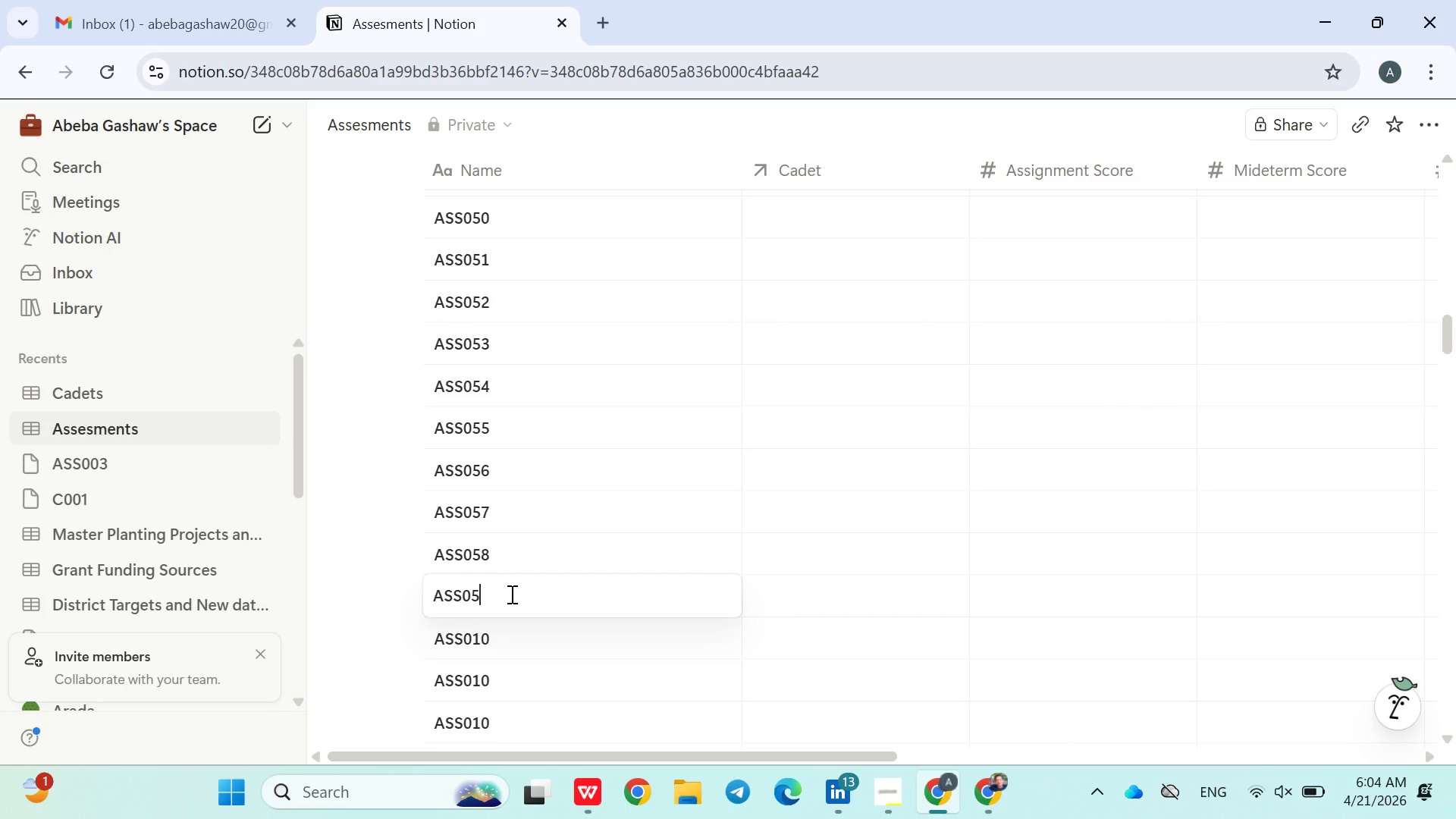 
key(9)
 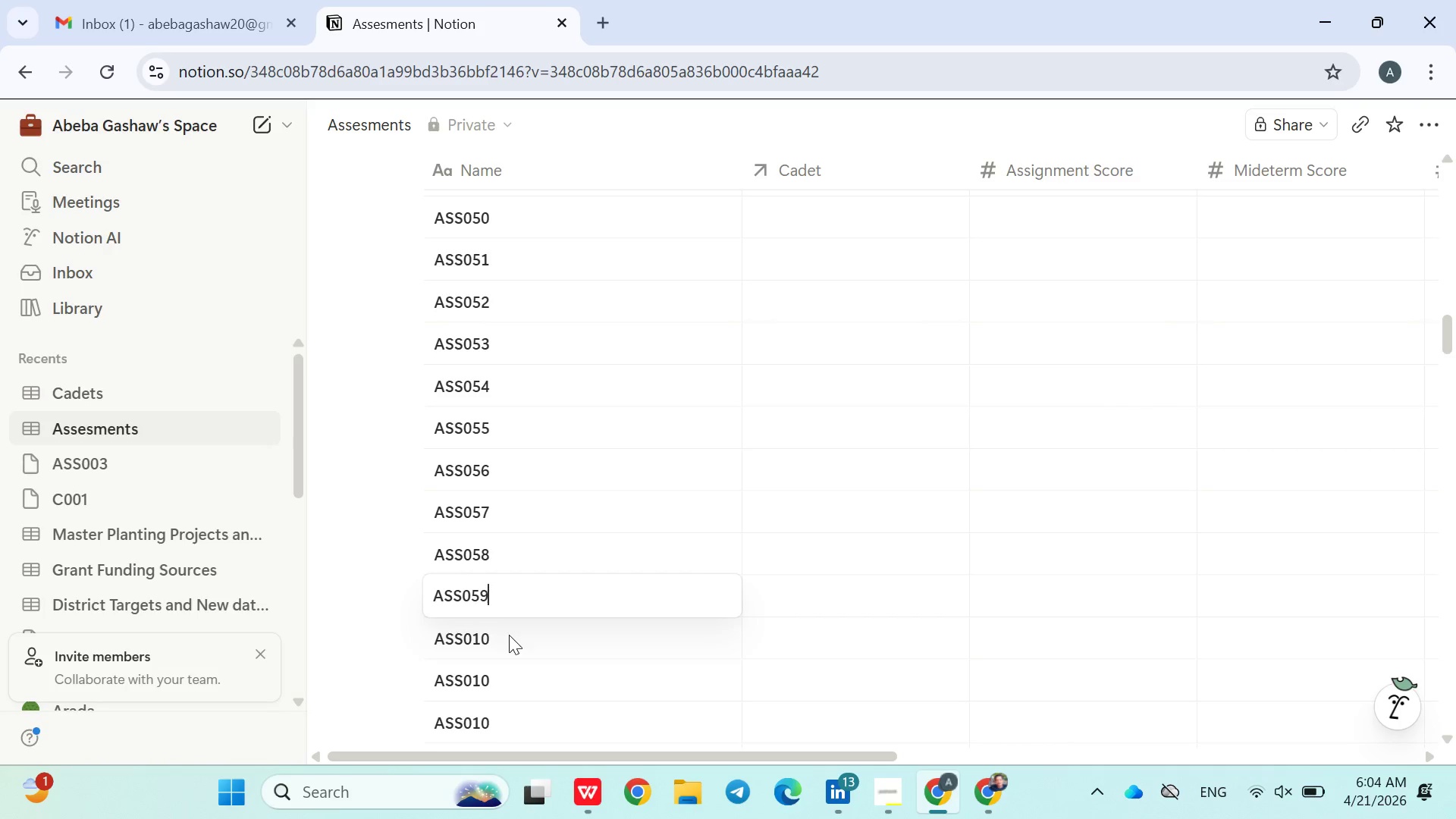 
double_click([509, 635])
 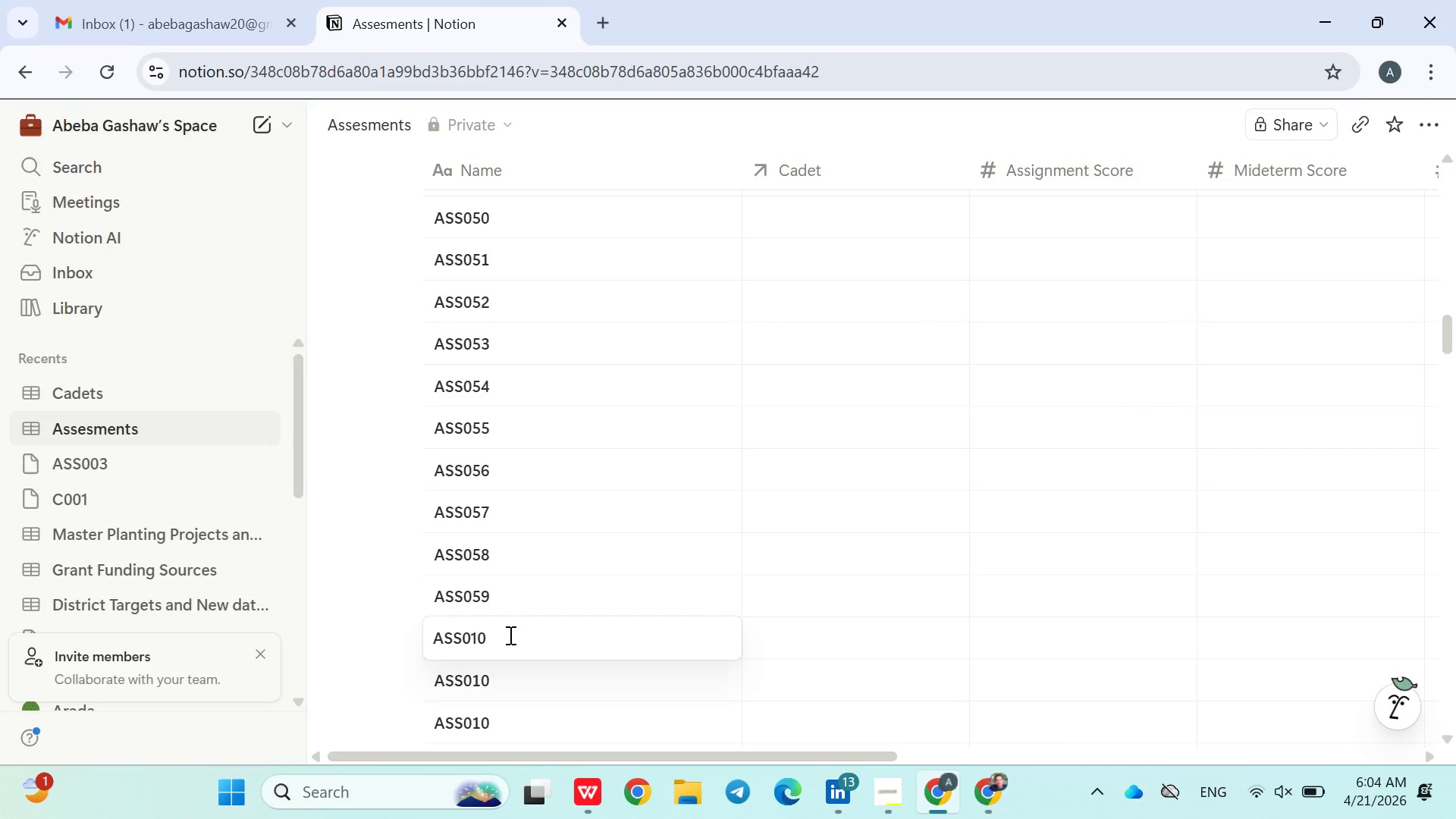 
key(Backspace)
key(Backspace)
type(60)
 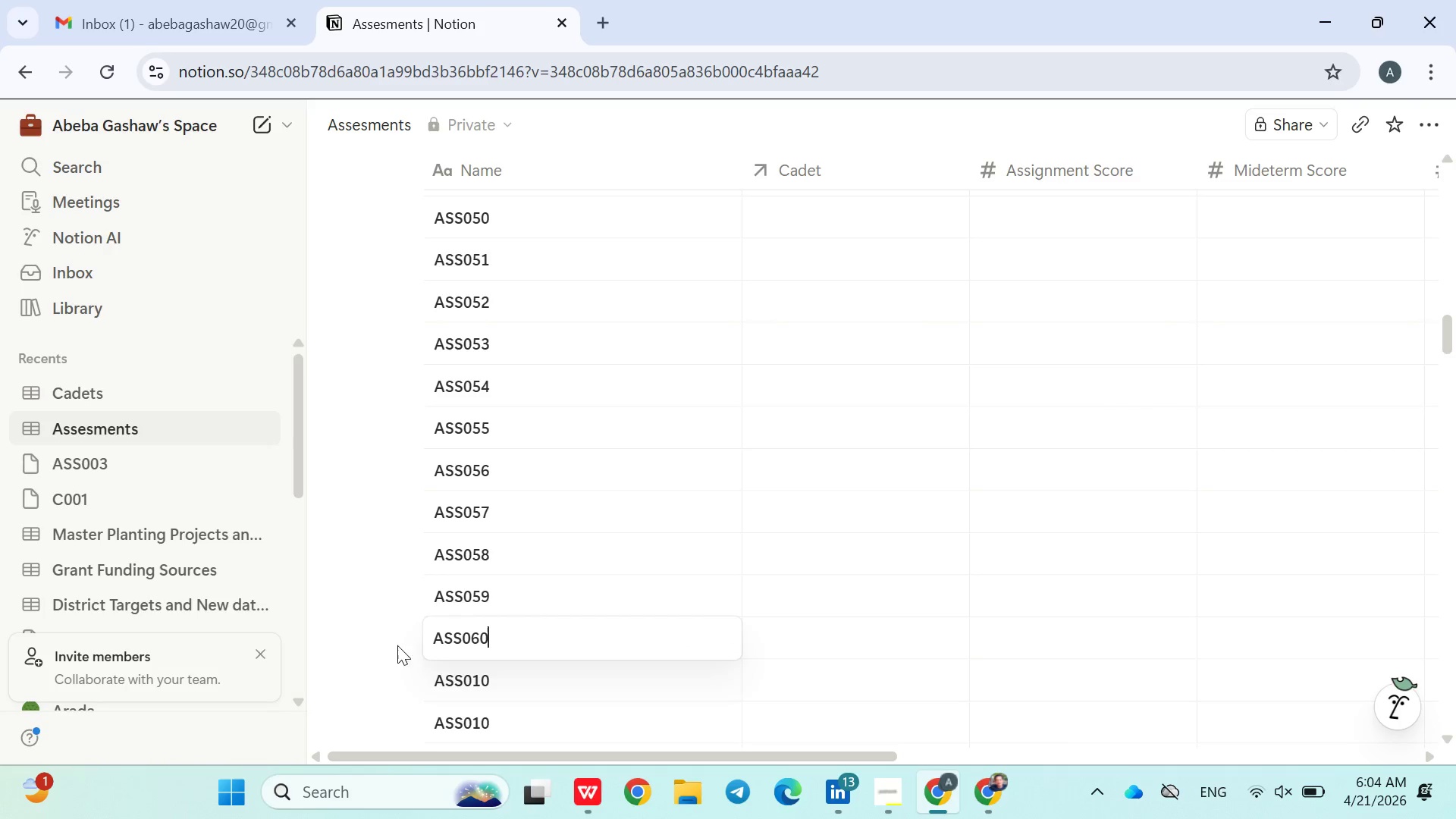 
left_click([382, 652])
 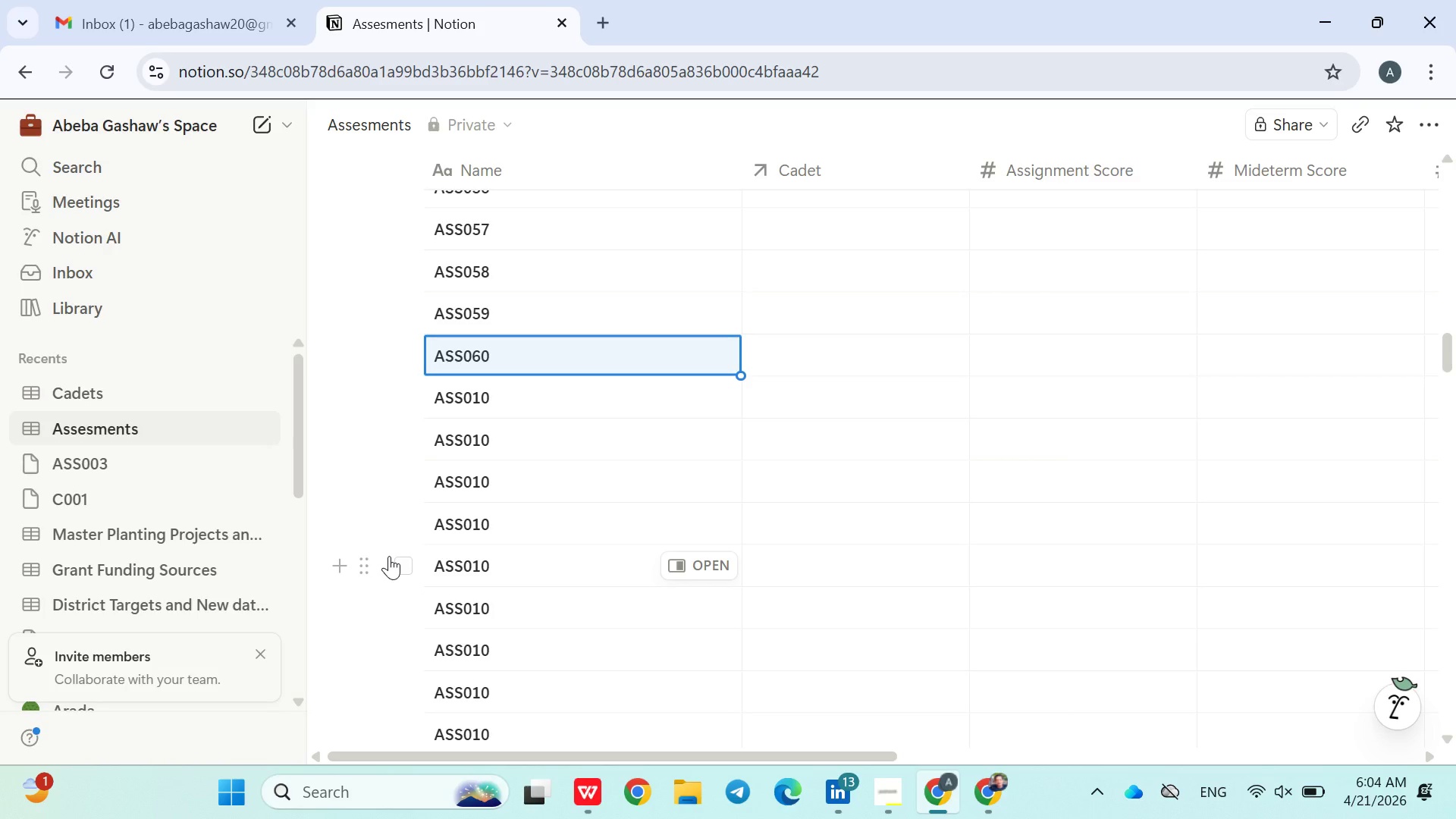 
wait(24.55)
 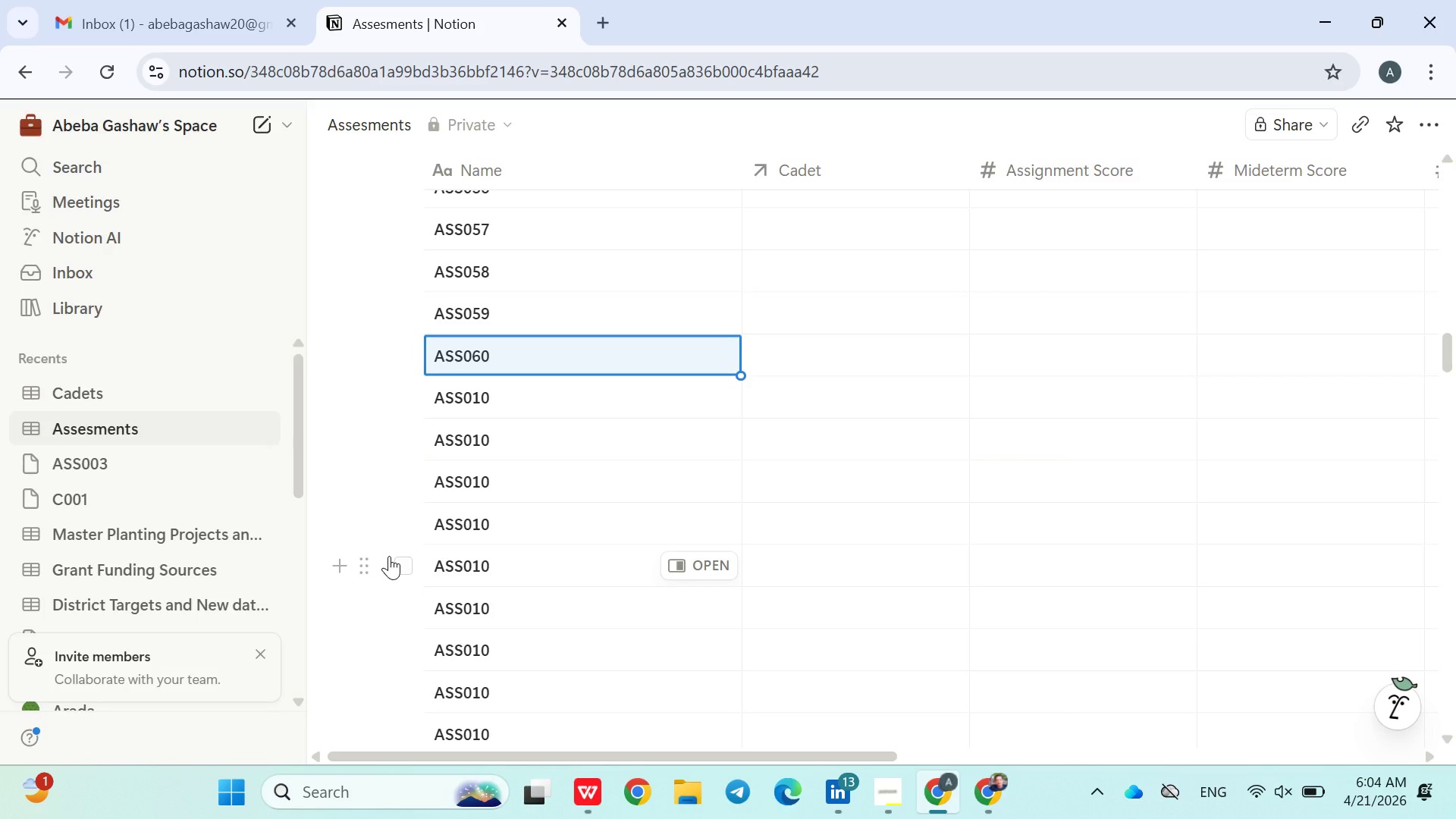 
left_click_drag(start_coordinate=[737, 378], to_coordinate=[617, 698])
 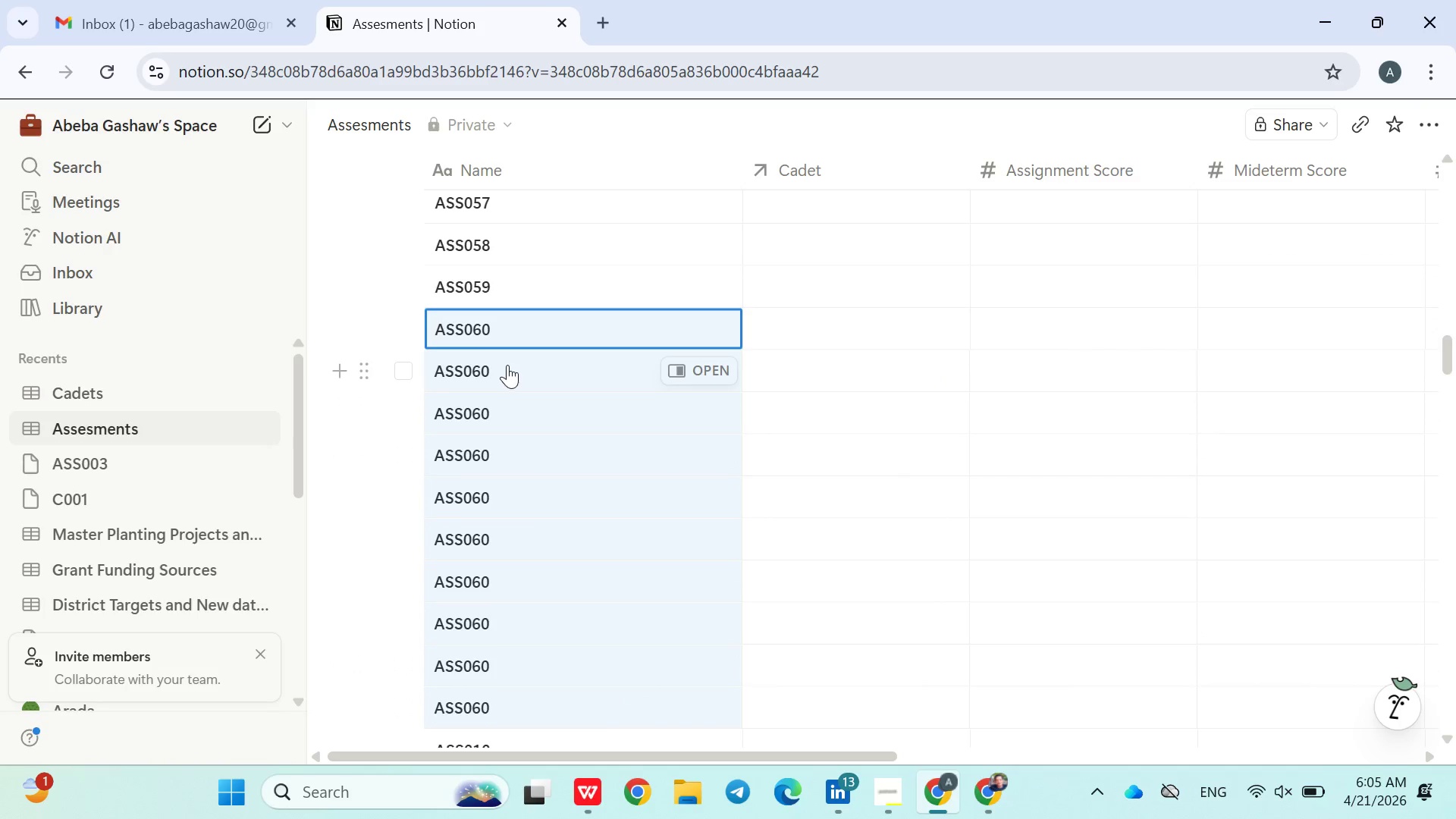 
double_click([507, 365])
 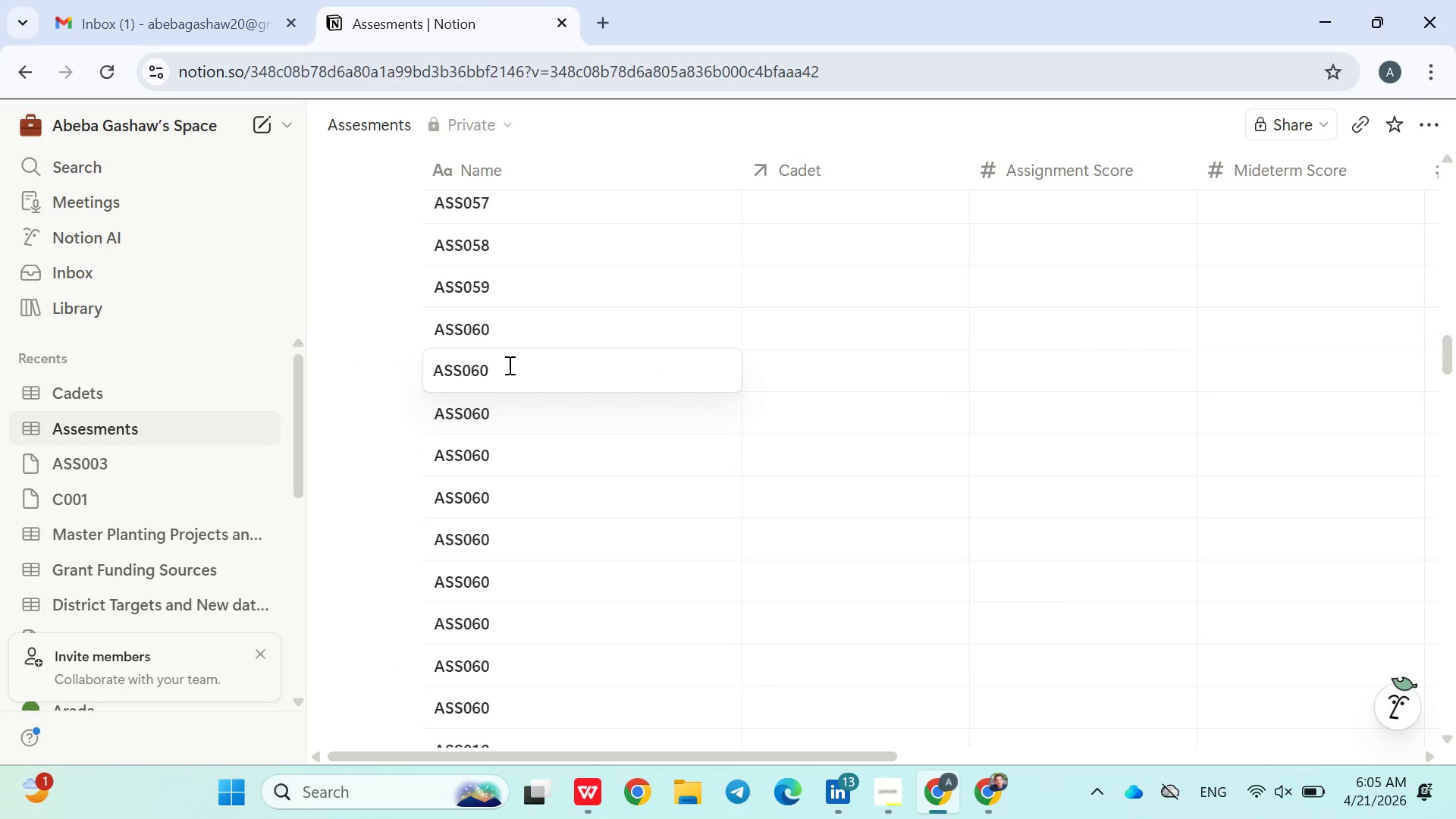 
key(Backspace)
 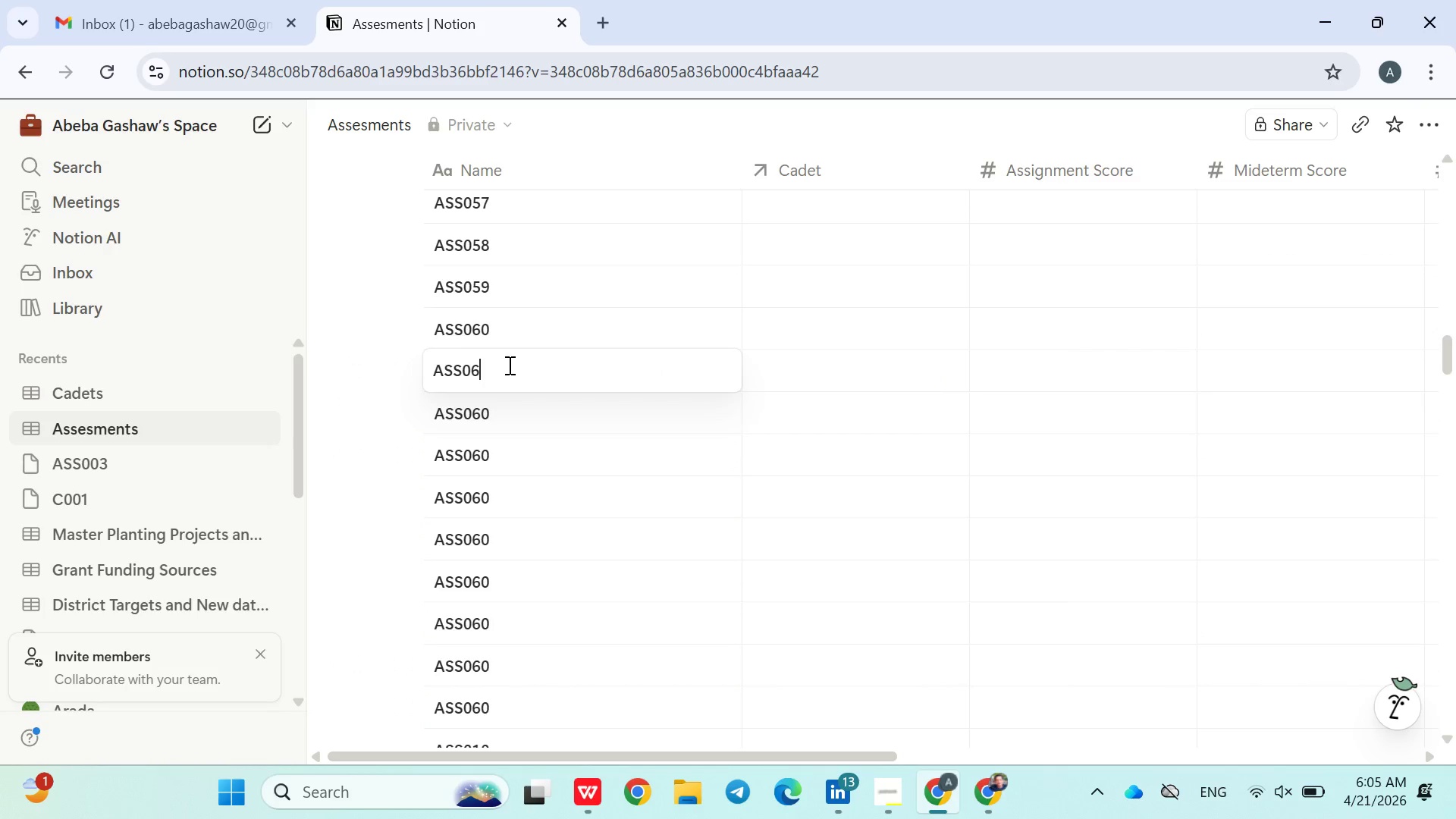 
key(1)
 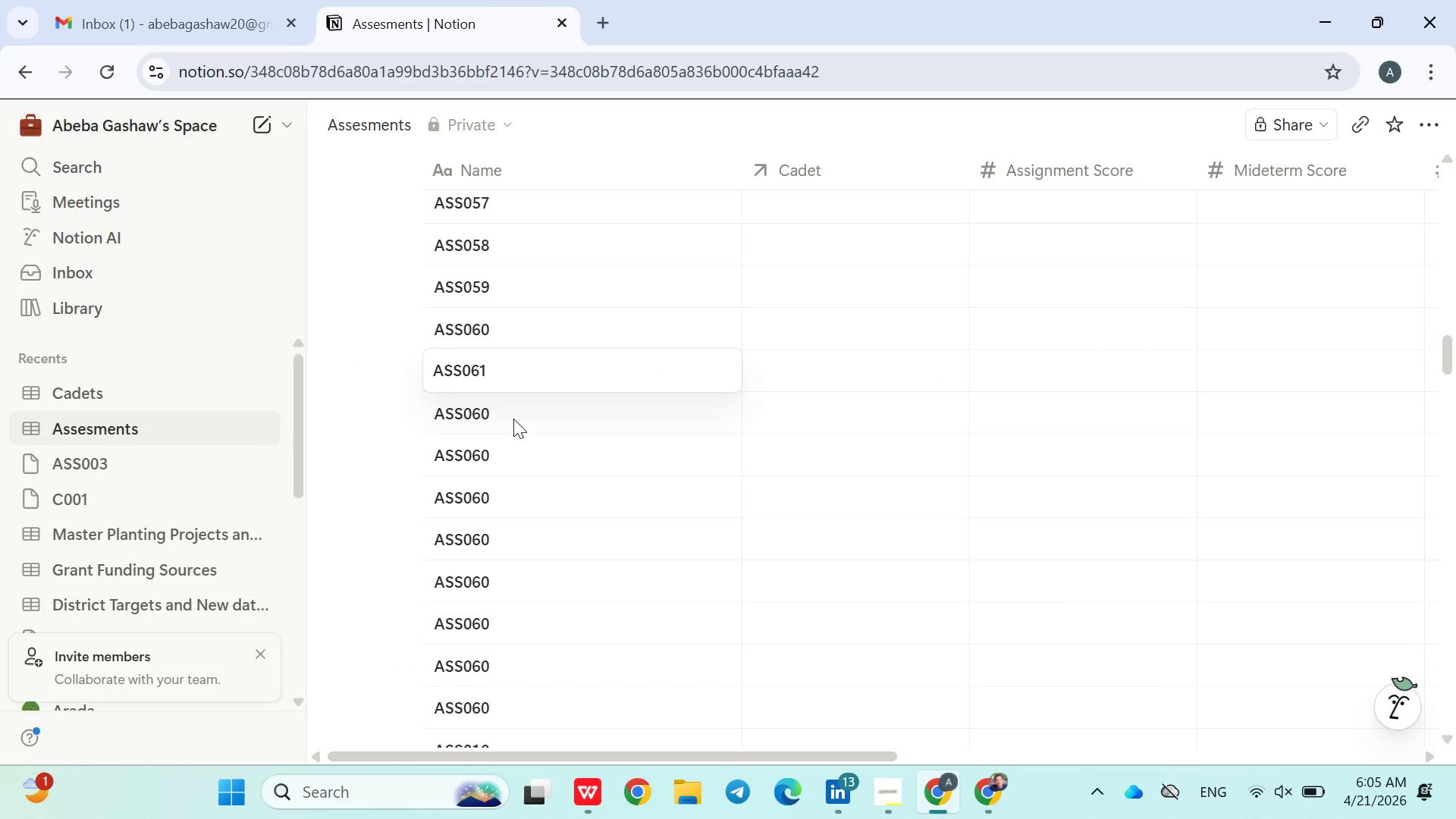 
left_click([513, 419])
 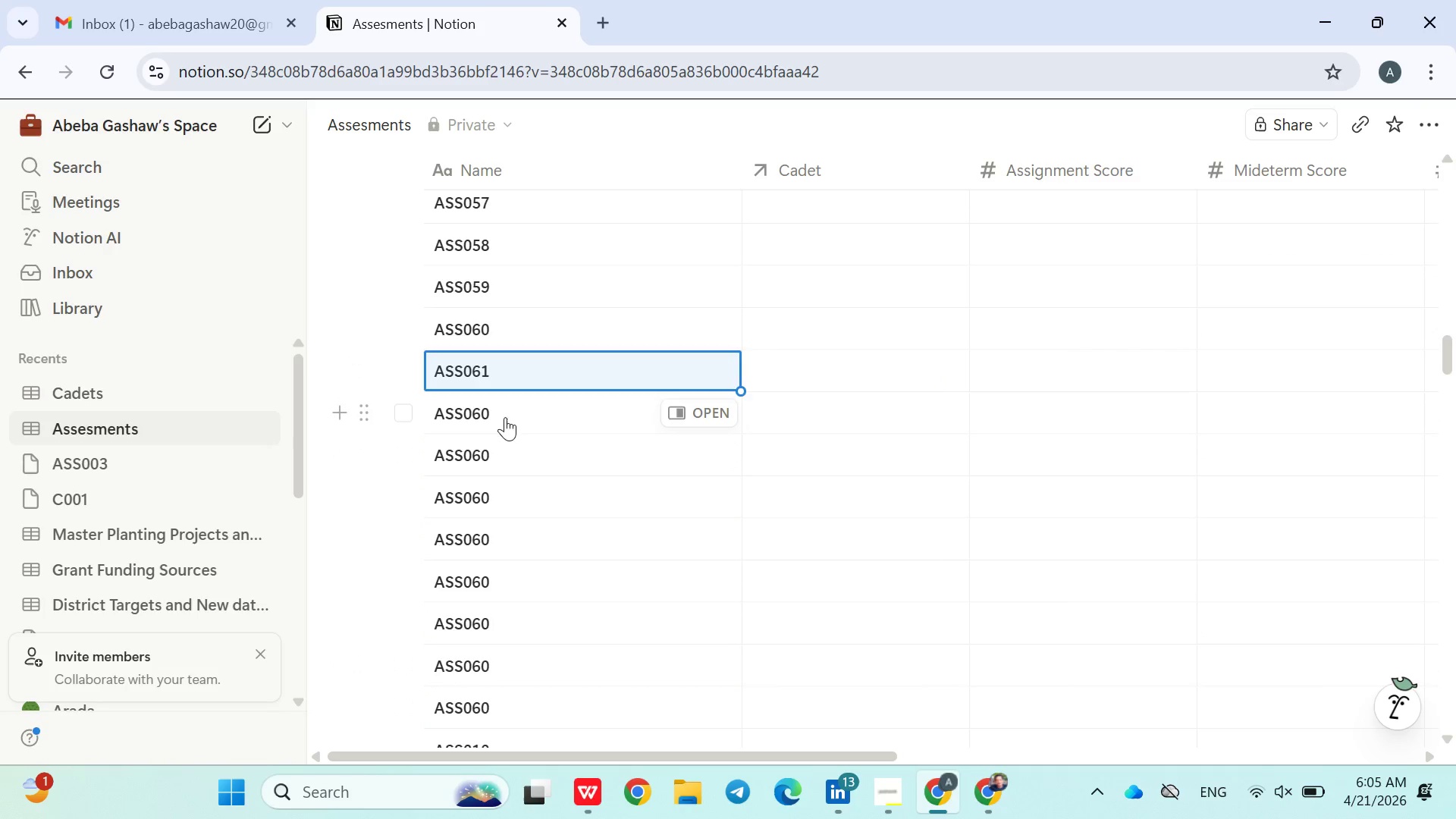 
double_click([505, 417])
 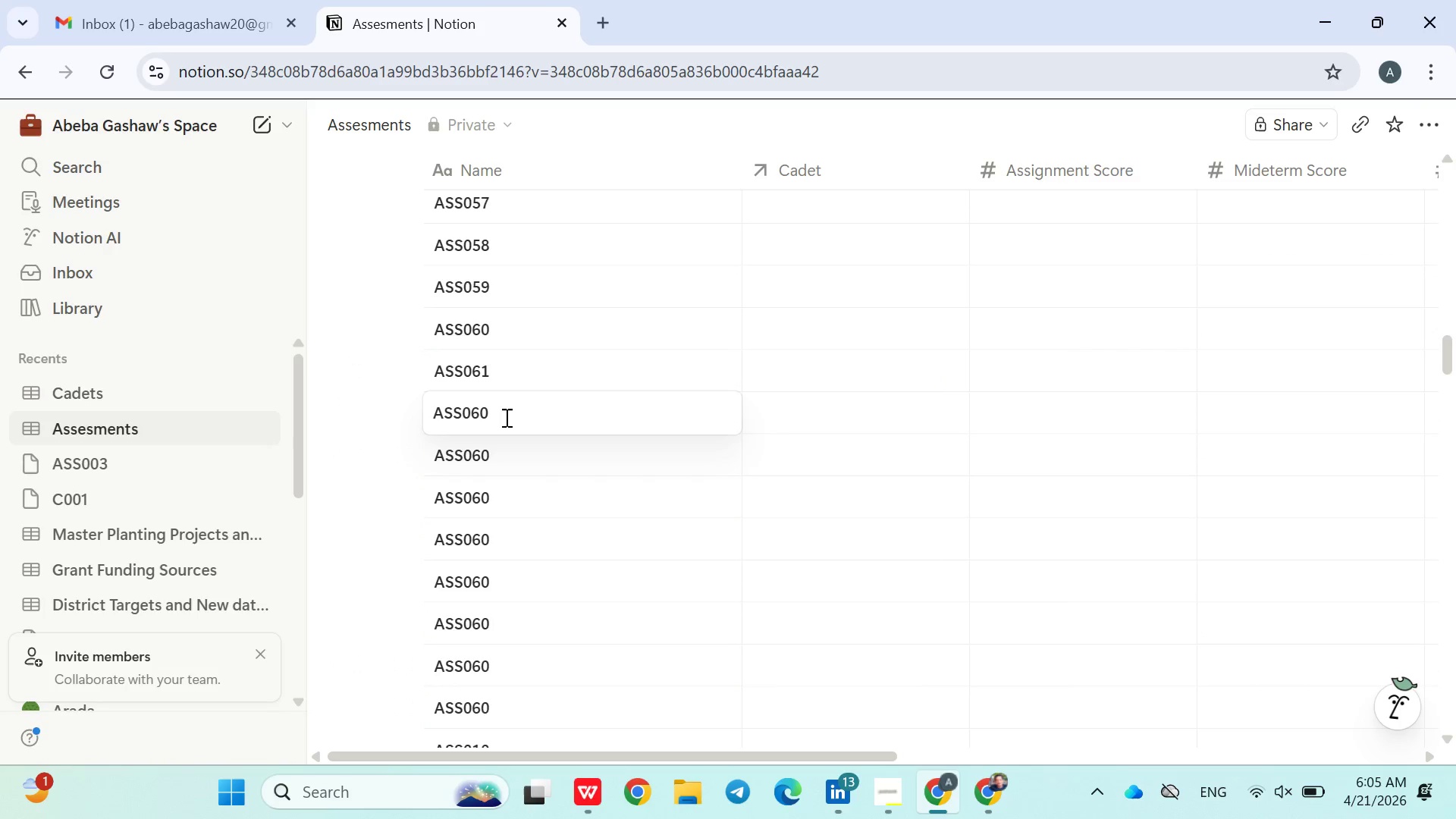 
key(Backspace)
 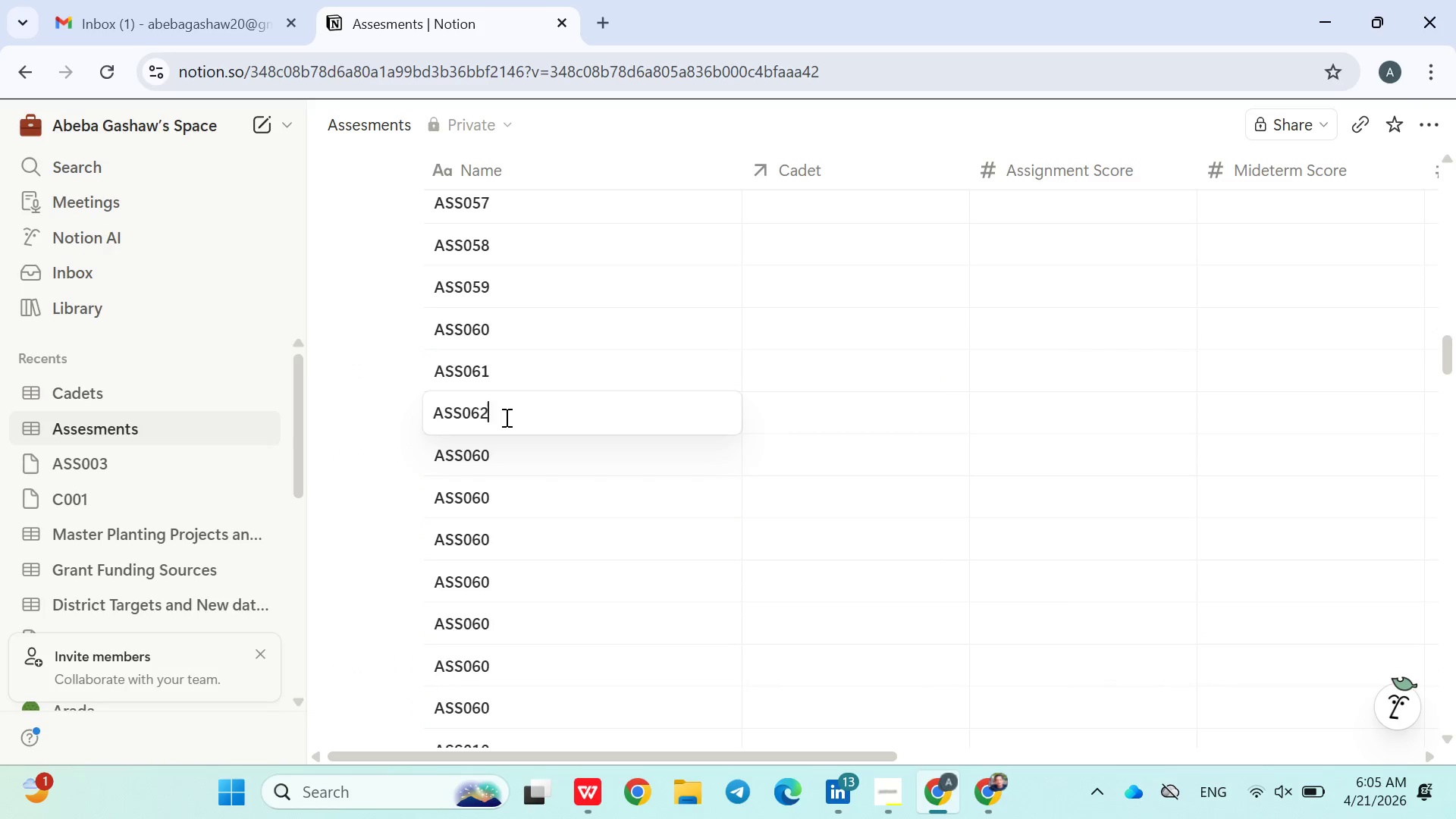 
key(2)
 